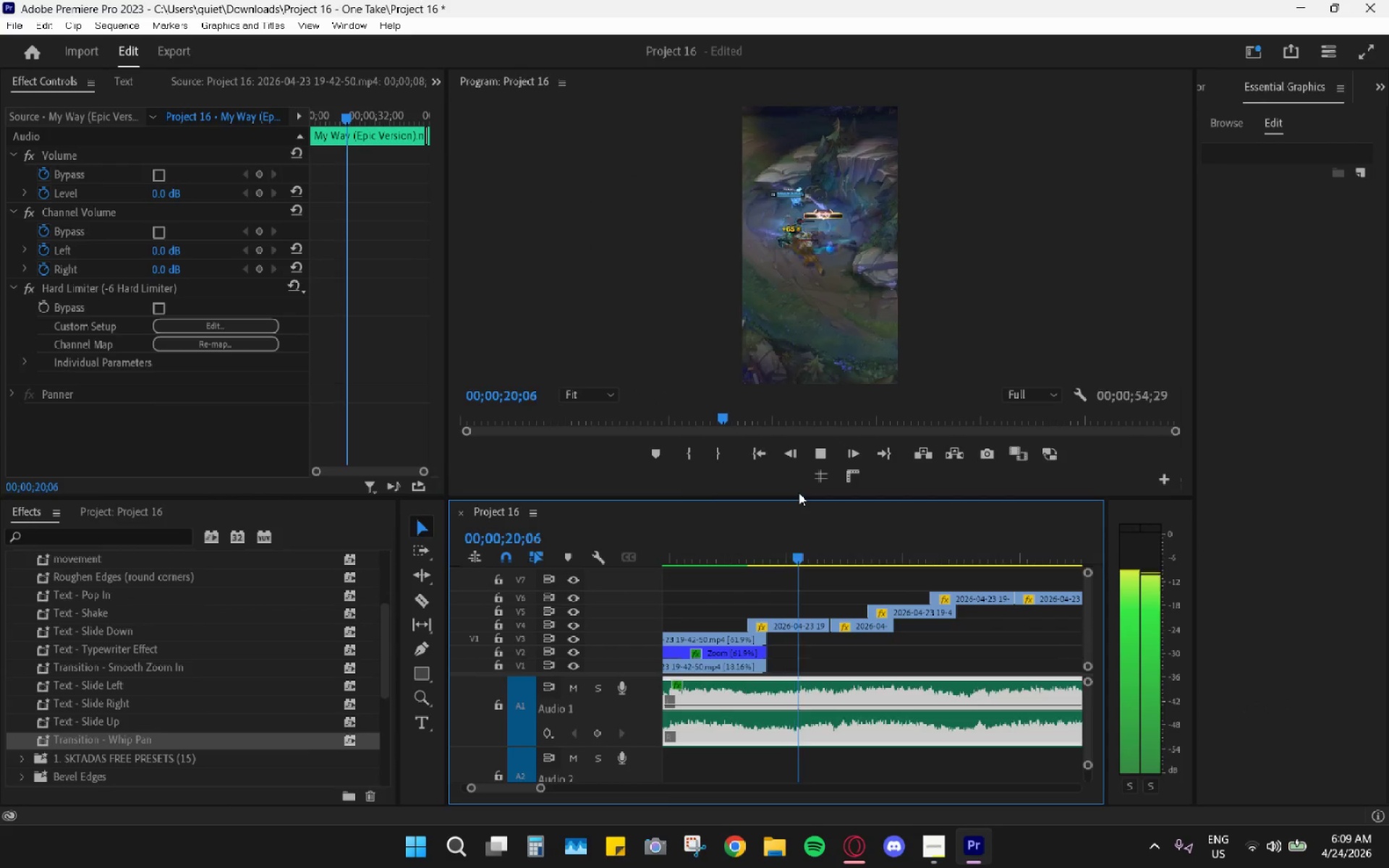 
key(Space)
 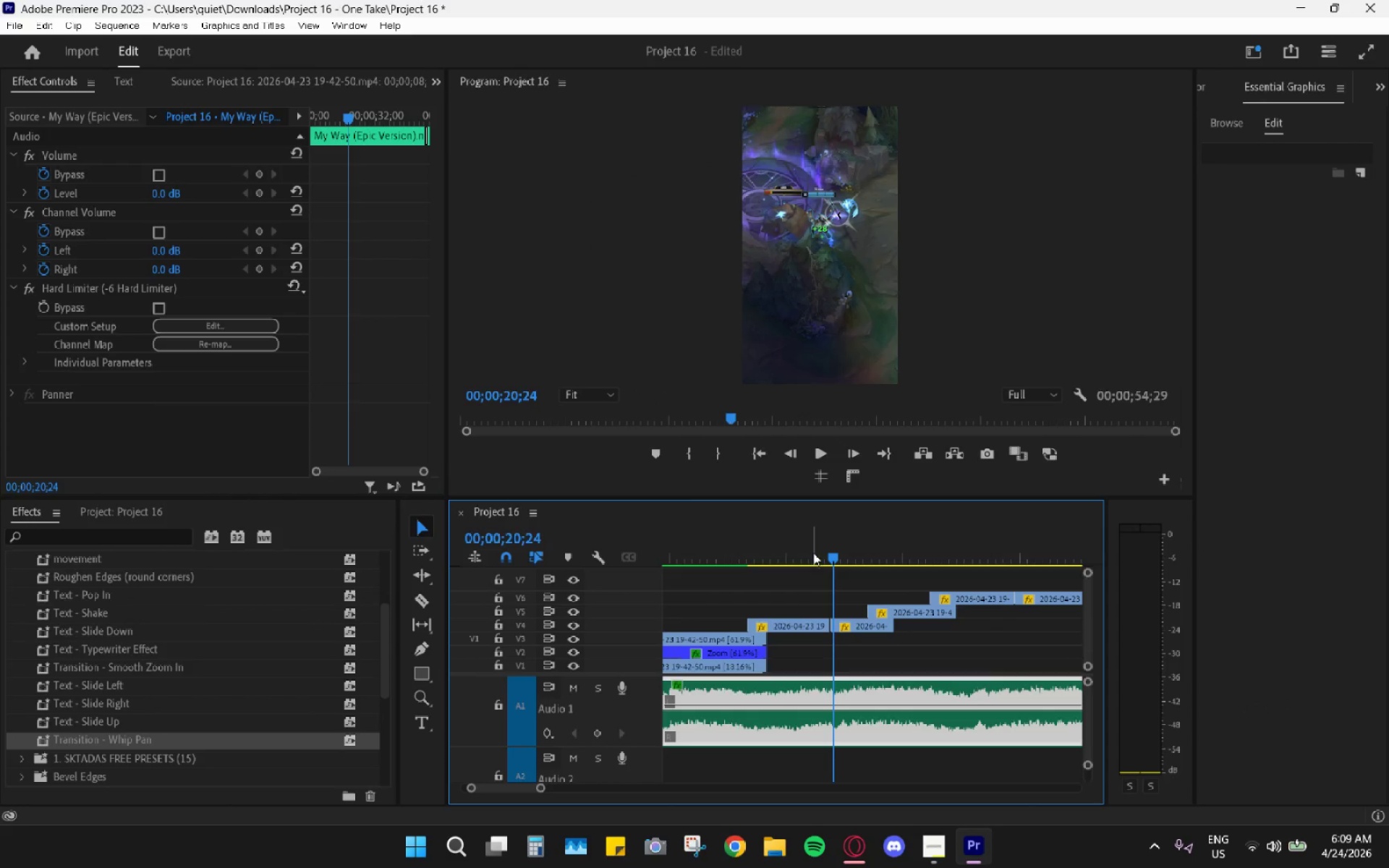 
left_click_drag(start_coordinate=[805, 542], to_coordinate=[772, 537])
 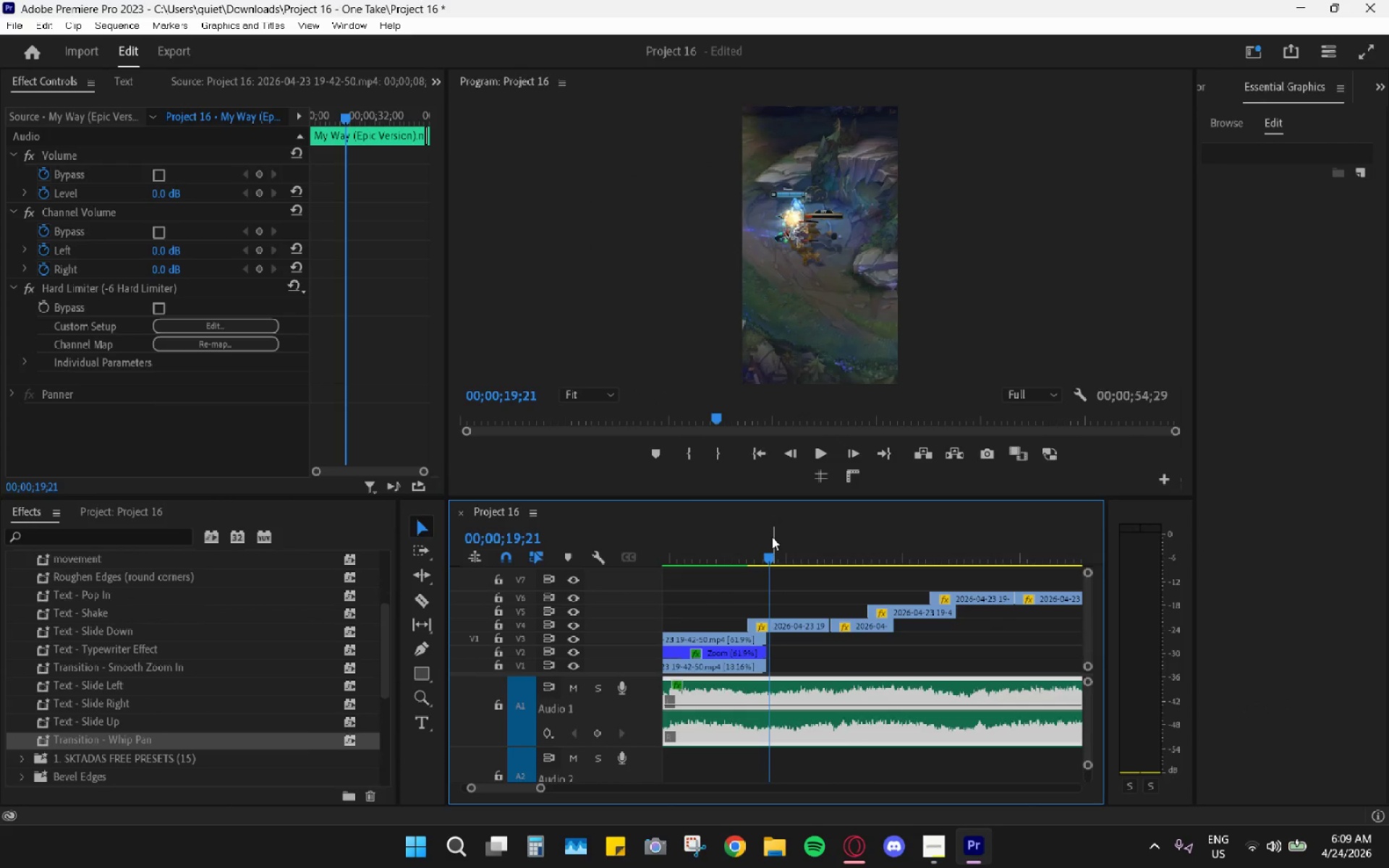 
left_click_drag(start_coordinate=[772, 537], to_coordinate=[768, 538])
 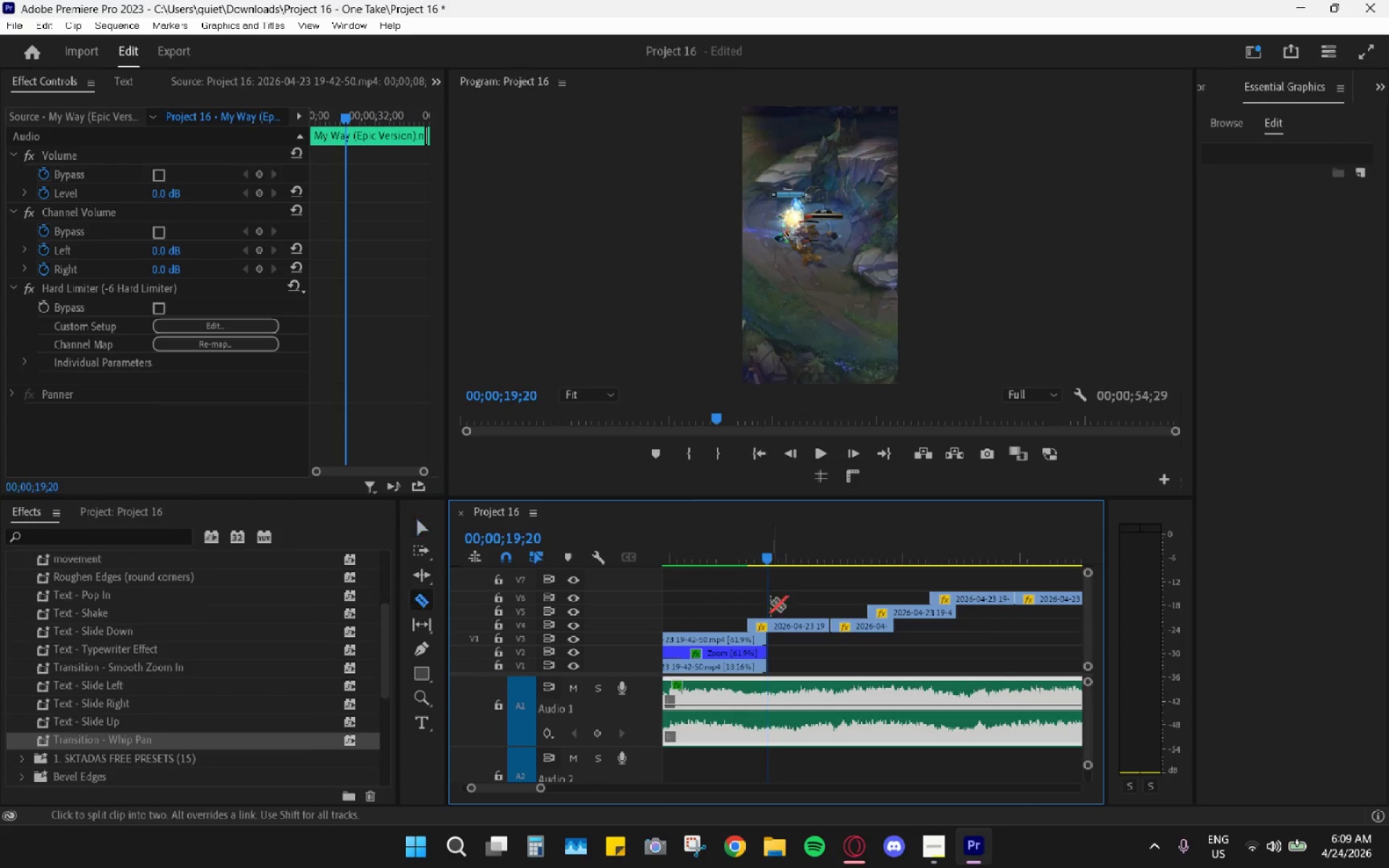 
key(C)
 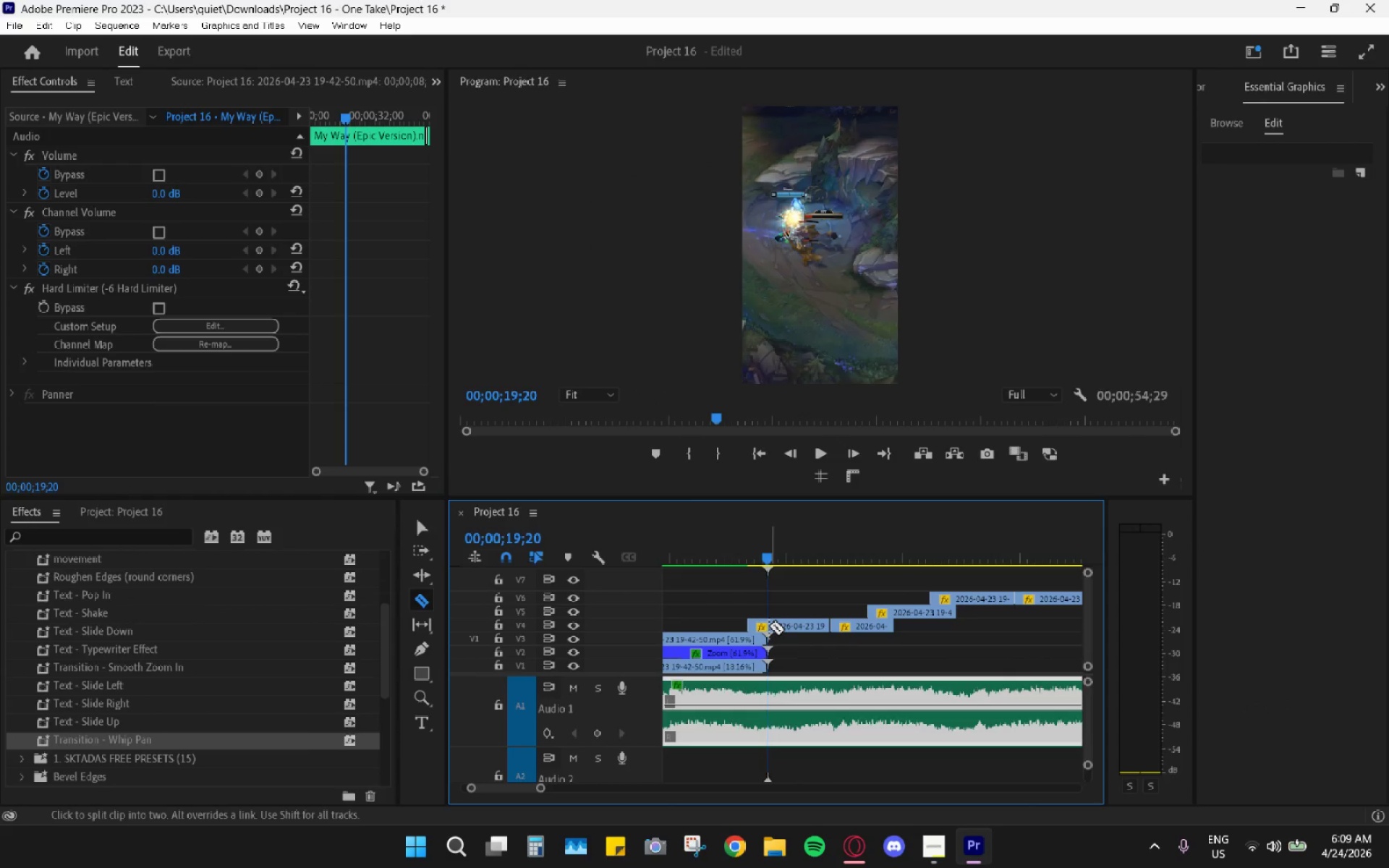 
left_click([768, 626])
 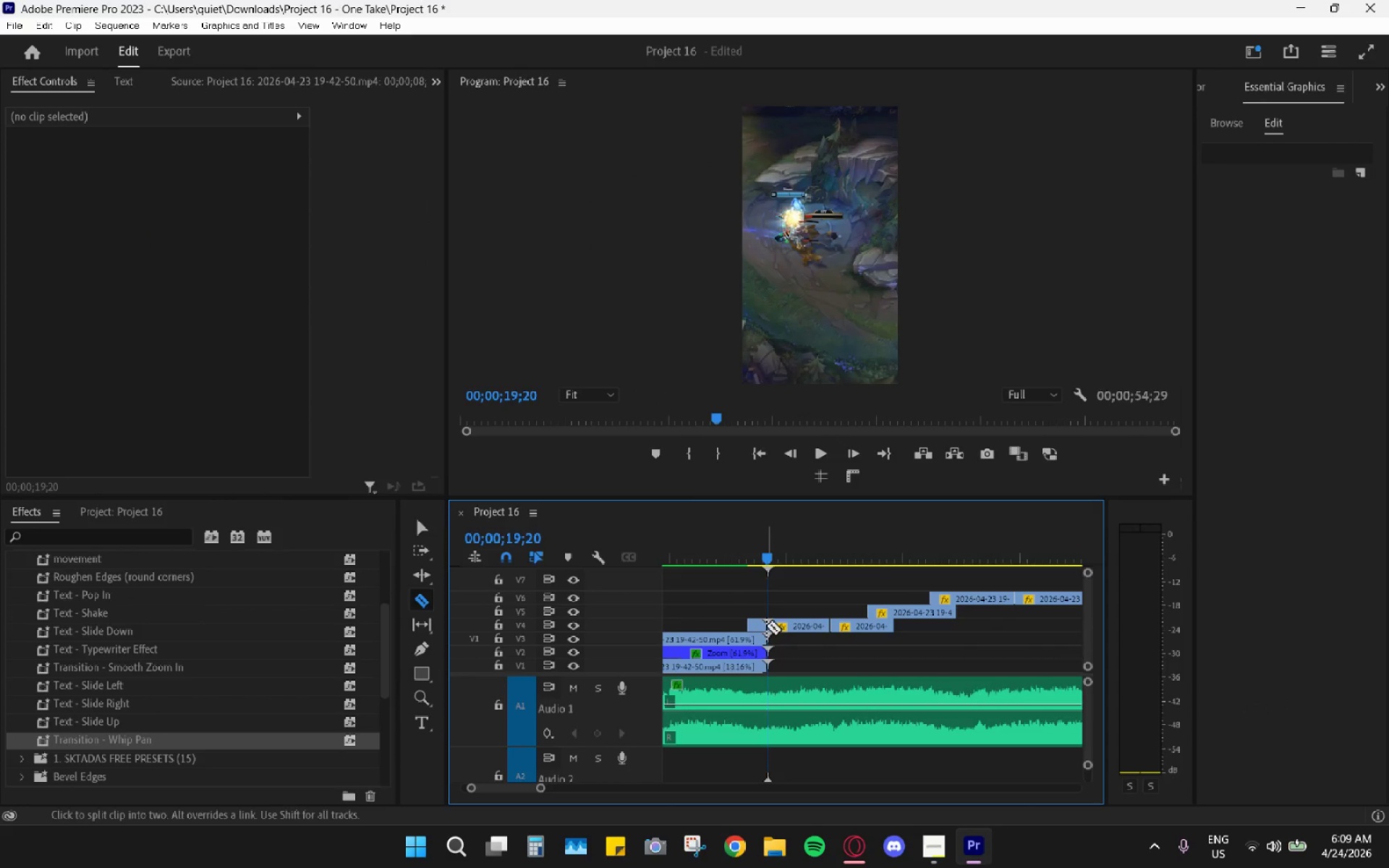 
key(V)
 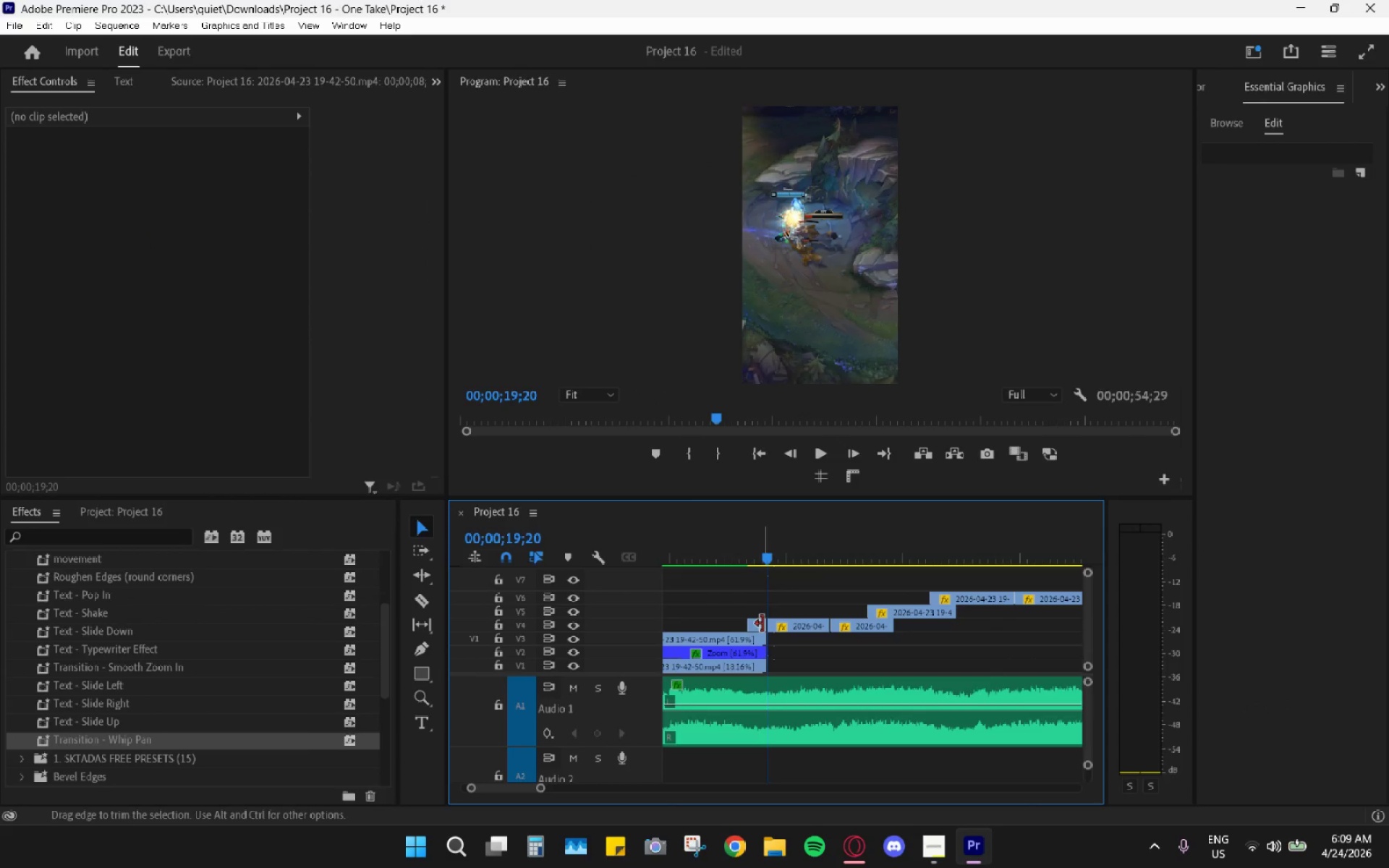 
left_click([763, 624])
 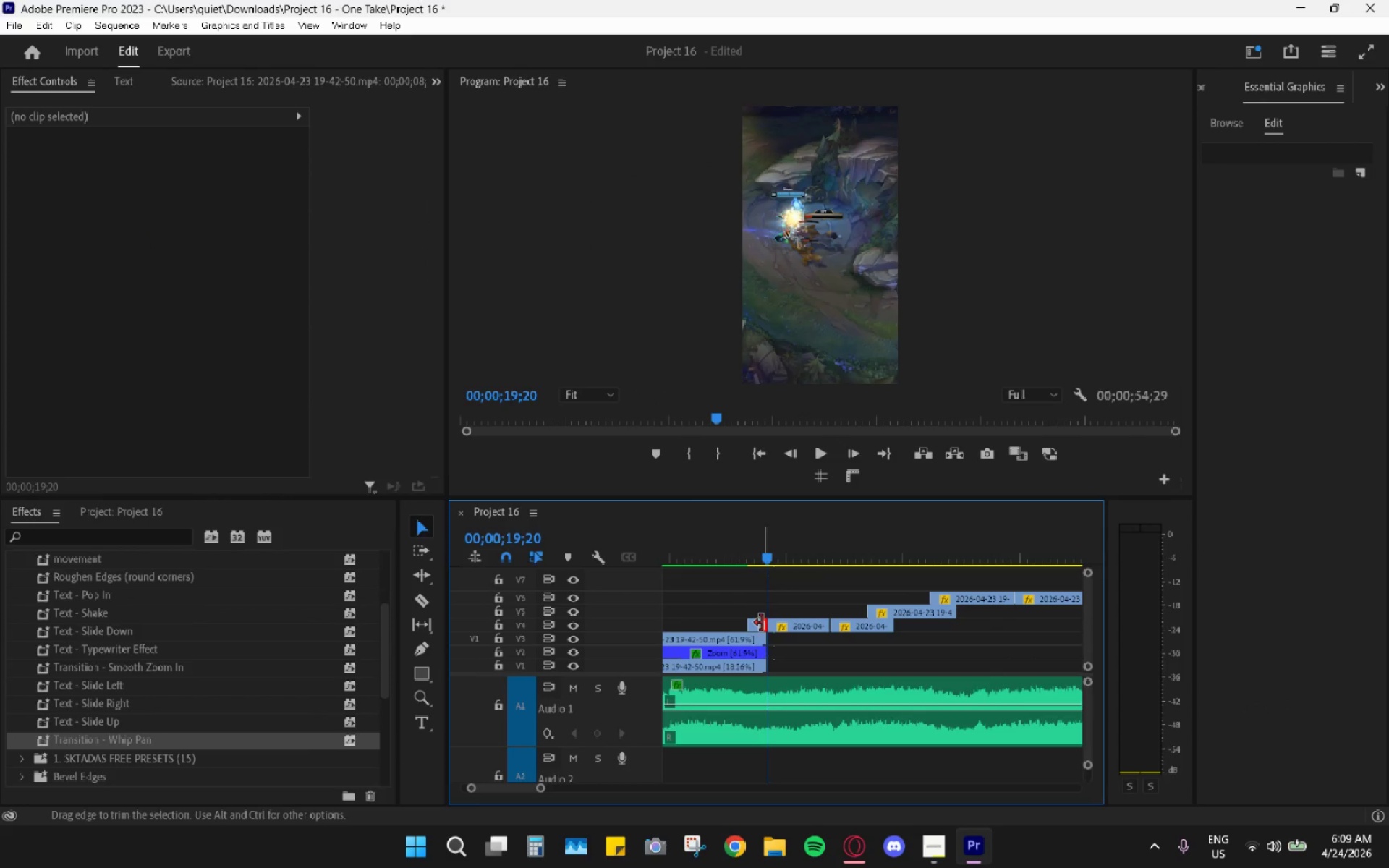 
left_click([757, 622])
 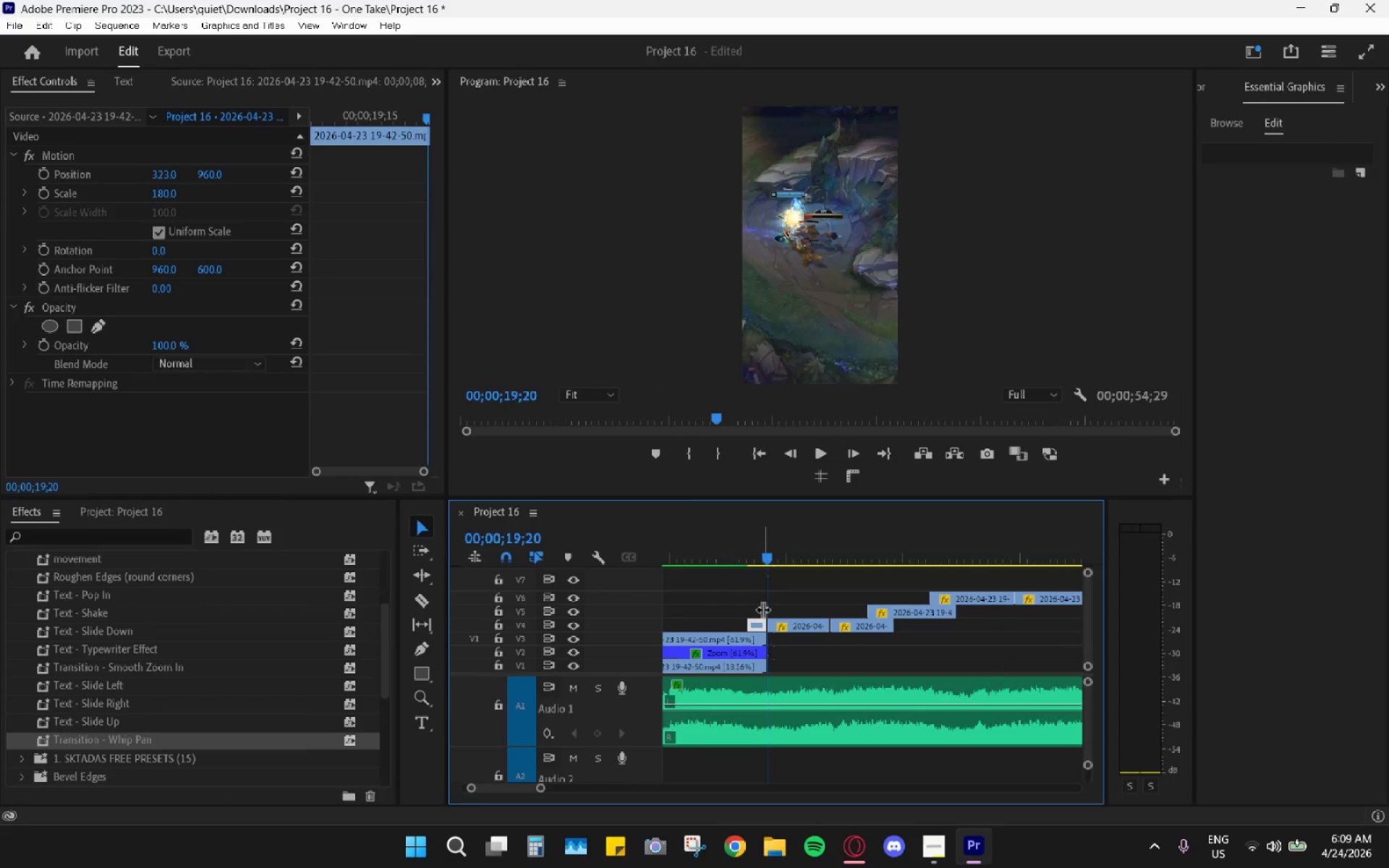 
key(H)
 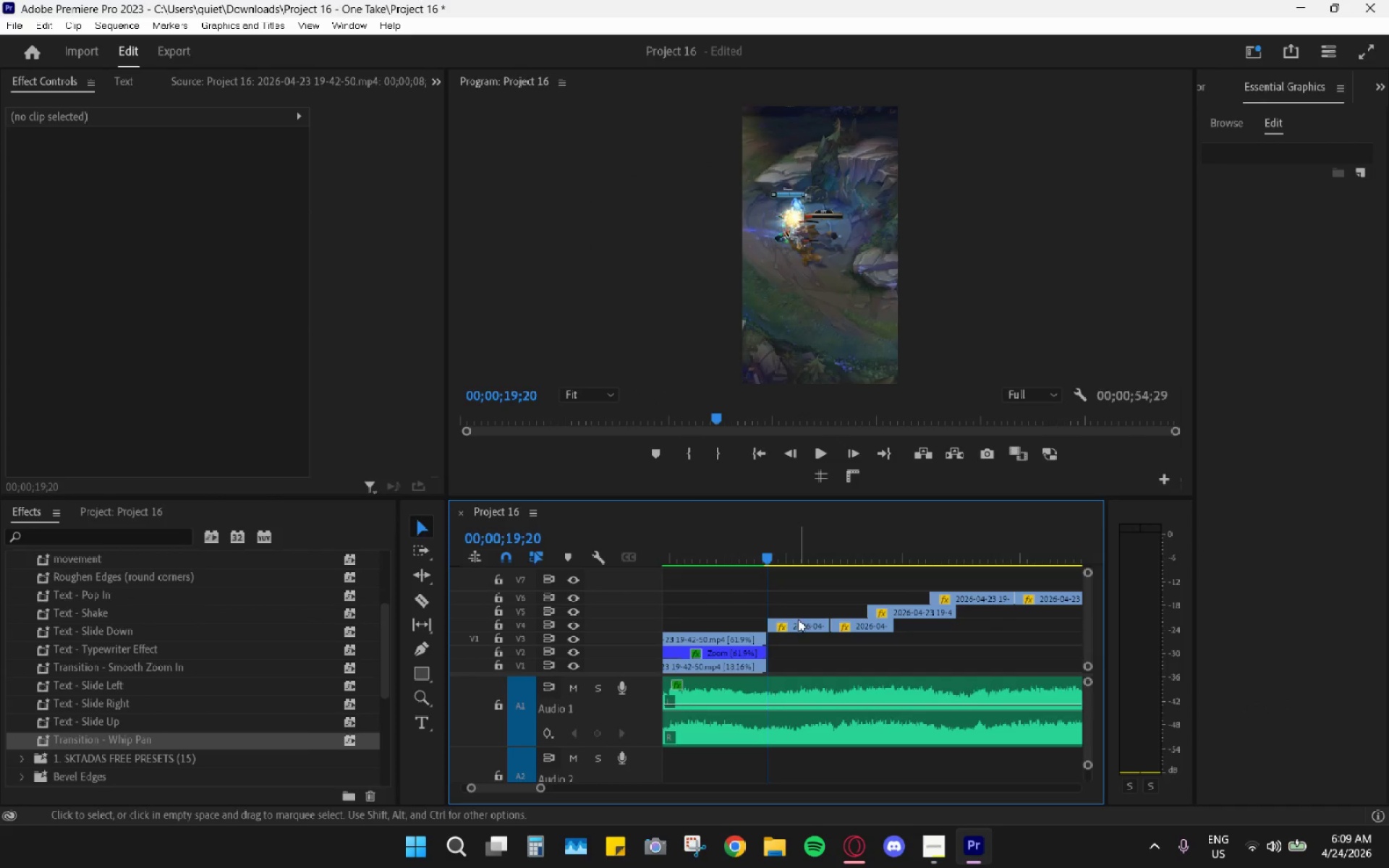 
left_click_drag(start_coordinate=[799, 623], to_coordinate=[791, 660])
 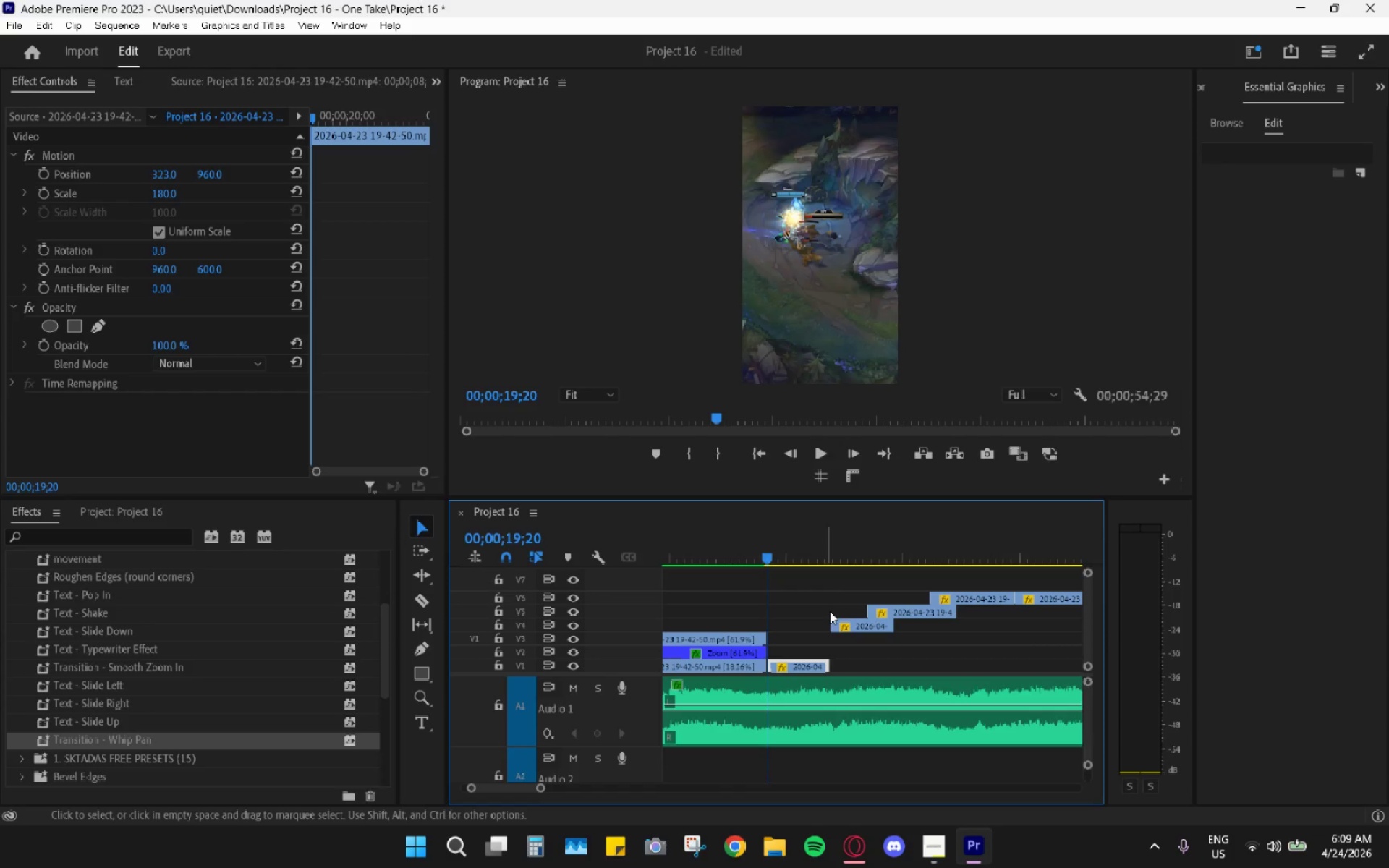 
key(Space)
 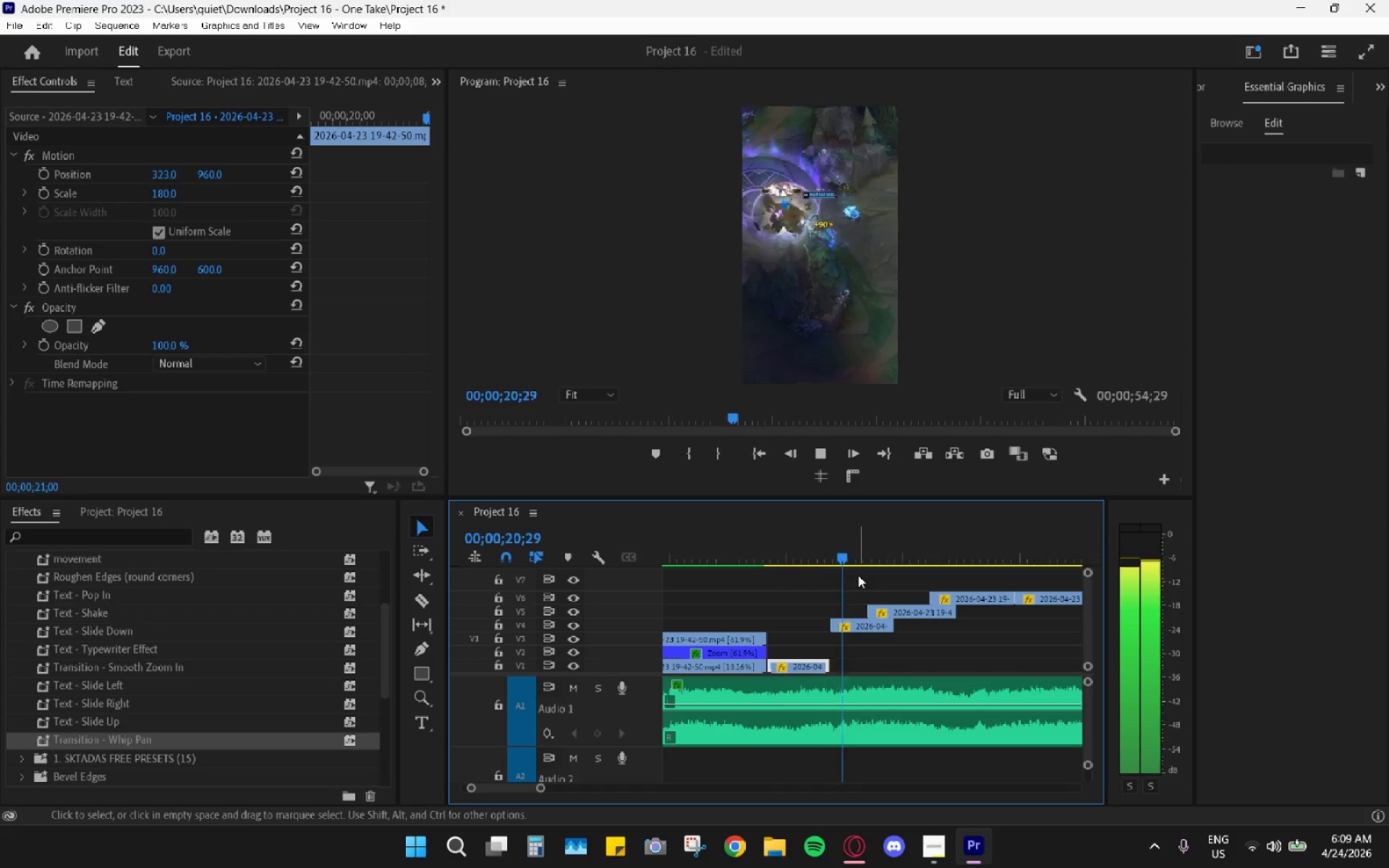 
key(Space)
 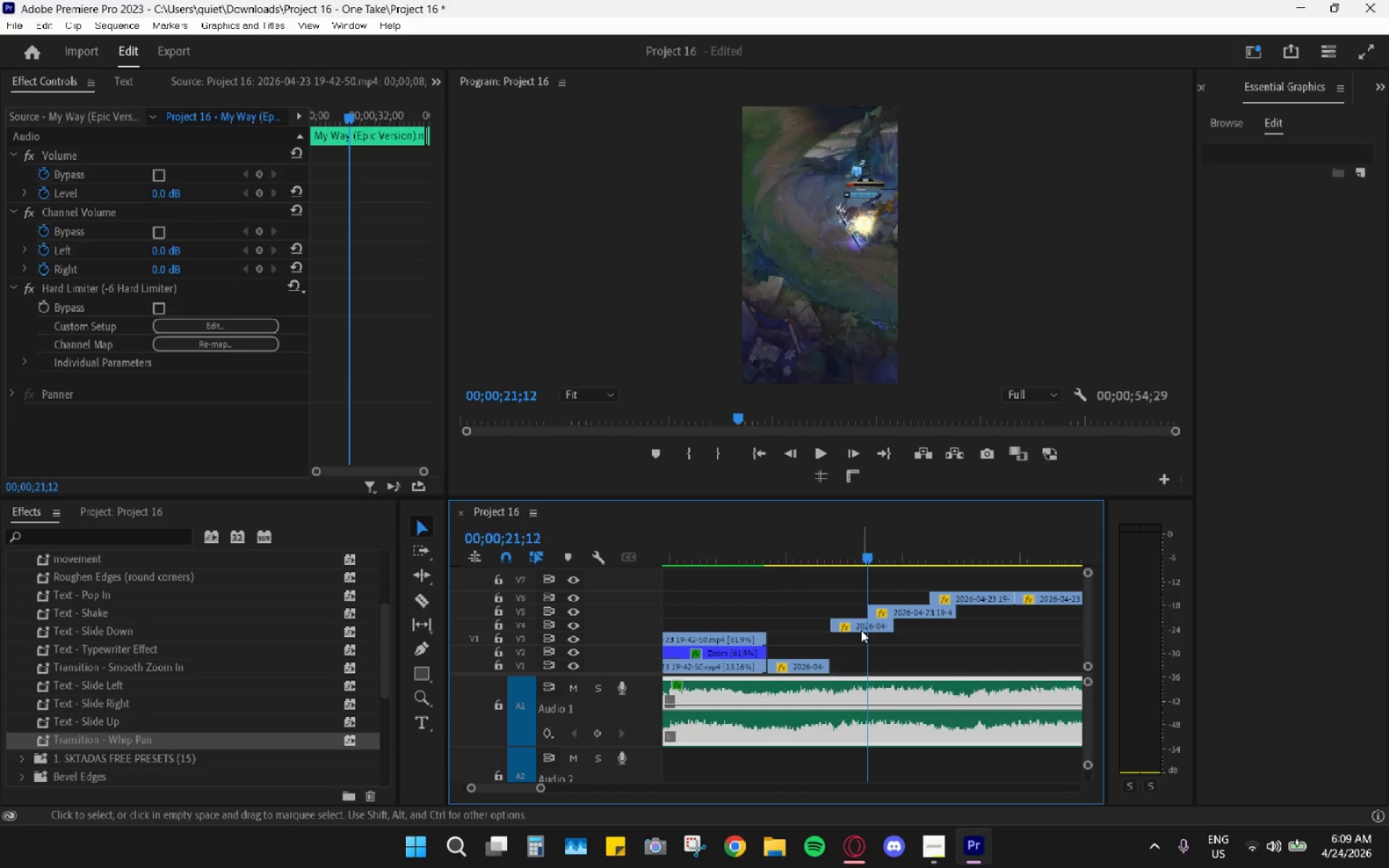 
left_click_drag(start_coordinate=[858, 629], to_coordinate=[855, 665])
 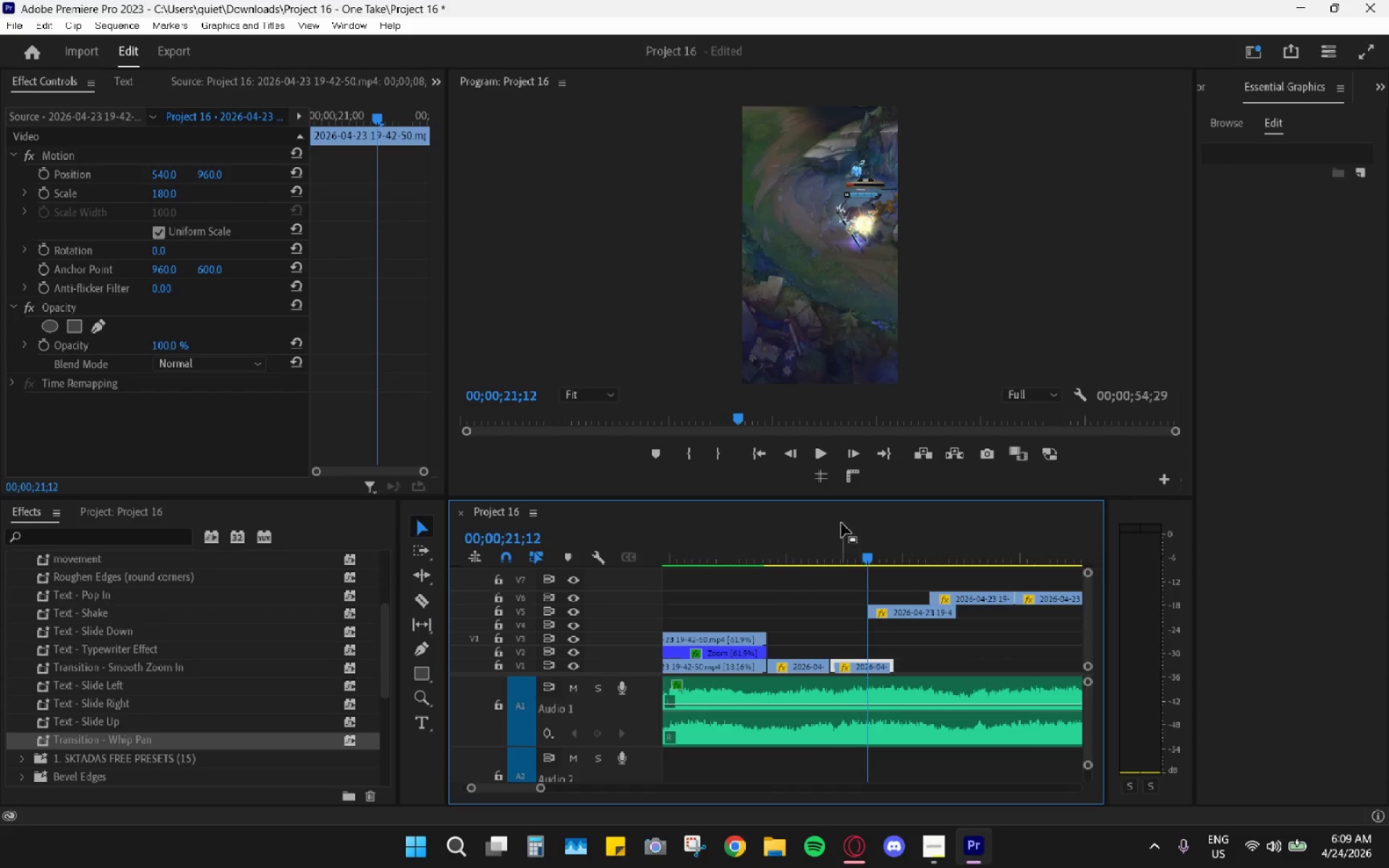 
left_click_drag(start_coordinate=[840, 522], to_coordinate=[817, 522])
 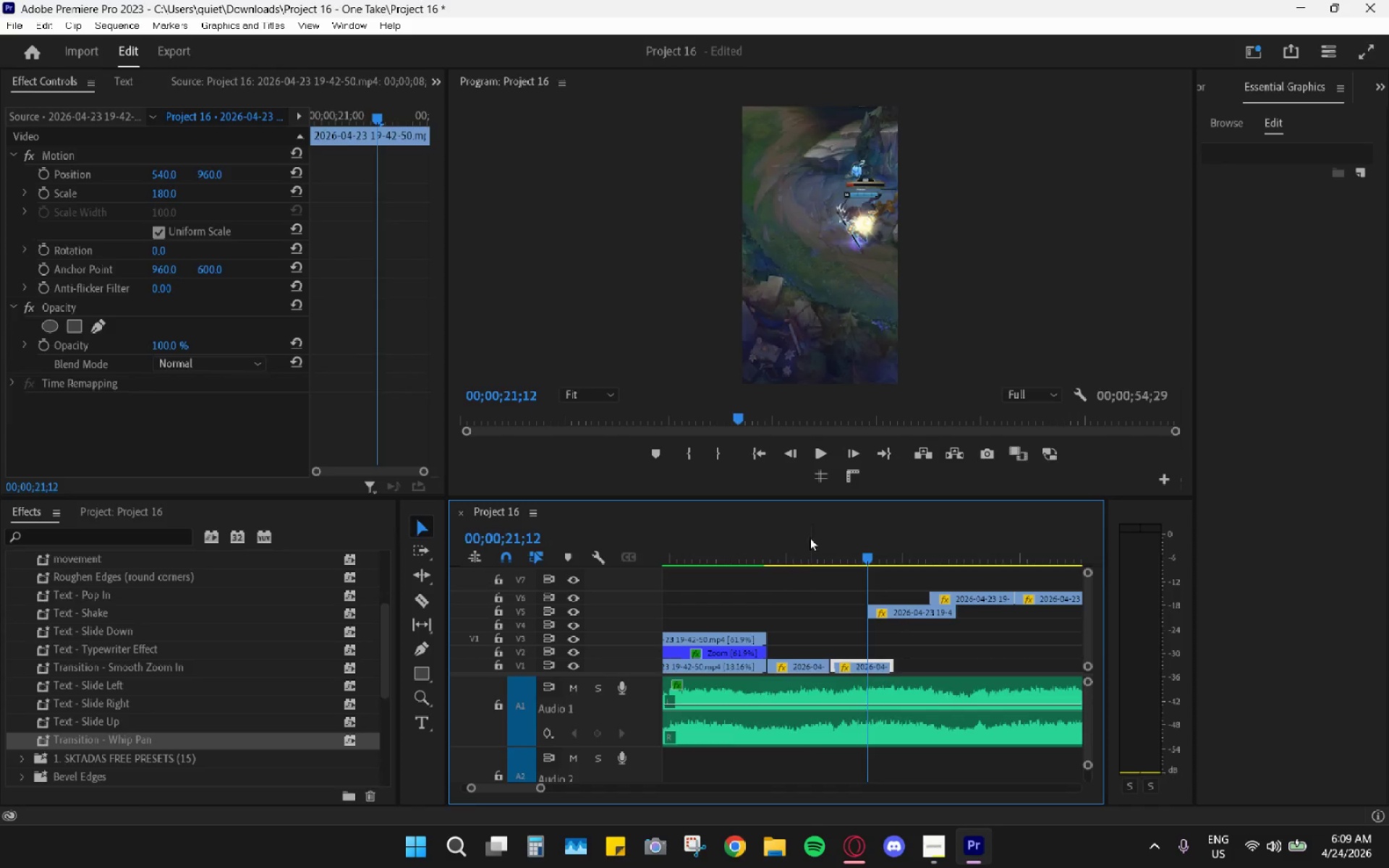 
left_click_drag(start_coordinate=[810, 537], to_coordinate=[799, 537])
 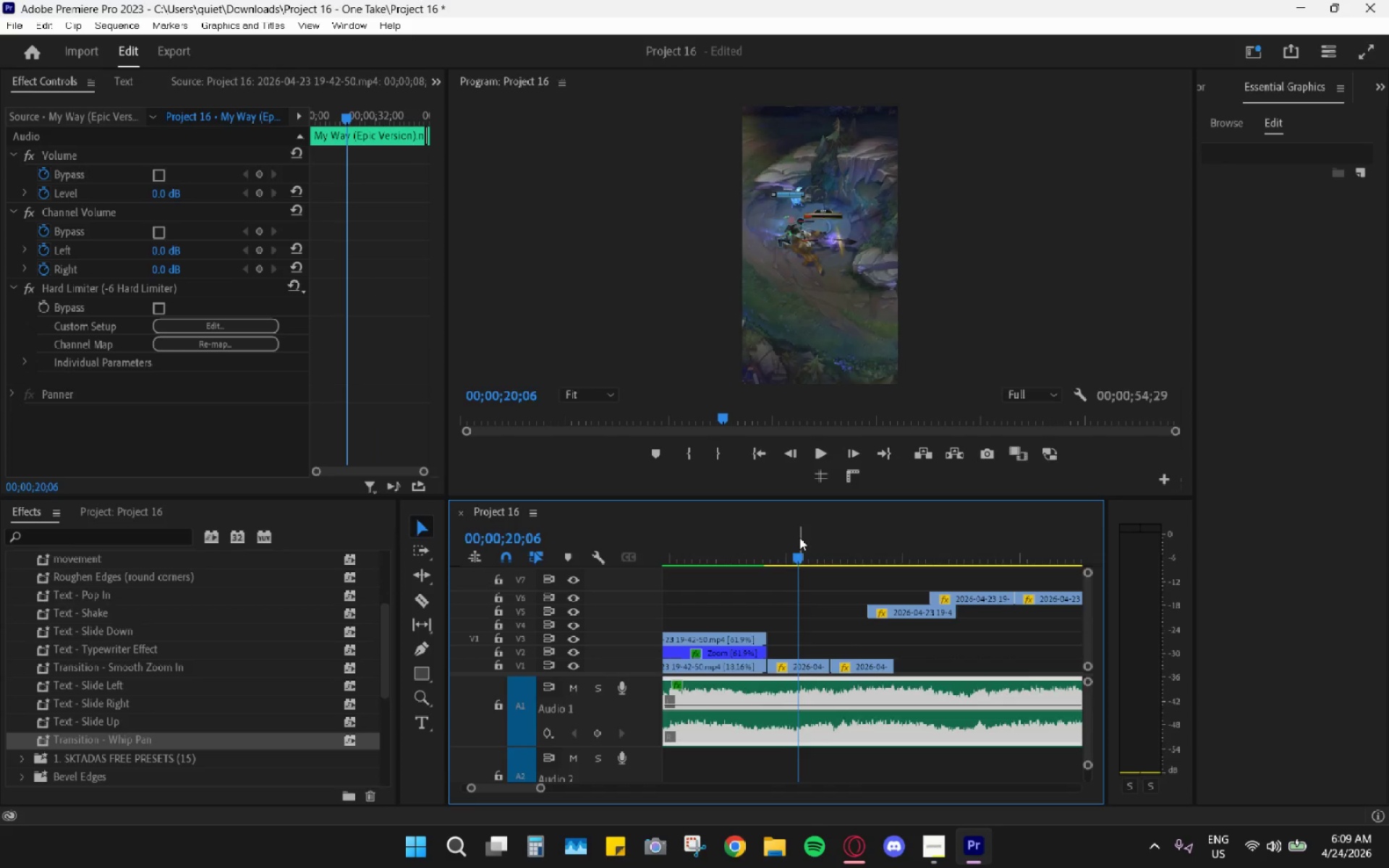 
key(Space)
 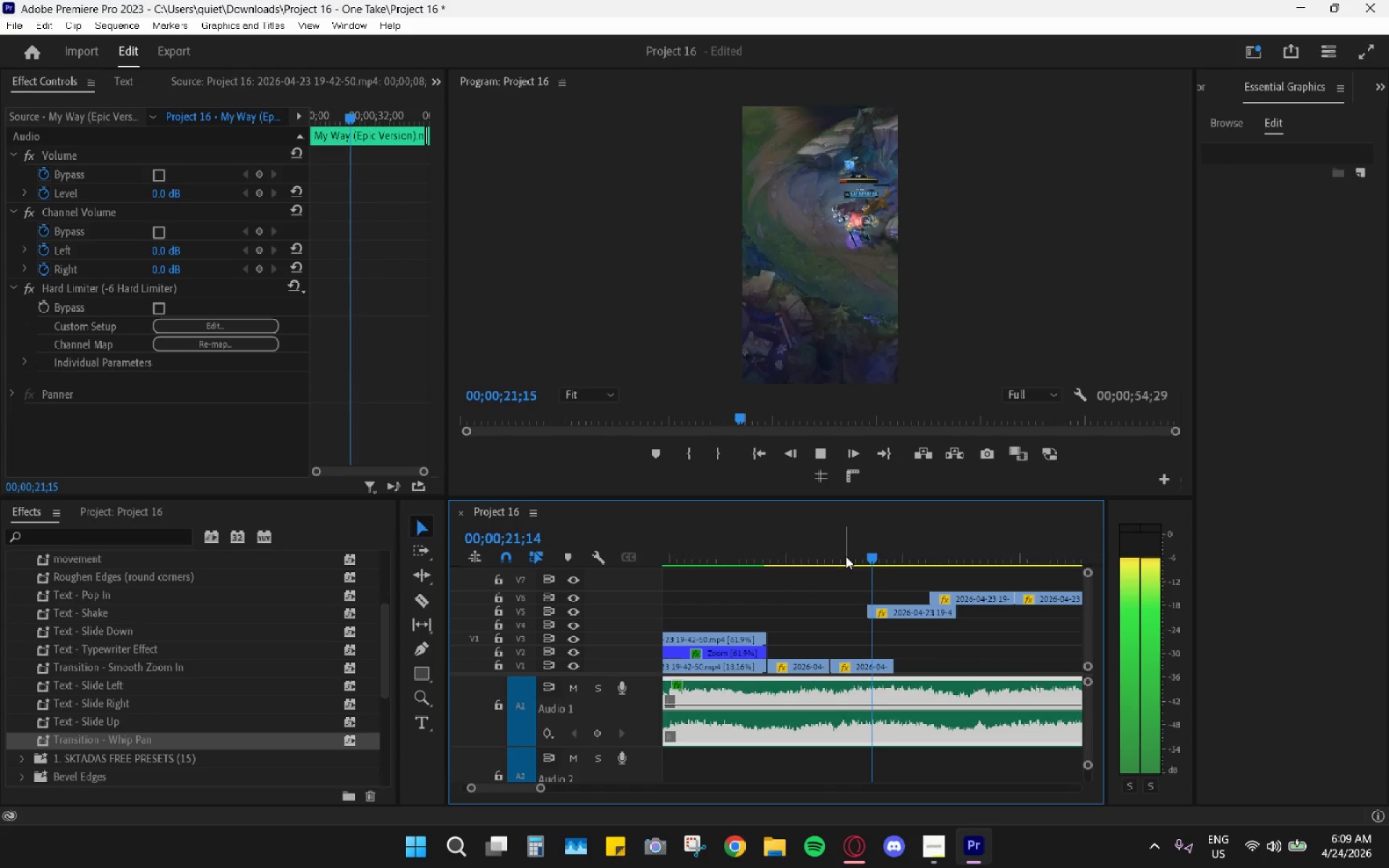 
key(Space)
 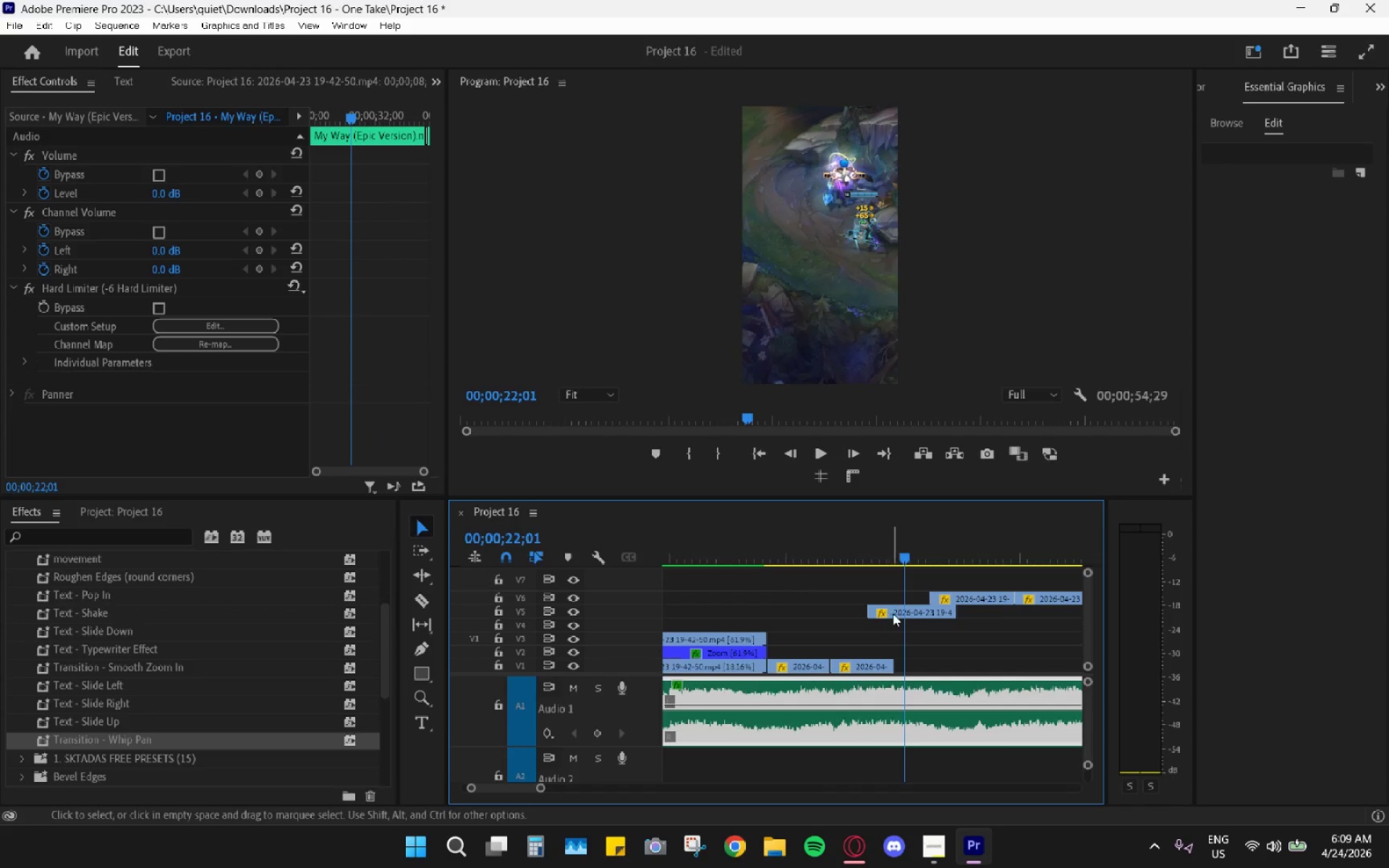 
left_click_drag(start_coordinate=[898, 614], to_coordinate=[893, 663])
 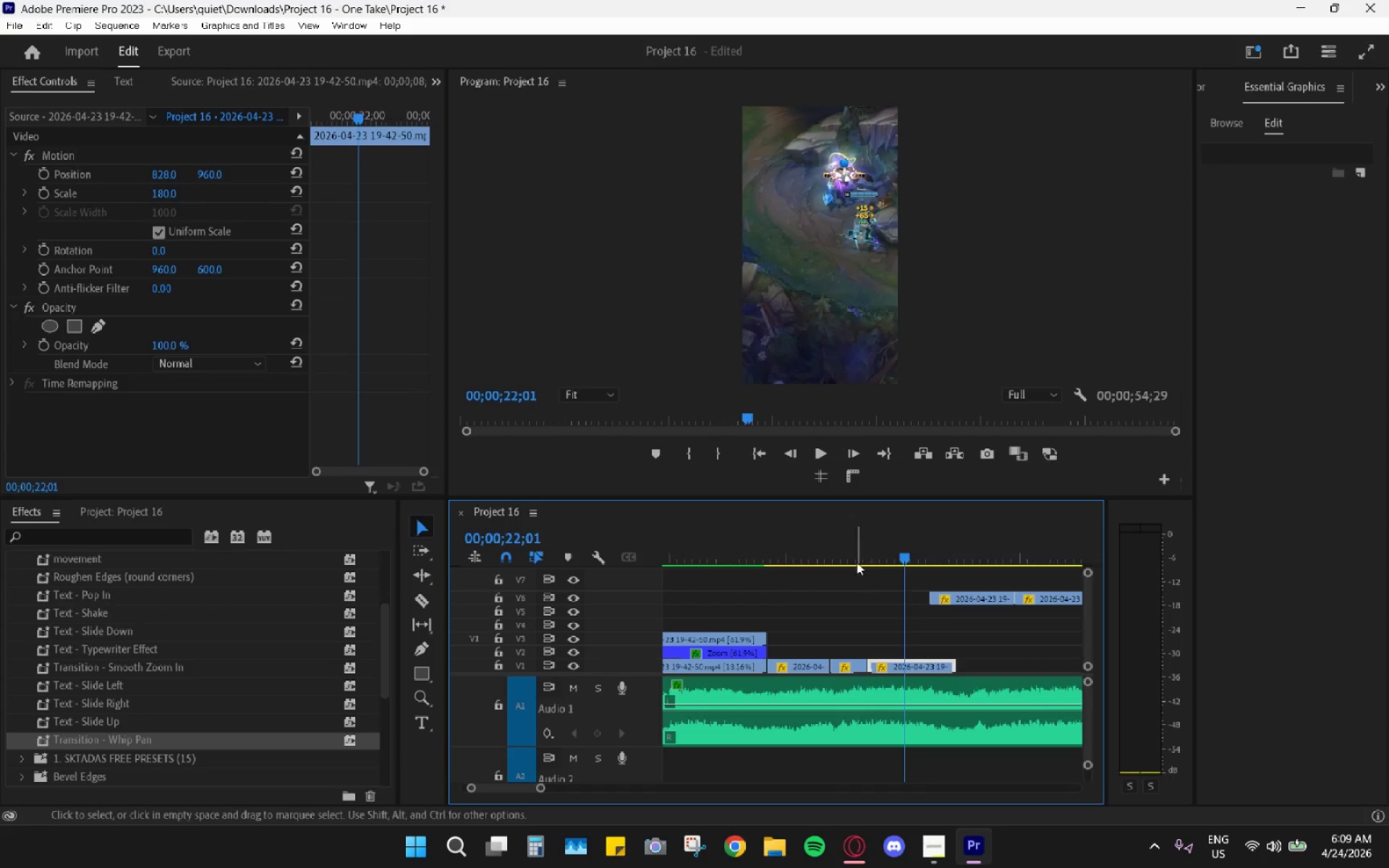 
left_click_drag(start_coordinate=[831, 547], to_coordinate=[802, 547])
 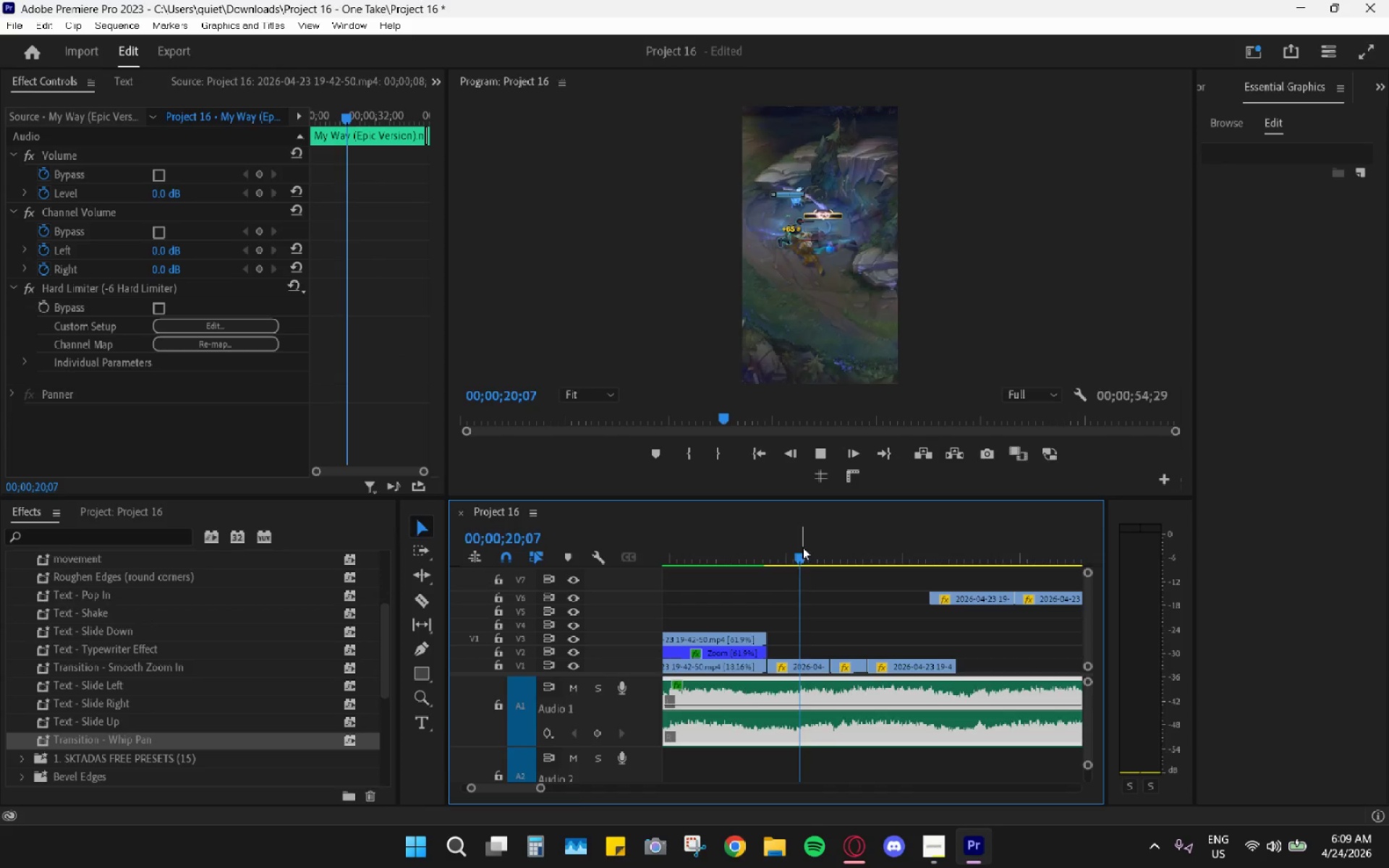 
key(Space)
 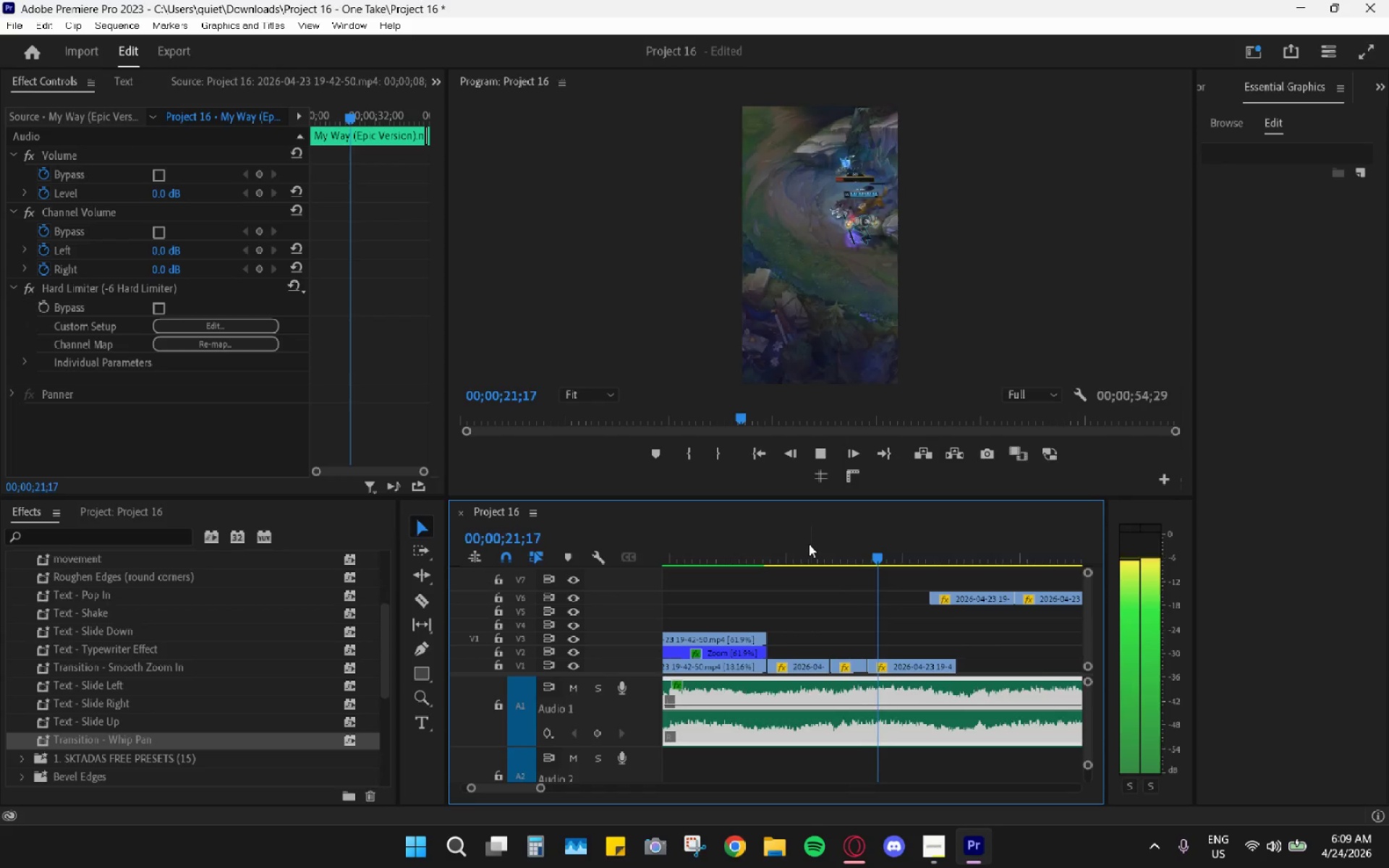 
key(Space)
 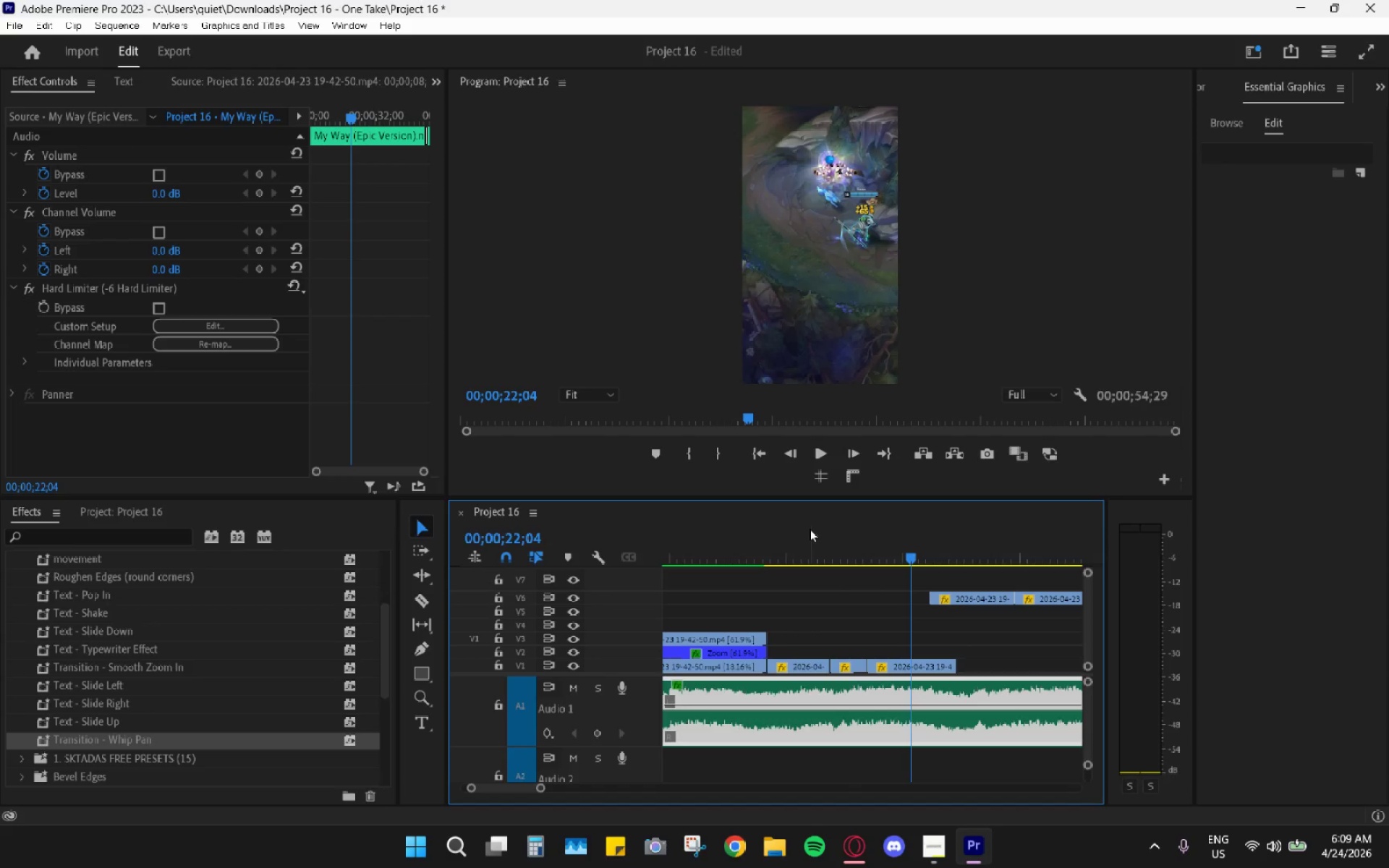 
left_click_drag(start_coordinate=[831, 538], to_coordinate=[836, 548])
 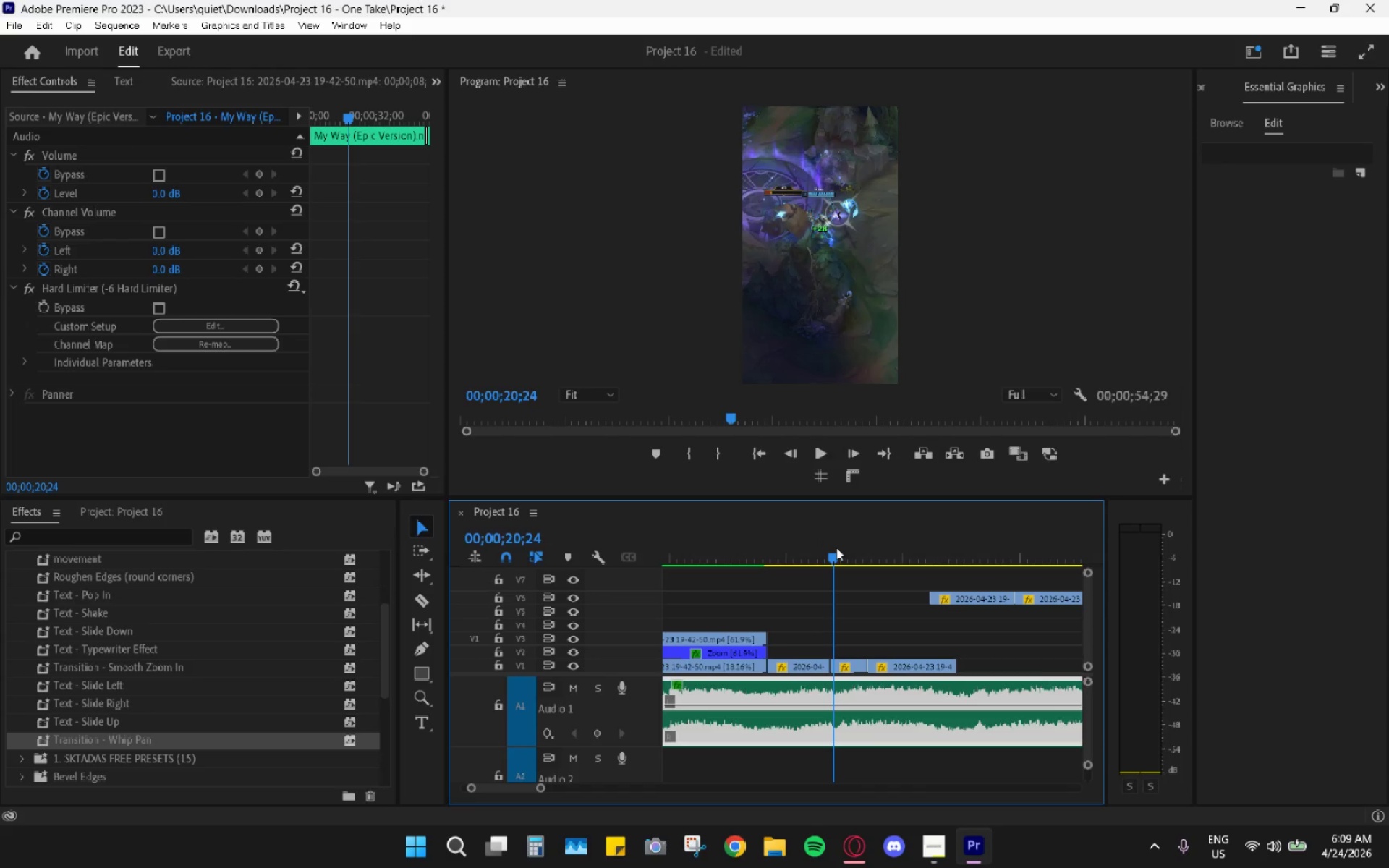 
key(Space)
 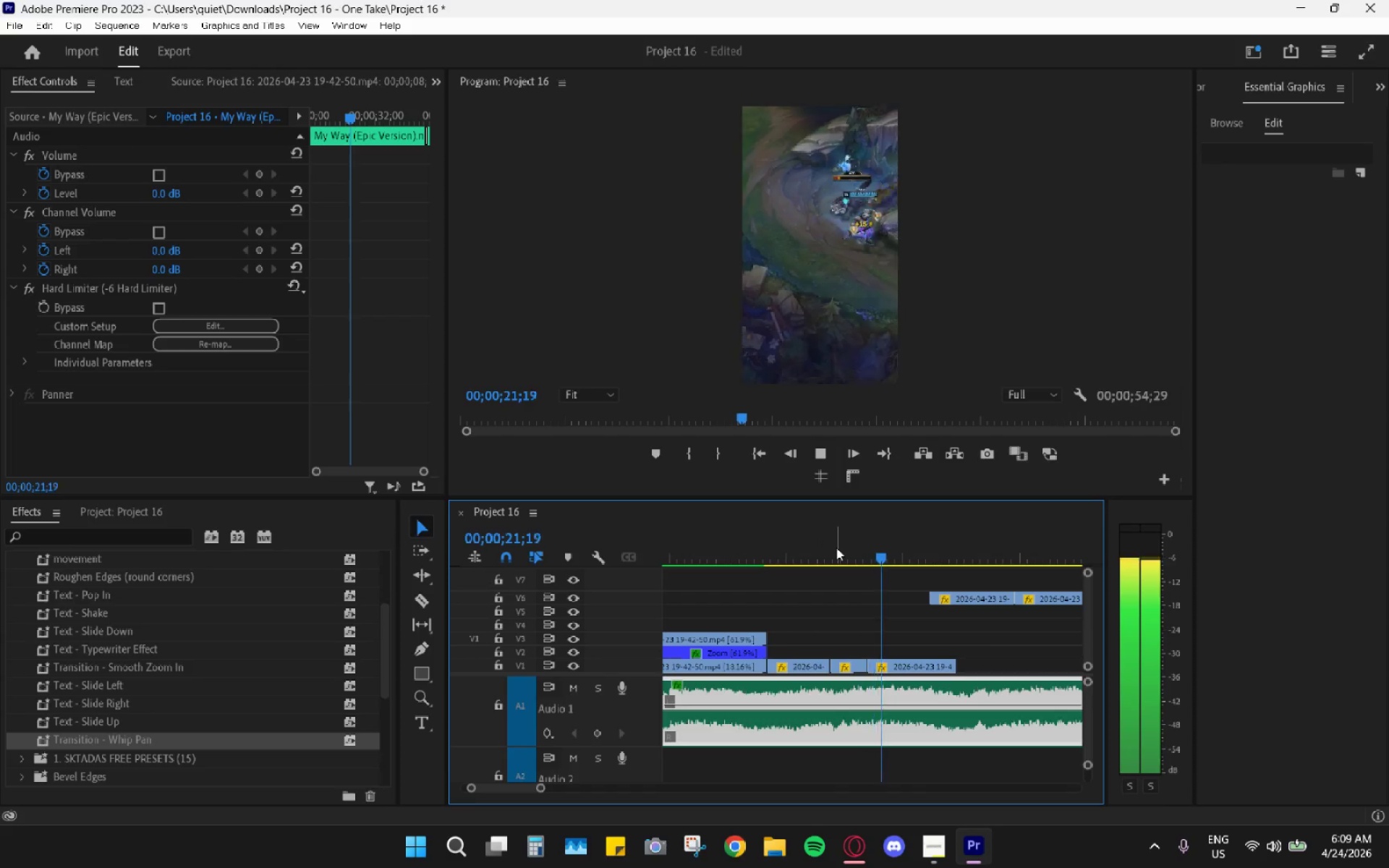 
key(Space)
 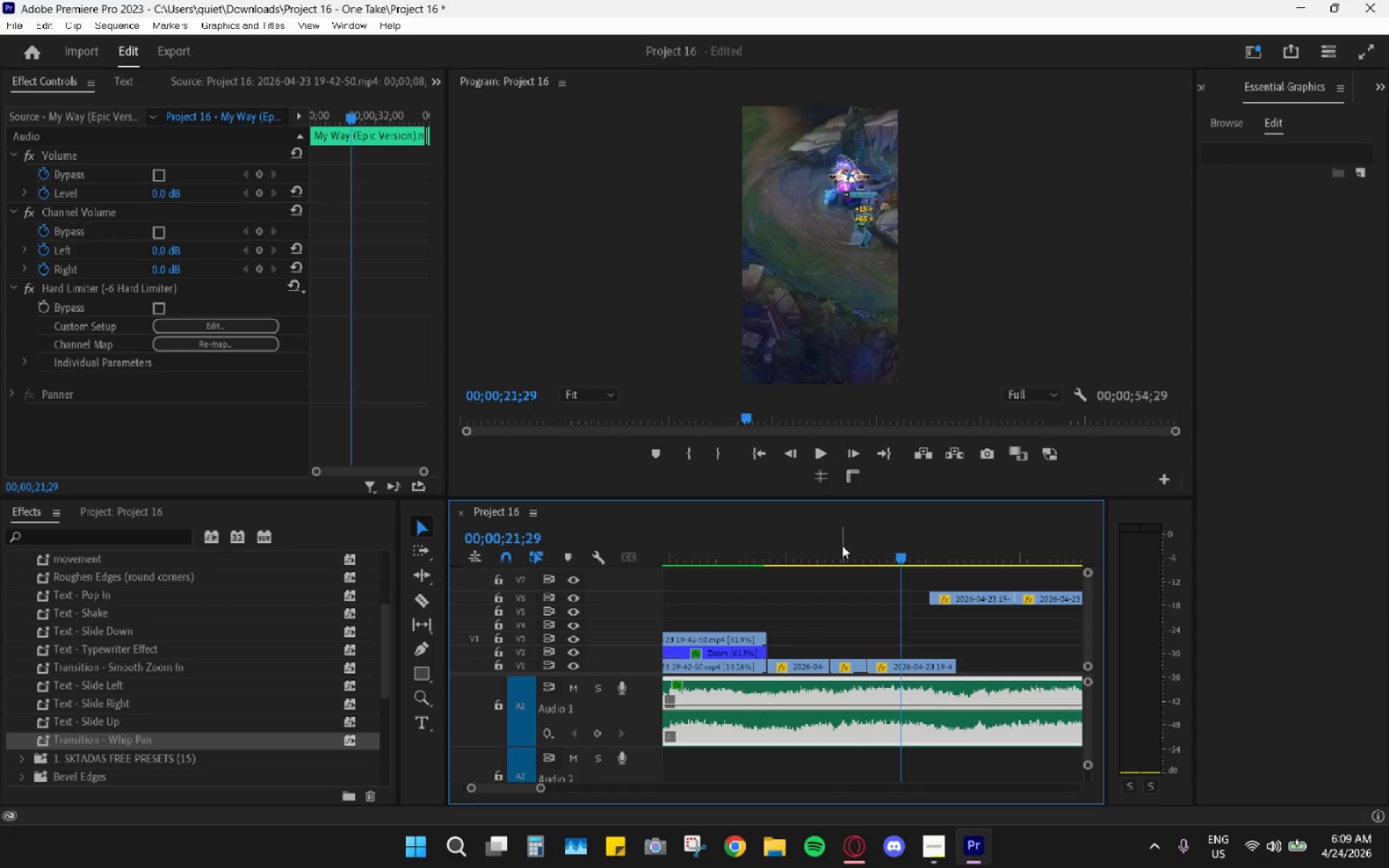 
left_click_drag(start_coordinate=[842, 545], to_coordinate=[846, 546])
 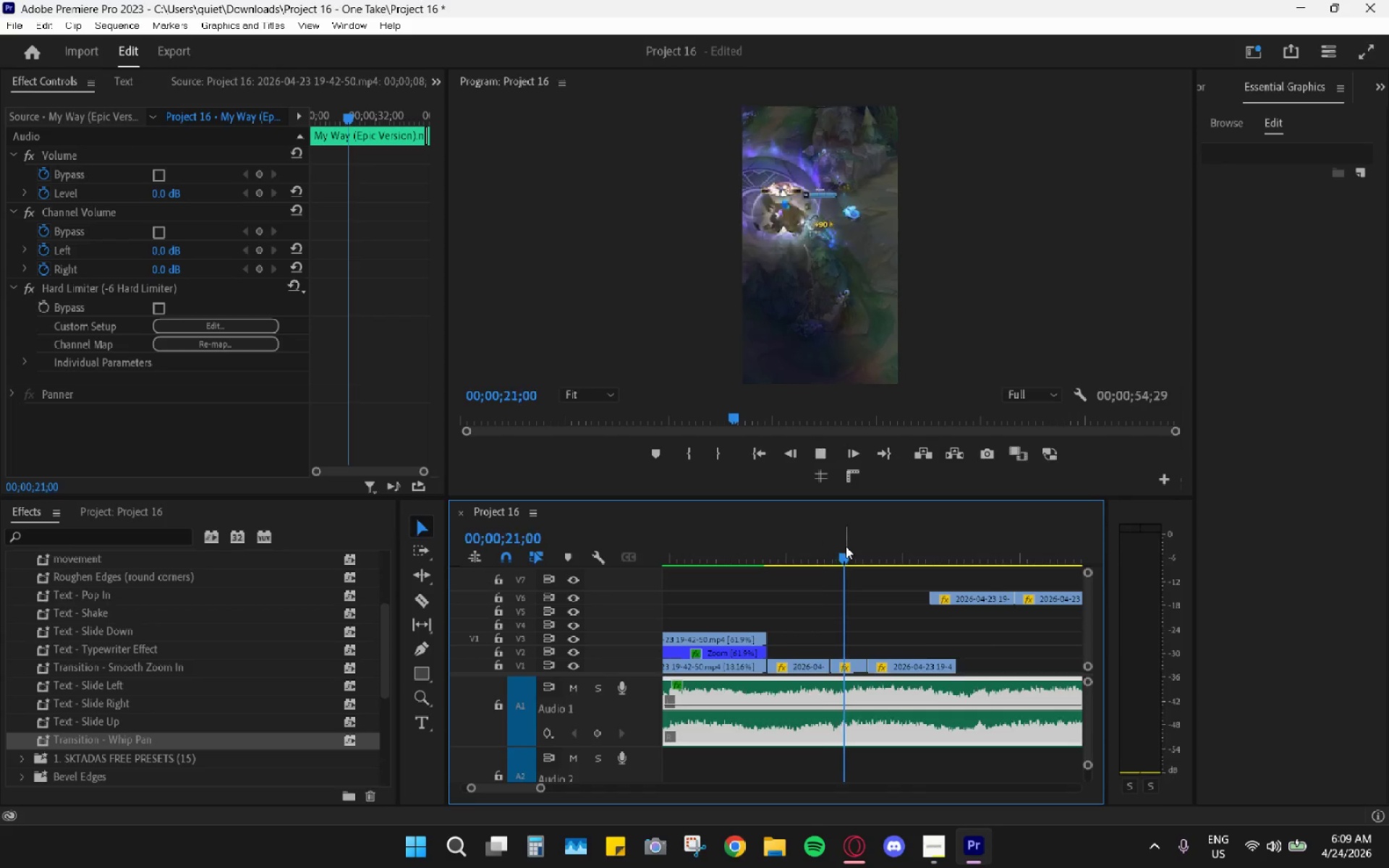 
key(Space)
 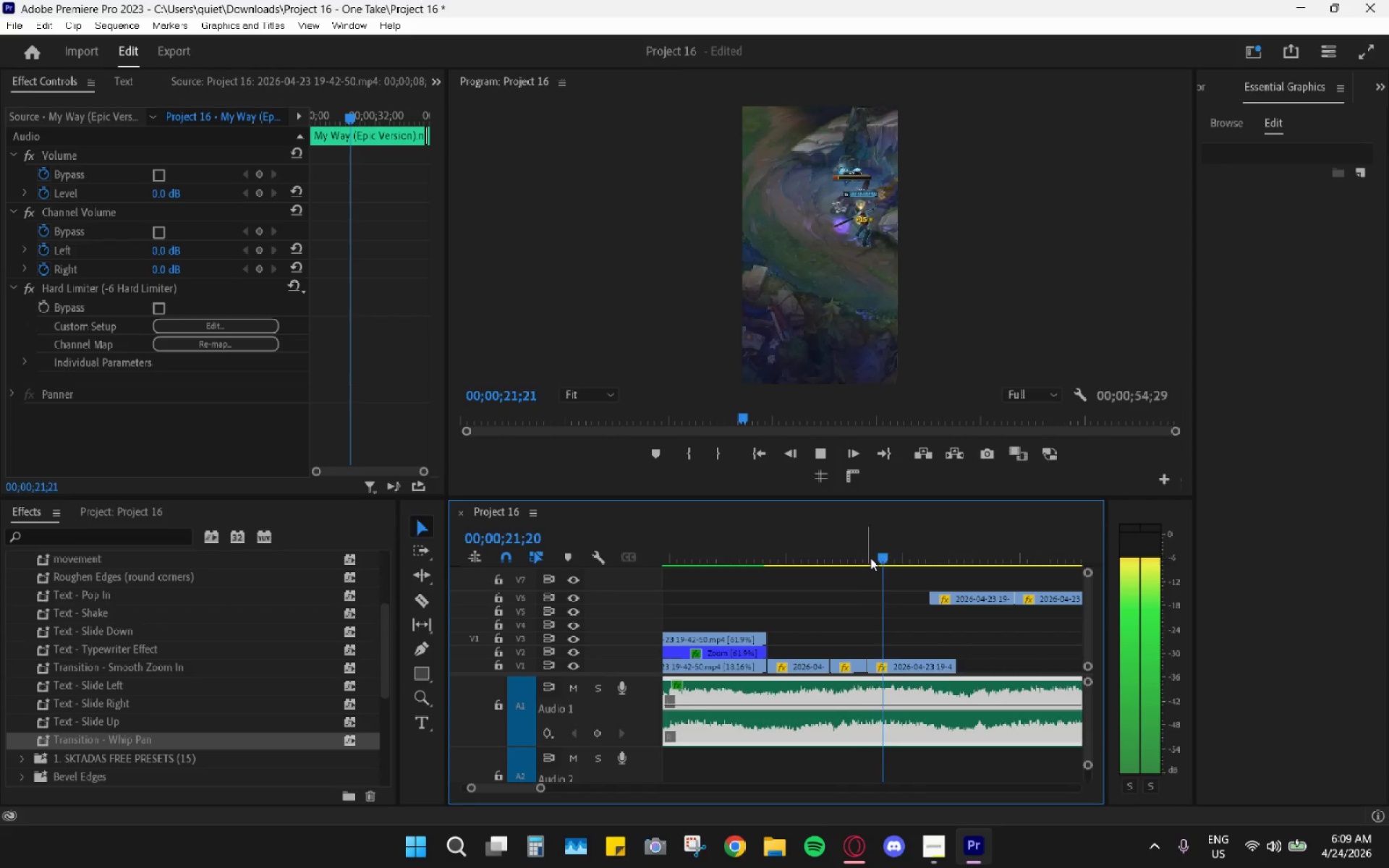 
key(Space)
 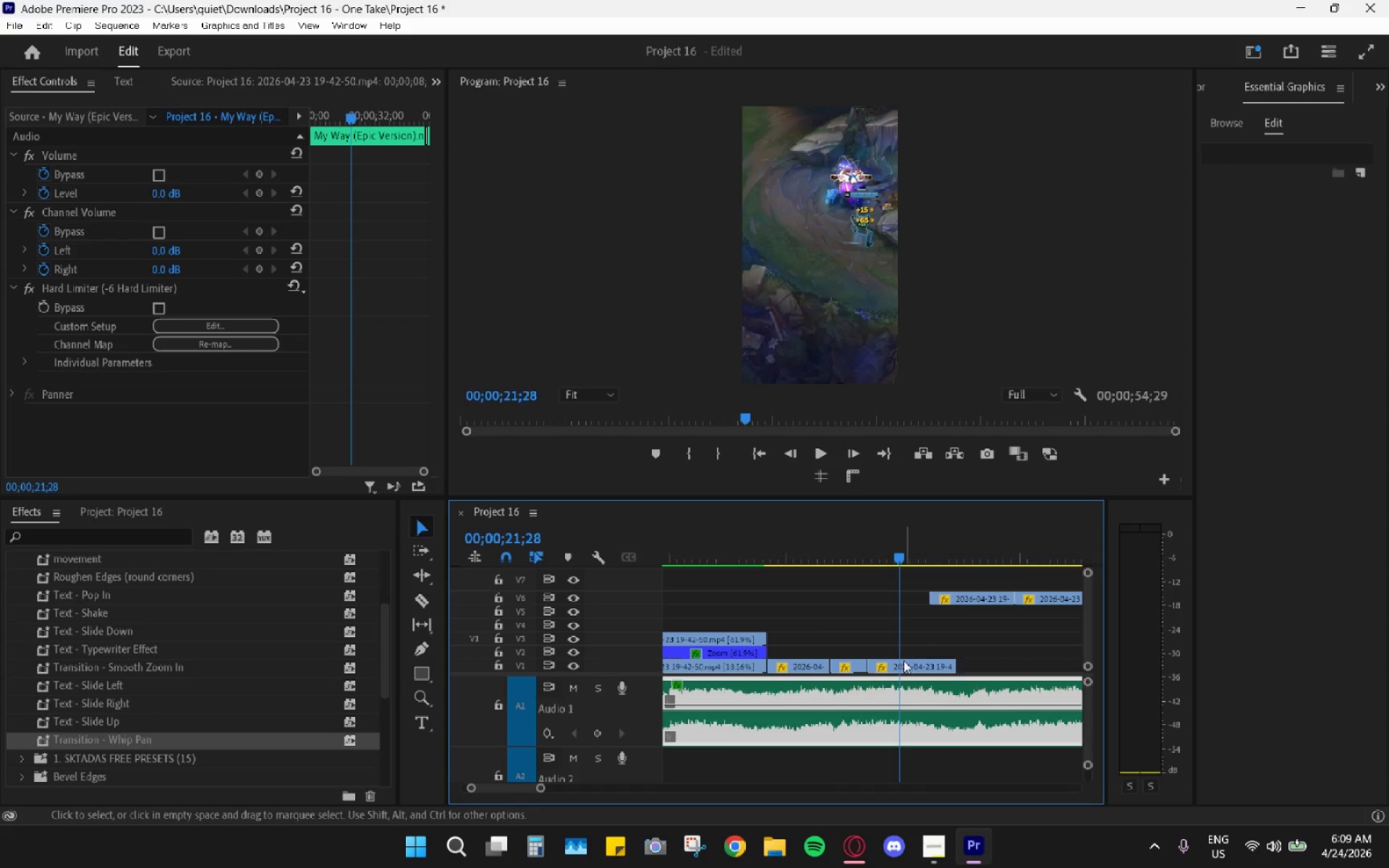 
left_click([903, 663])
 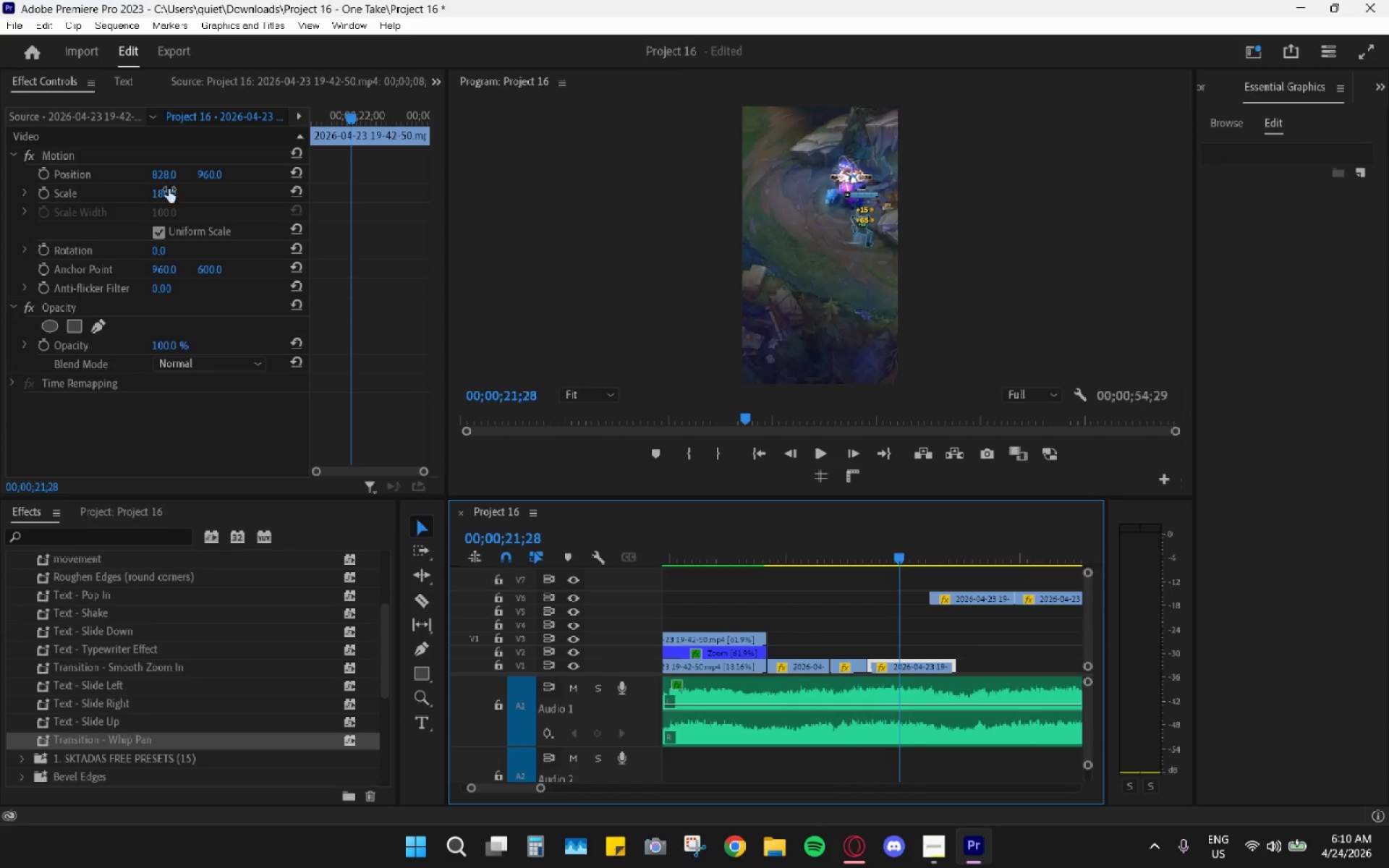 
left_click_drag(start_coordinate=[169, 177], to_coordinate=[237, 222])
 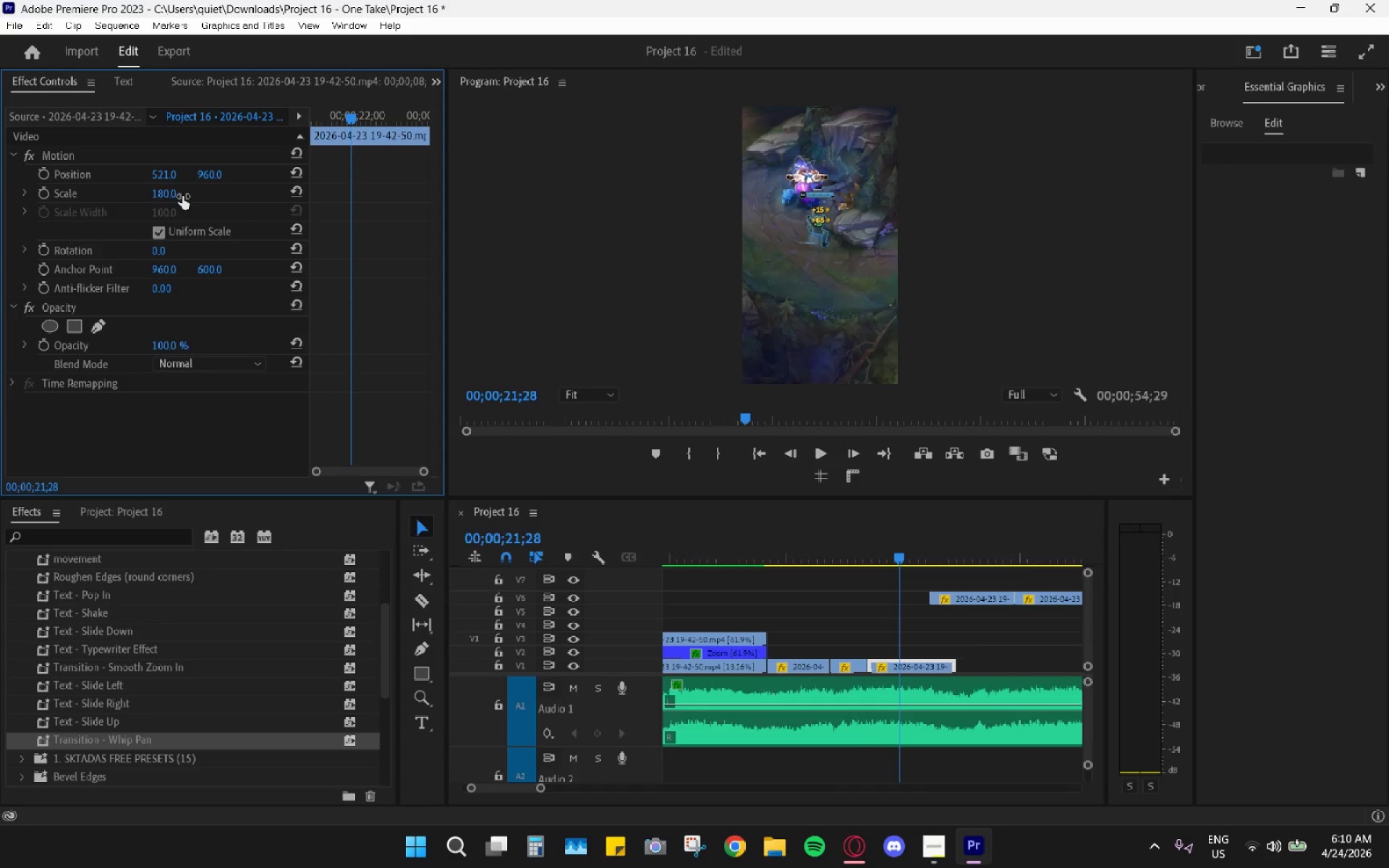 
left_click_drag(start_coordinate=[166, 194], to_coordinate=[258, 192])
 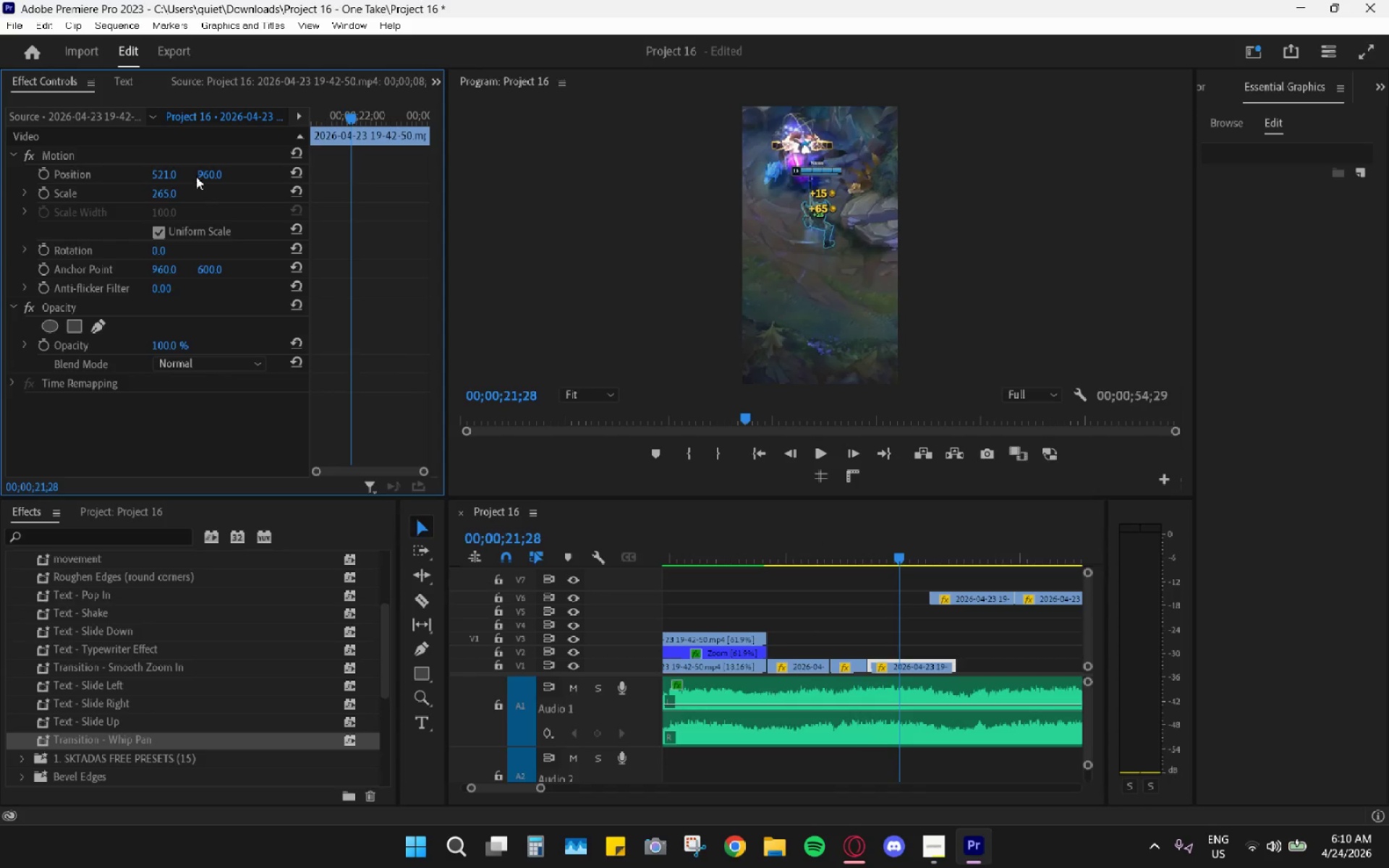 
left_click_drag(start_coordinate=[206, 173], to_coordinate=[481, 163])
 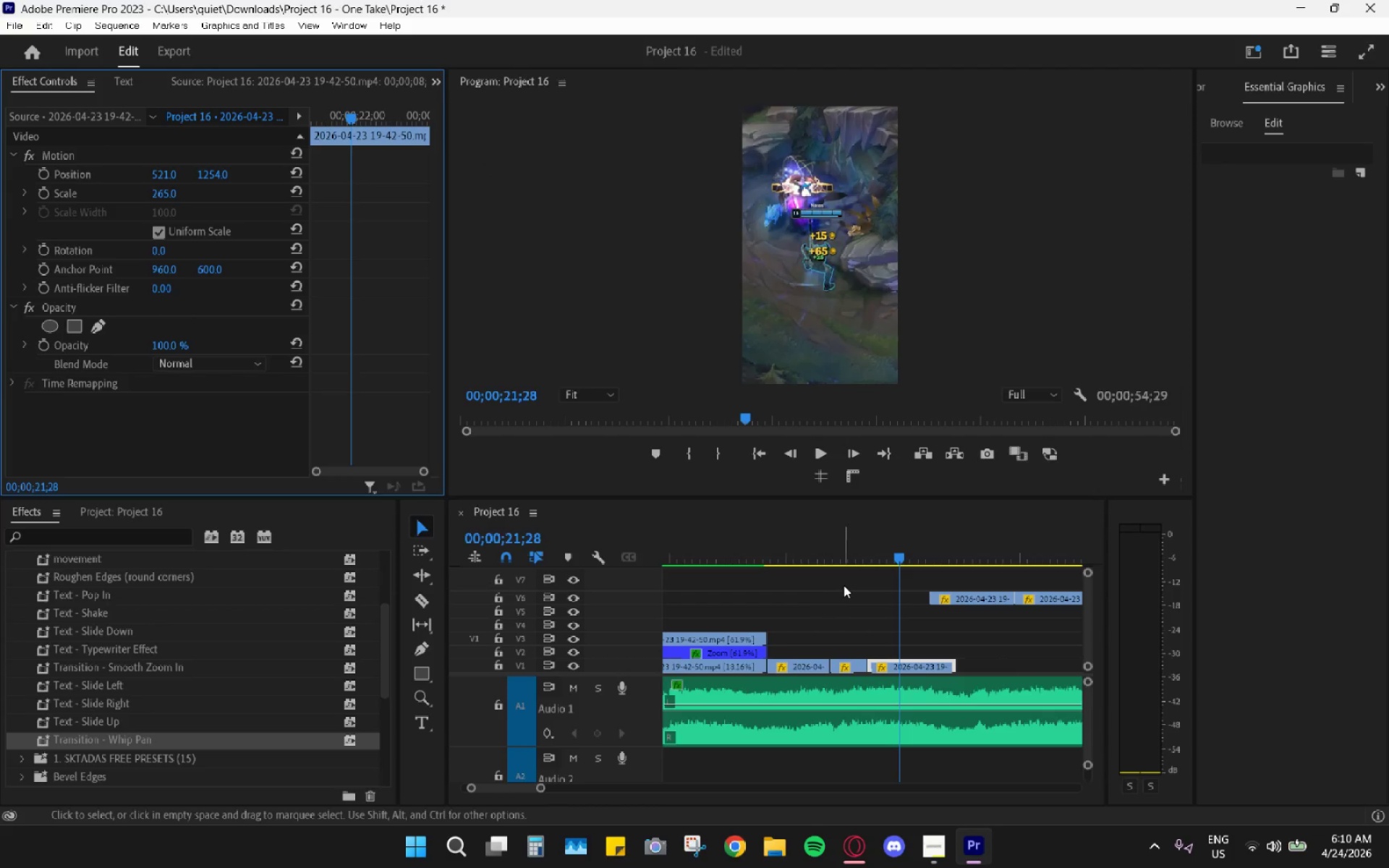 
left_click_drag(start_coordinate=[865, 555], to_coordinate=[859, 545])
 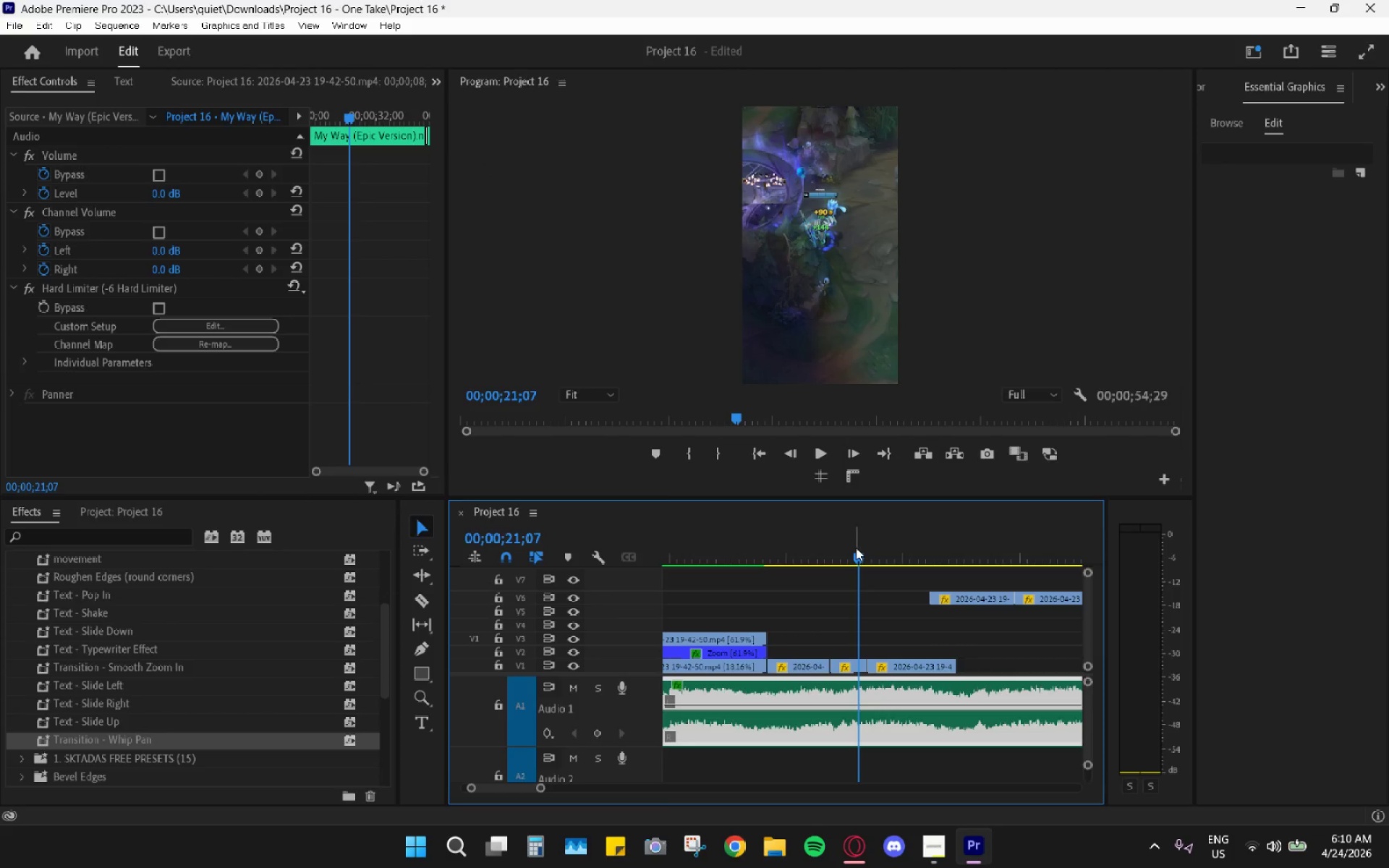 
key(Space)
 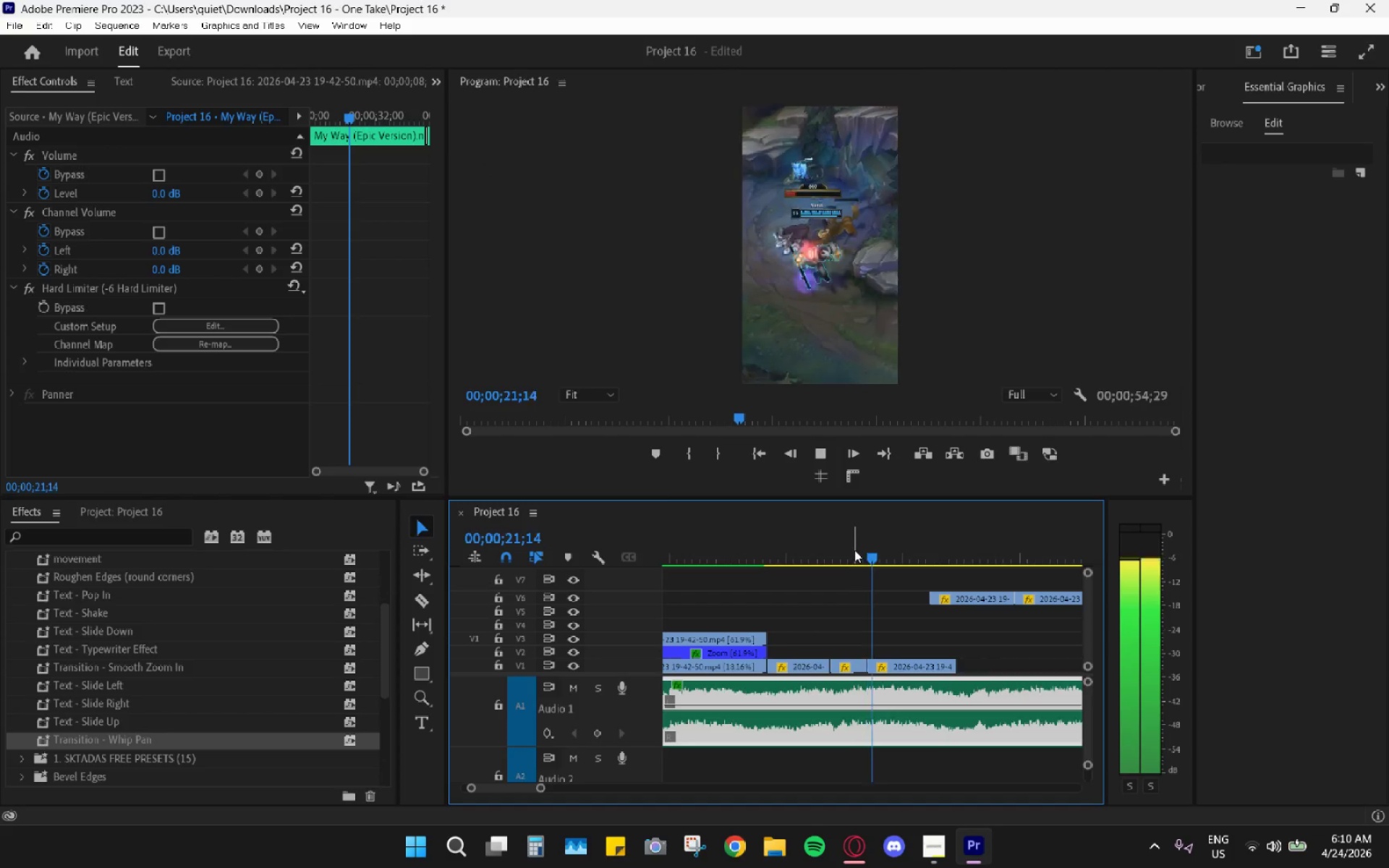 
key(Space)
 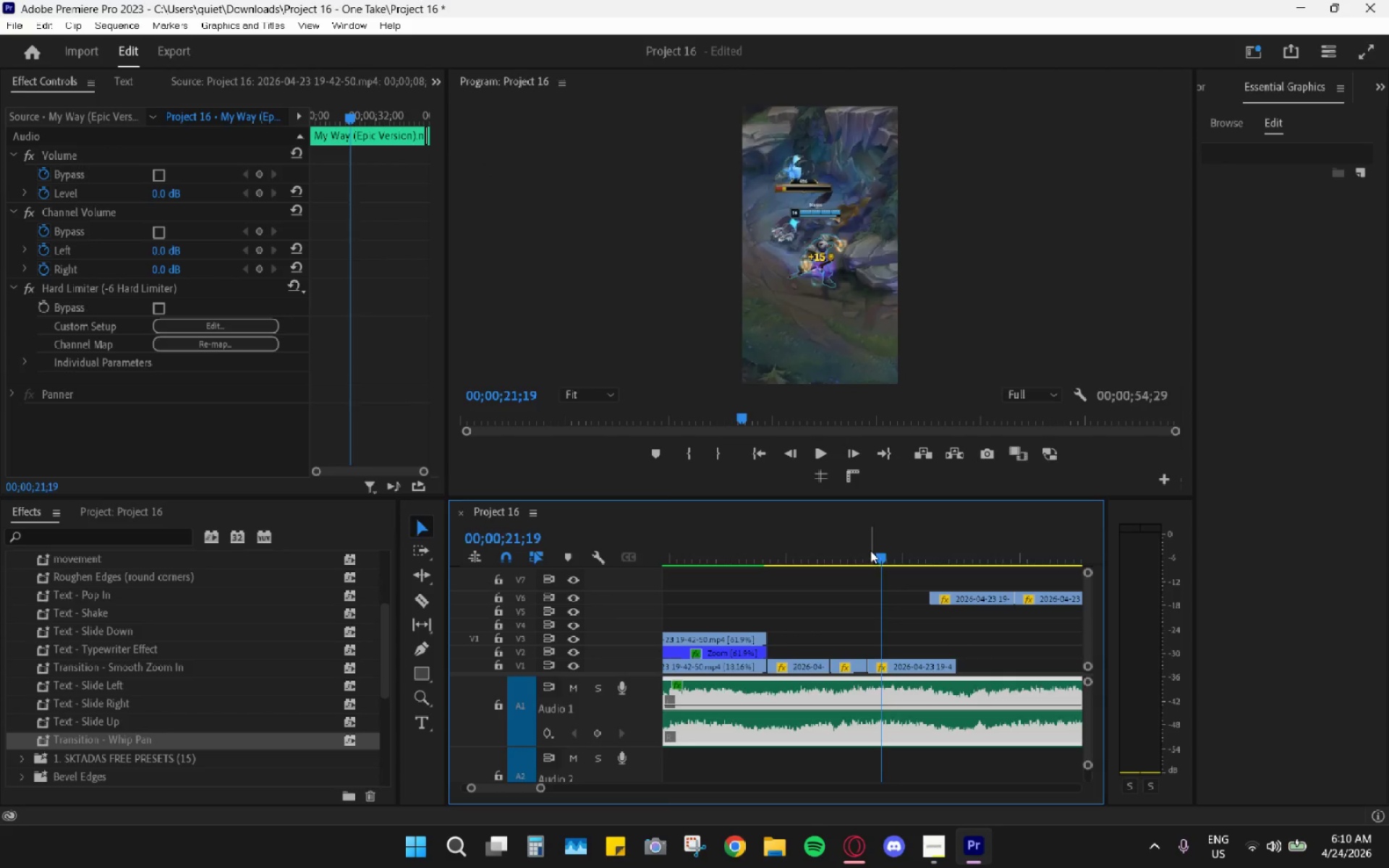 
left_click_drag(start_coordinate=[870, 550], to_coordinate=[790, 542])
 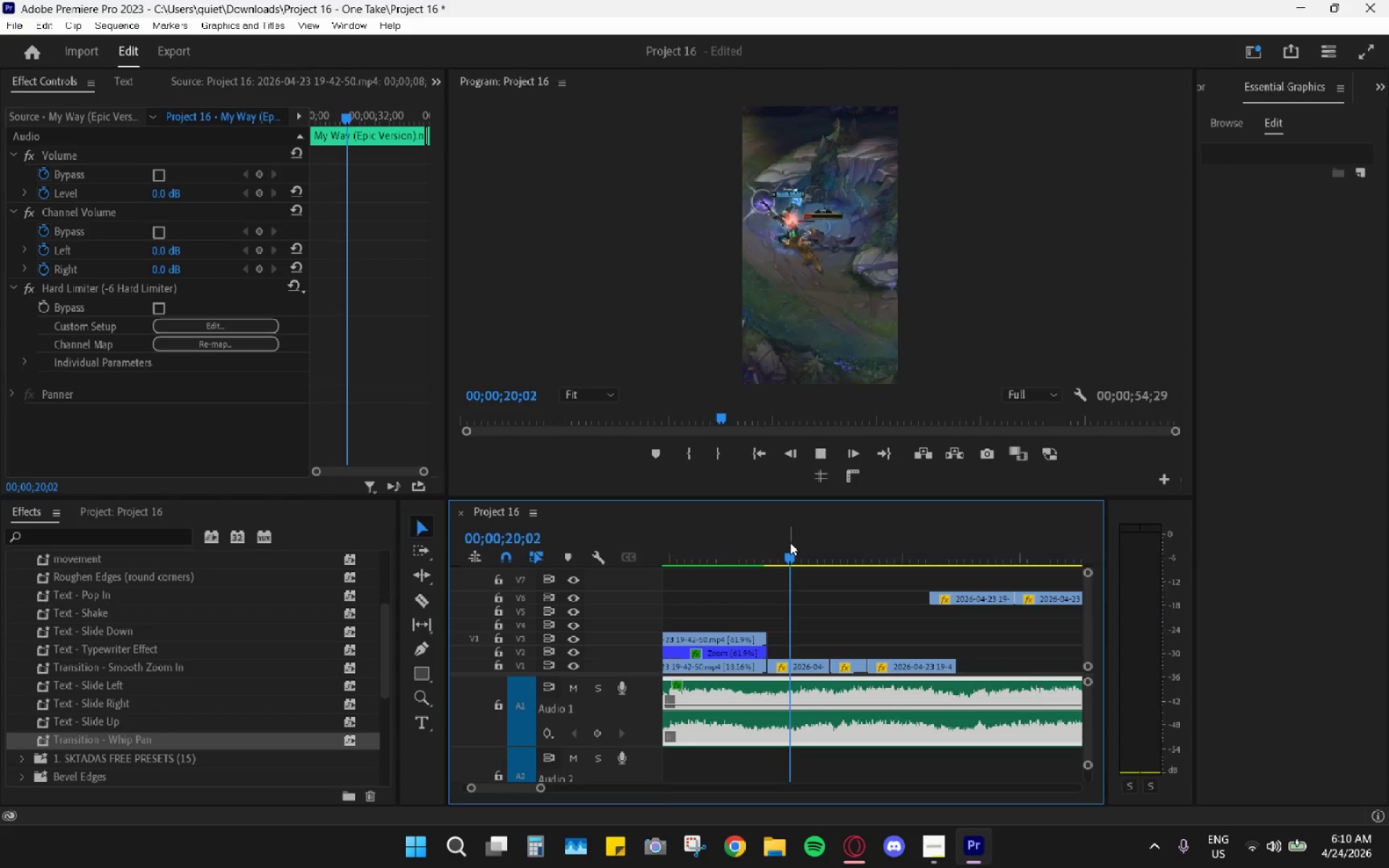 
key(Space)
 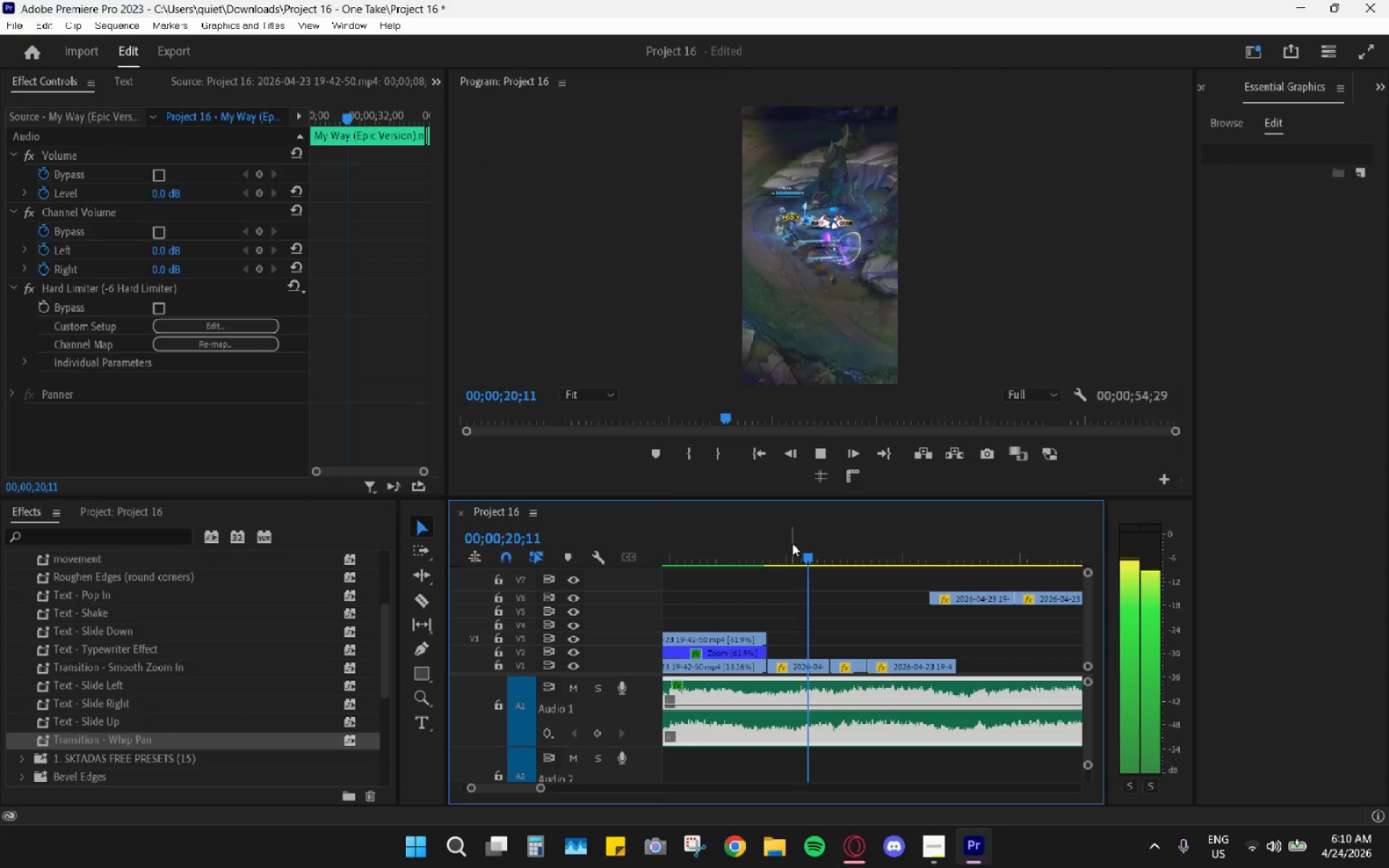 
key(Space)
 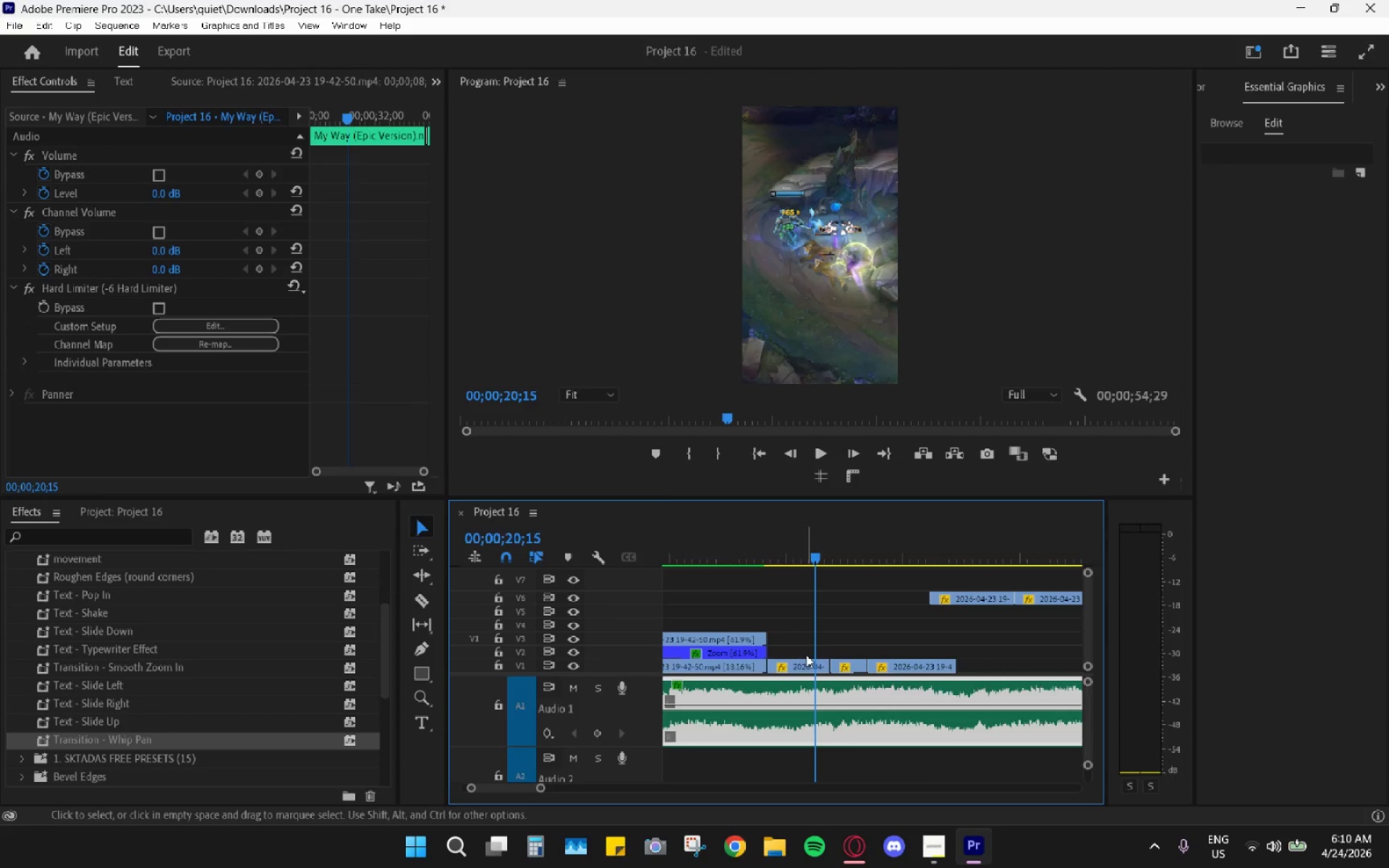 
left_click([809, 669])
 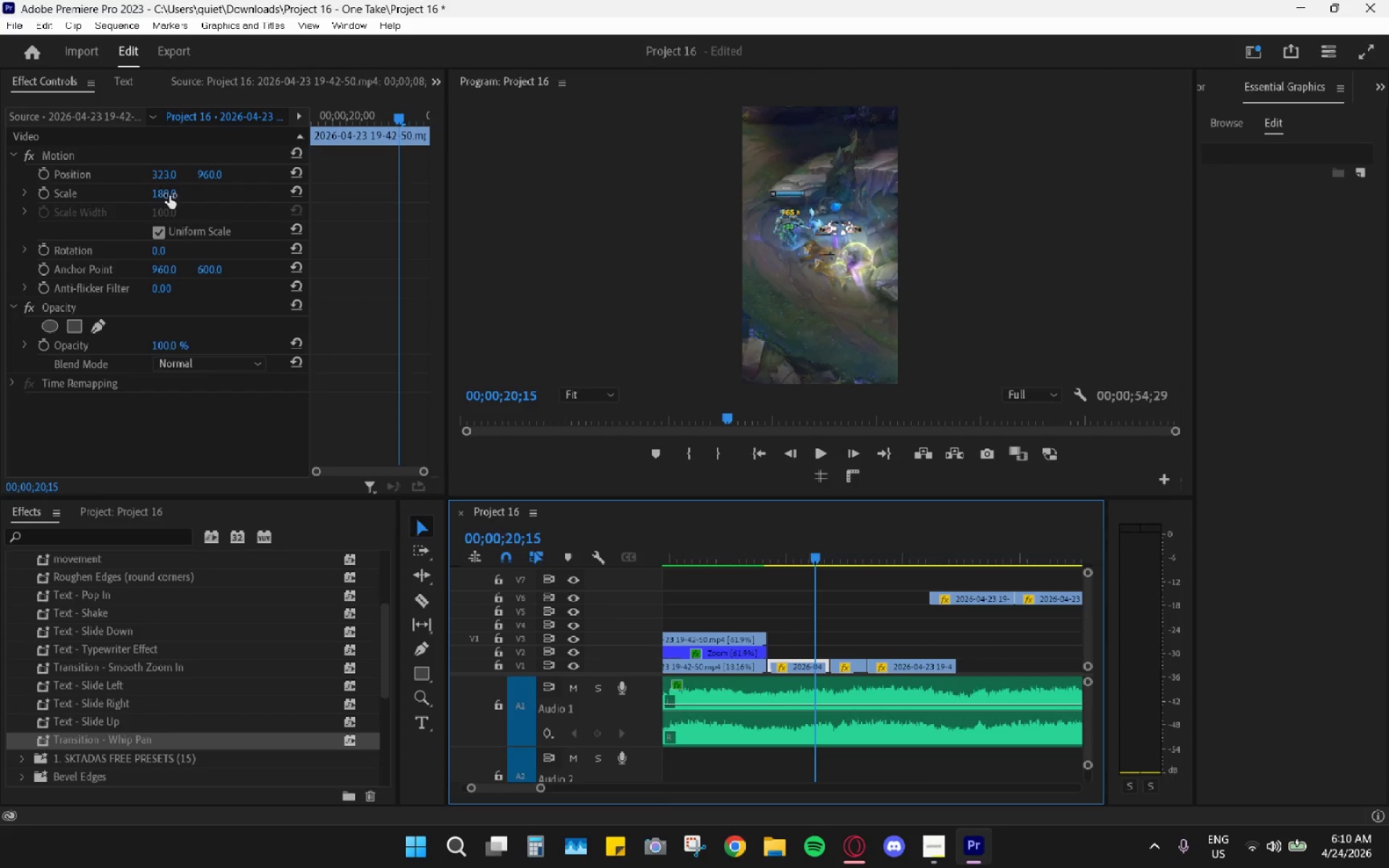 
left_click_drag(start_coordinate=[169, 195], to_coordinate=[235, 194])
 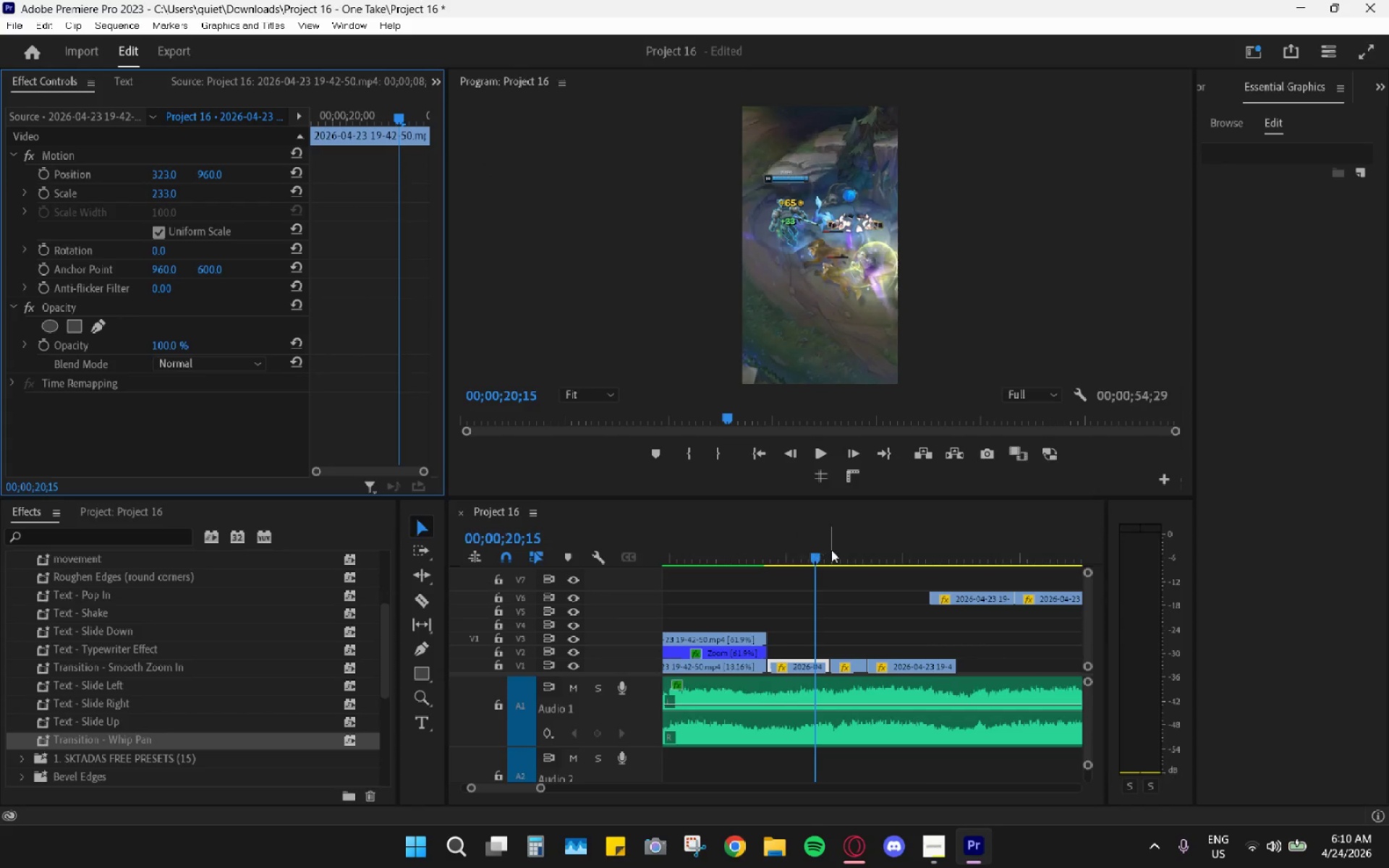 
left_click_drag(start_coordinate=[837, 550], to_coordinate=[847, 555])
 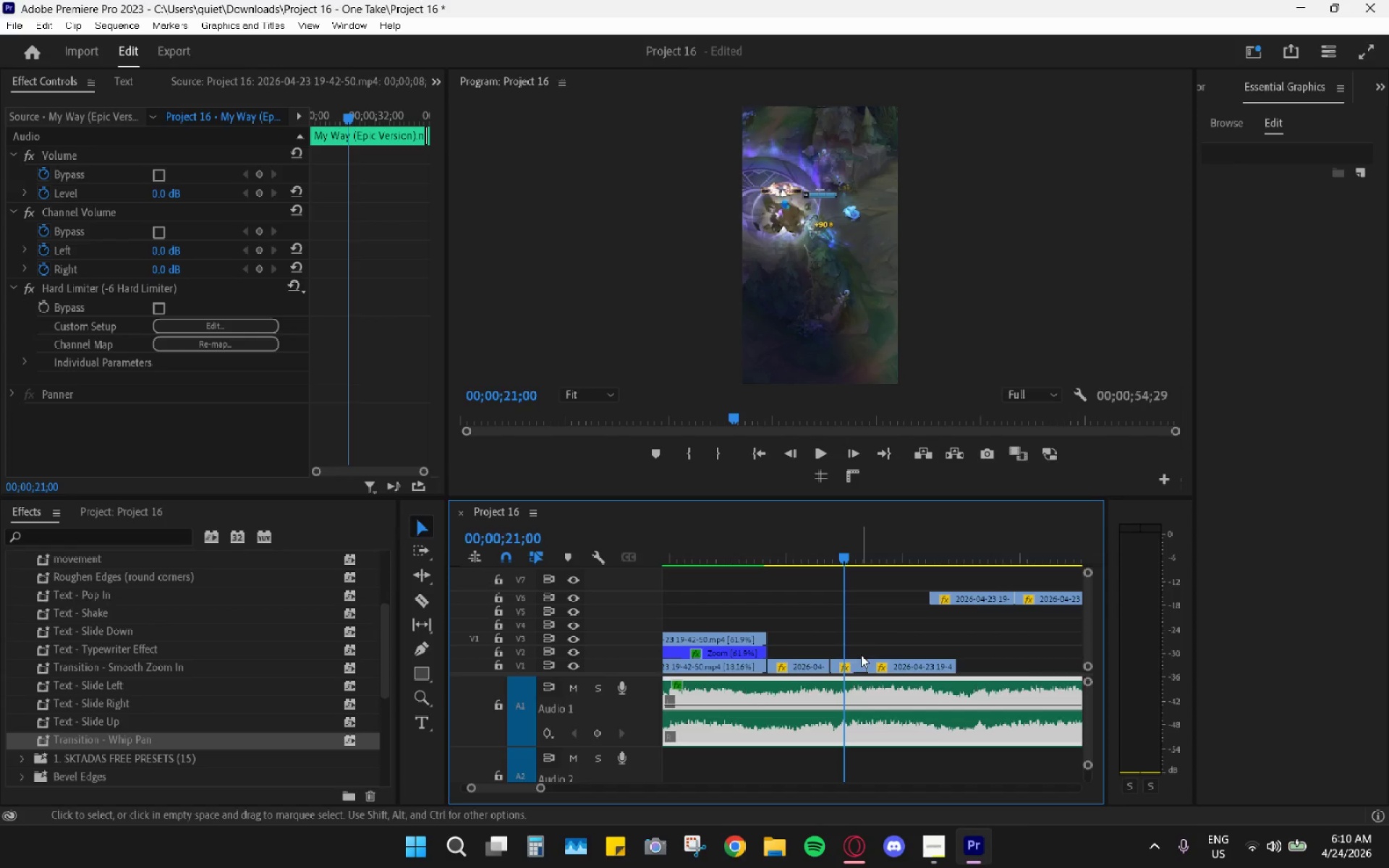 
left_click([858, 664])
 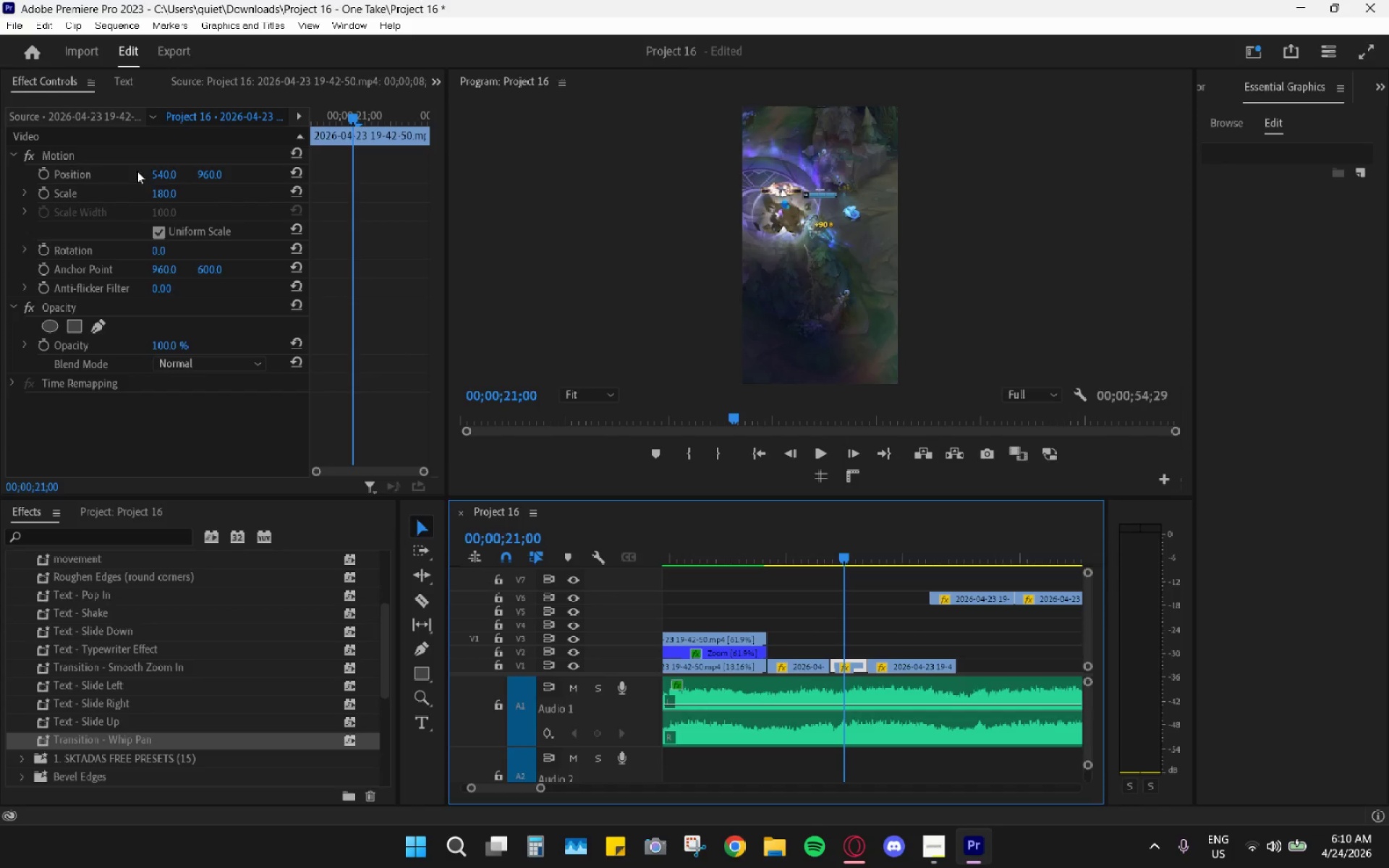 
left_click_drag(start_coordinate=[153, 174], to_coordinate=[378, 195])
 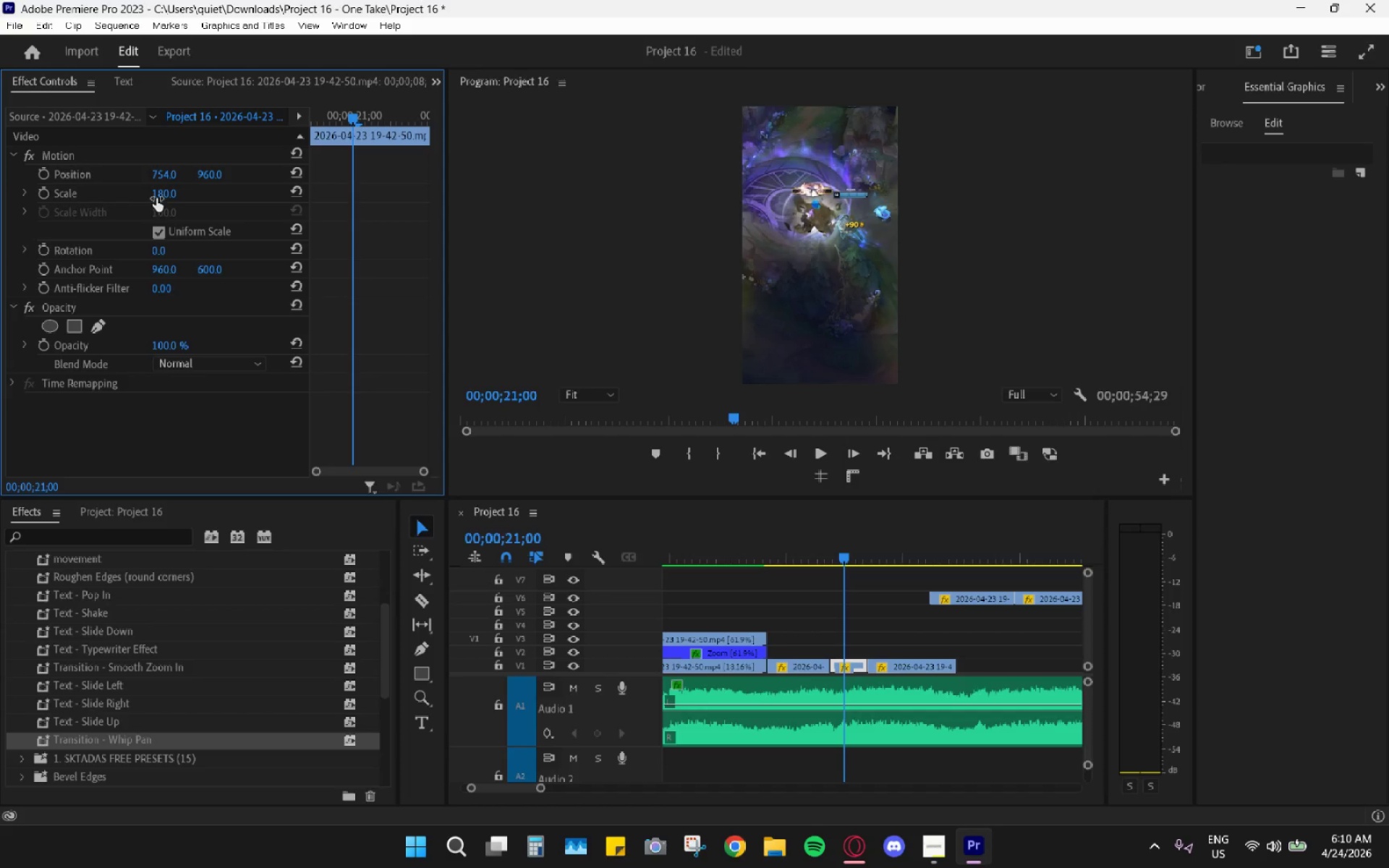 
left_click_drag(start_coordinate=[158, 197], to_coordinate=[243, 200])
 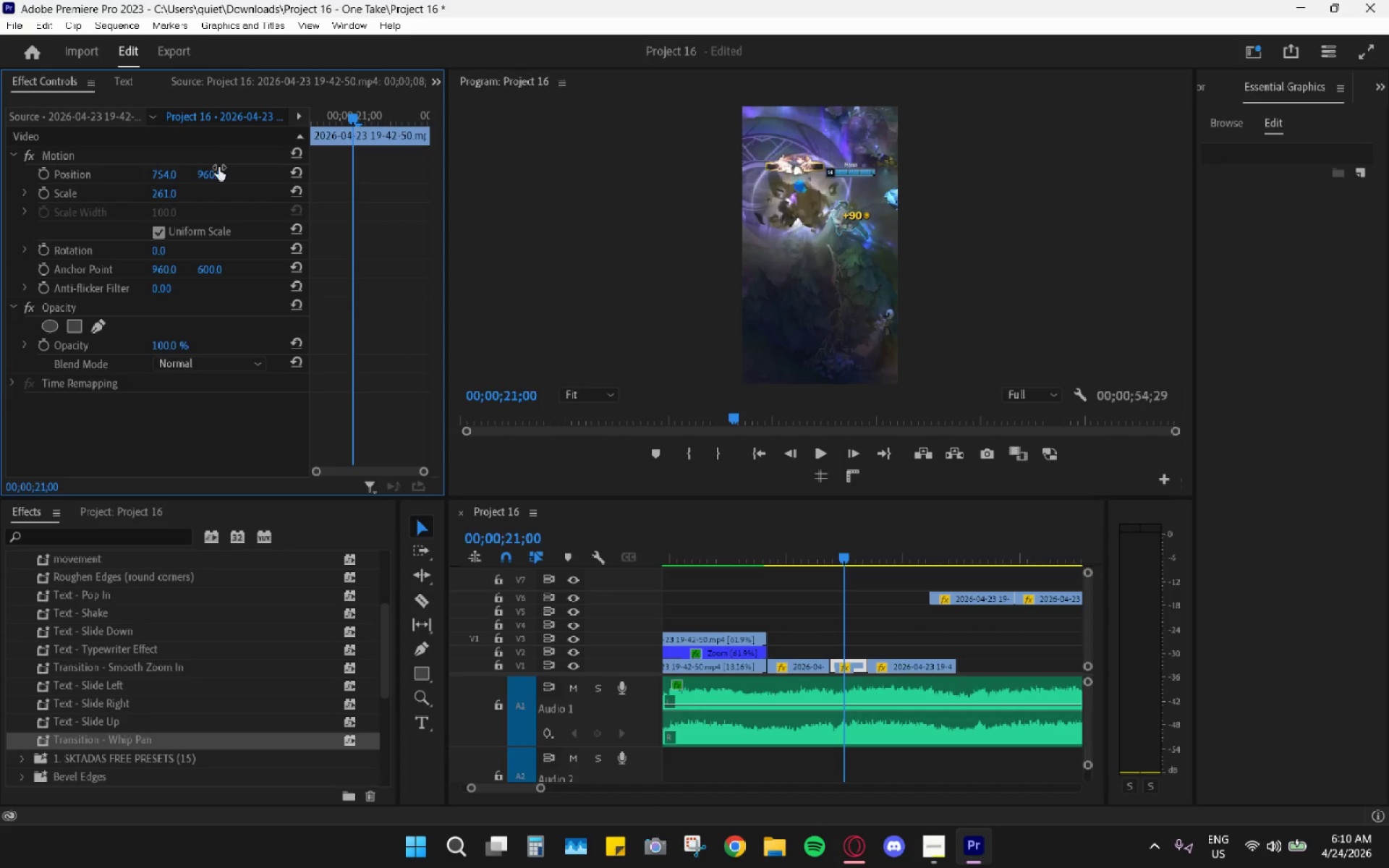 
left_click_drag(start_coordinate=[216, 171], to_coordinate=[433, 210])
 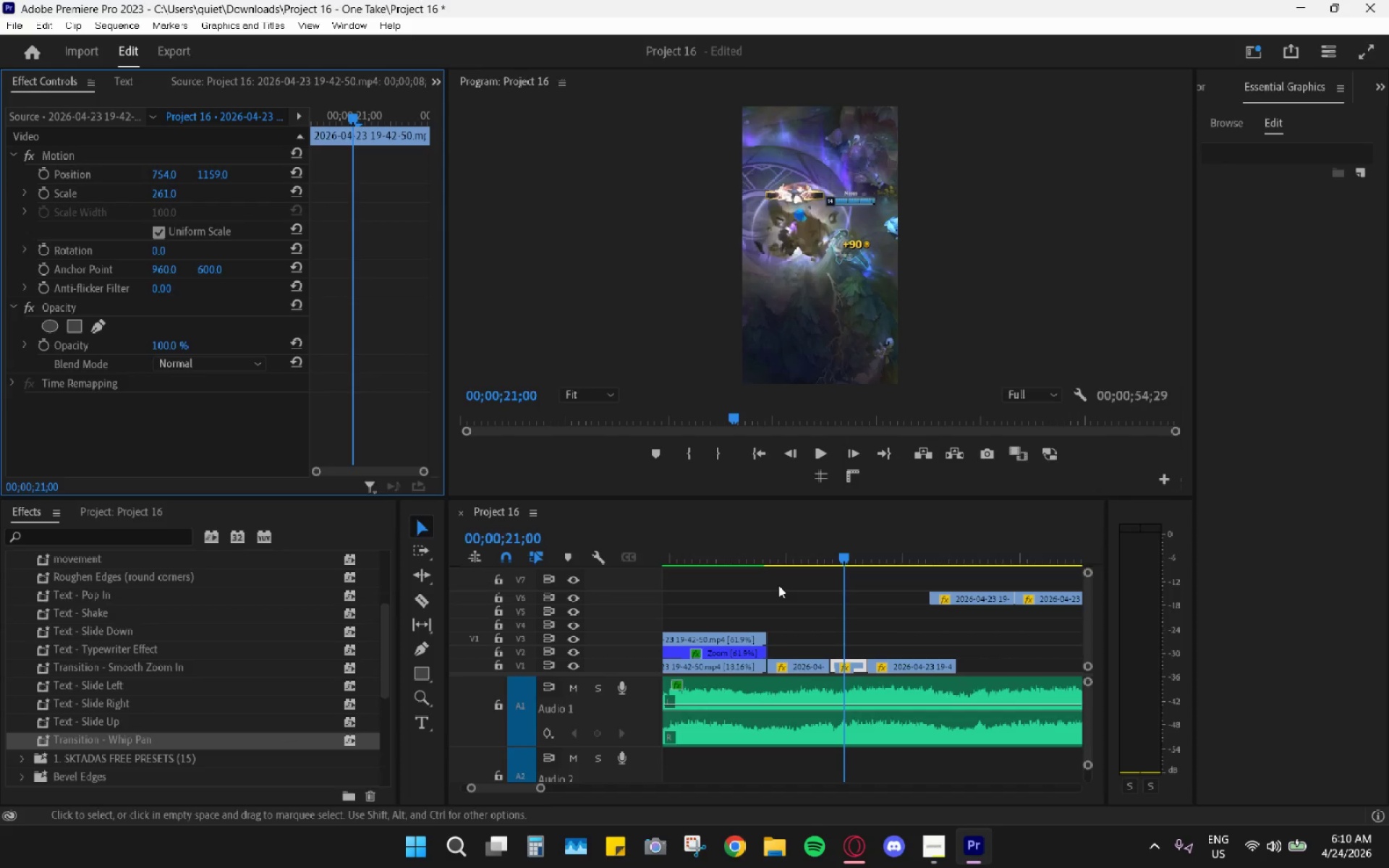 
left_click_drag(start_coordinate=[811, 546], to_coordinate=[772, 542])
 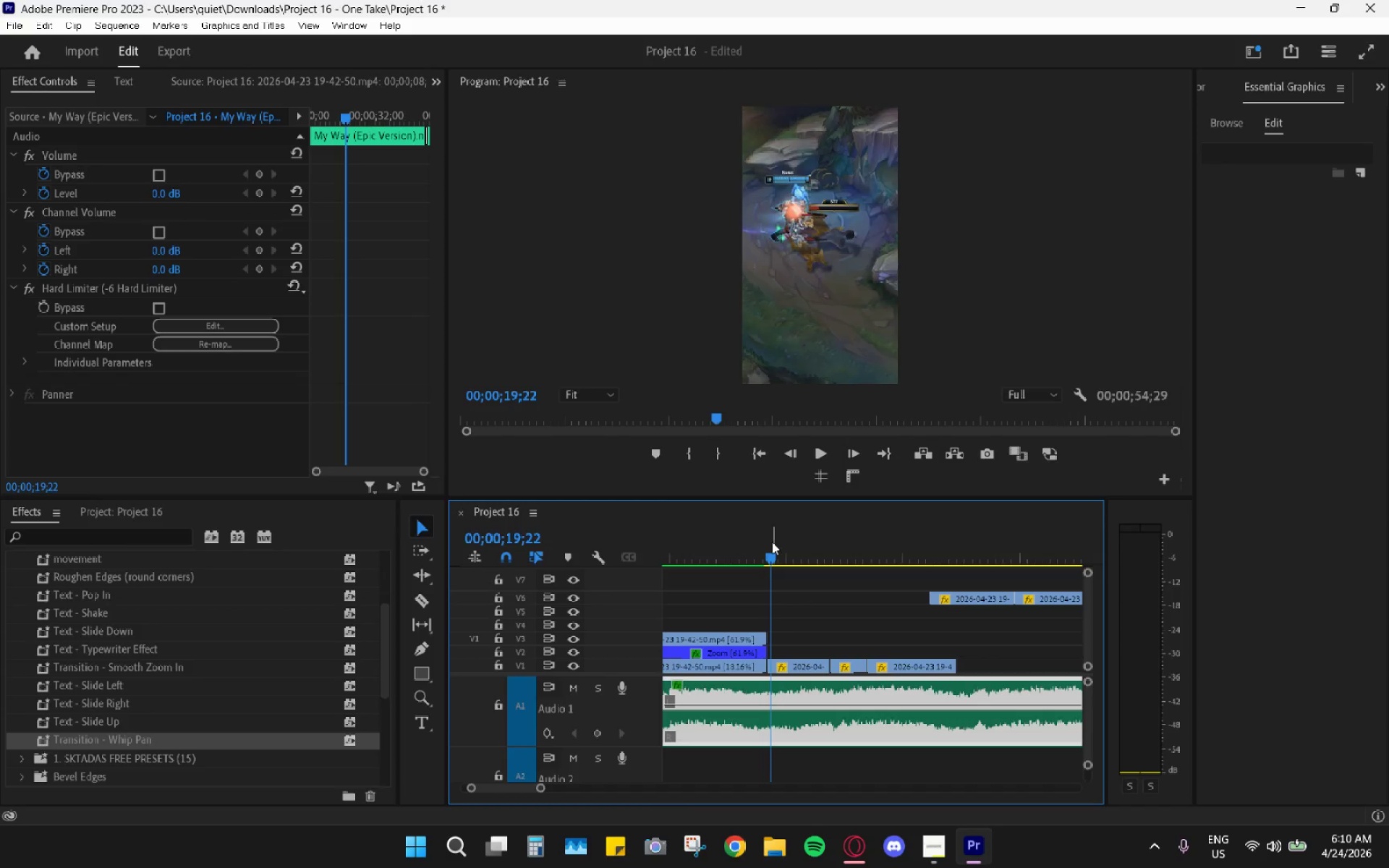 
key(Space)
 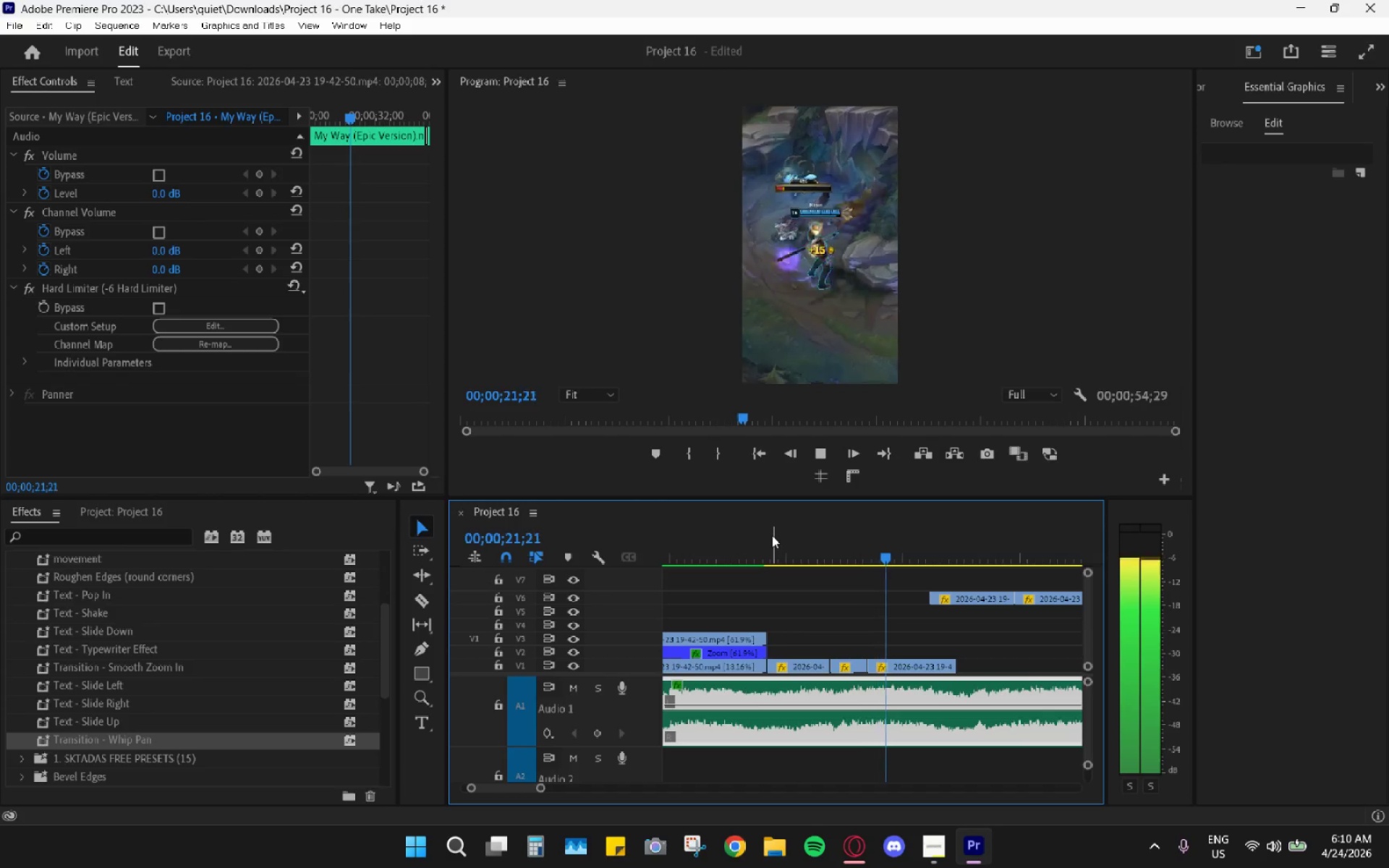 
key(Space)
 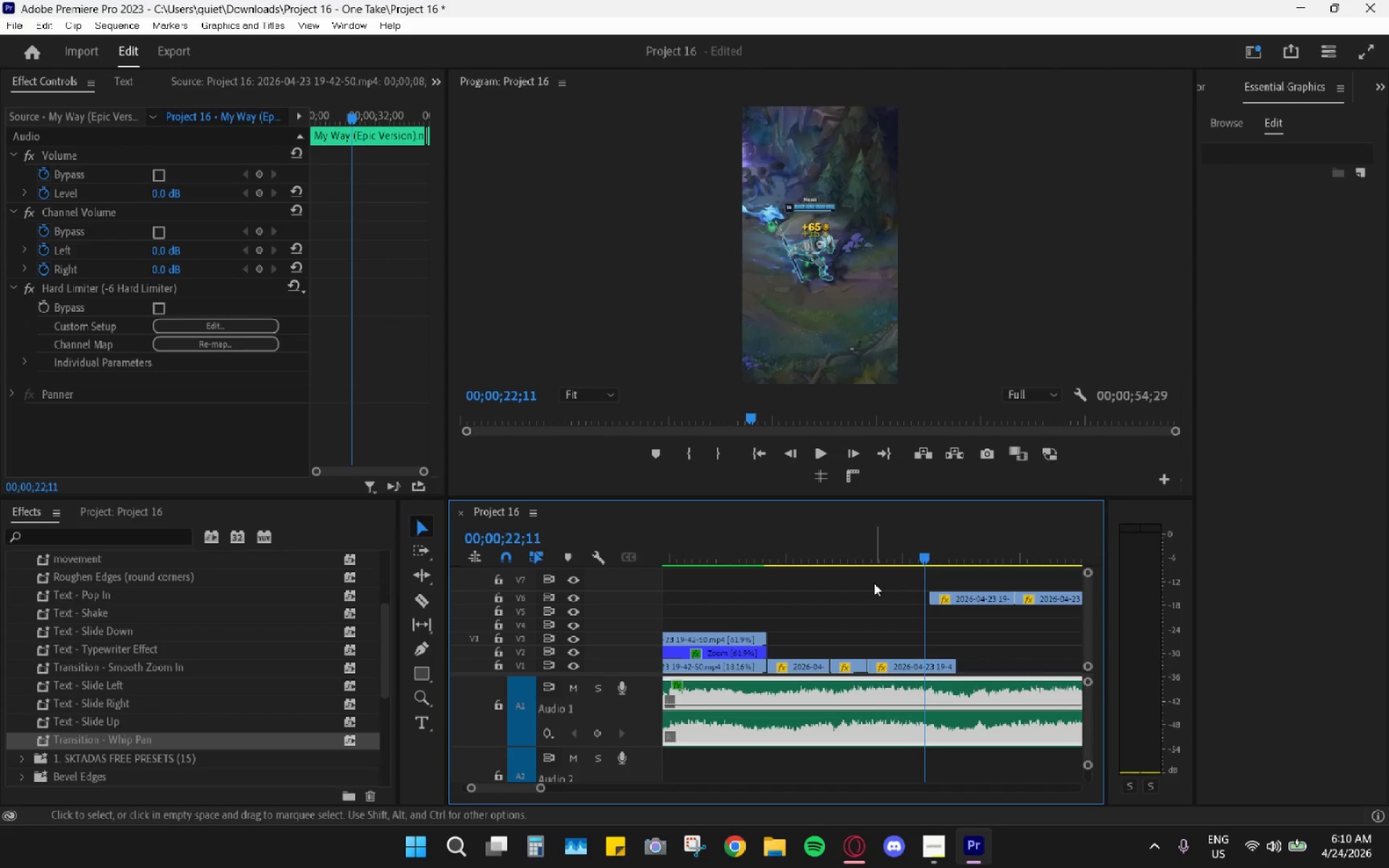 
left_click_drag(start_coordinate=[908, 561], to_coordinate=[870, 552])
 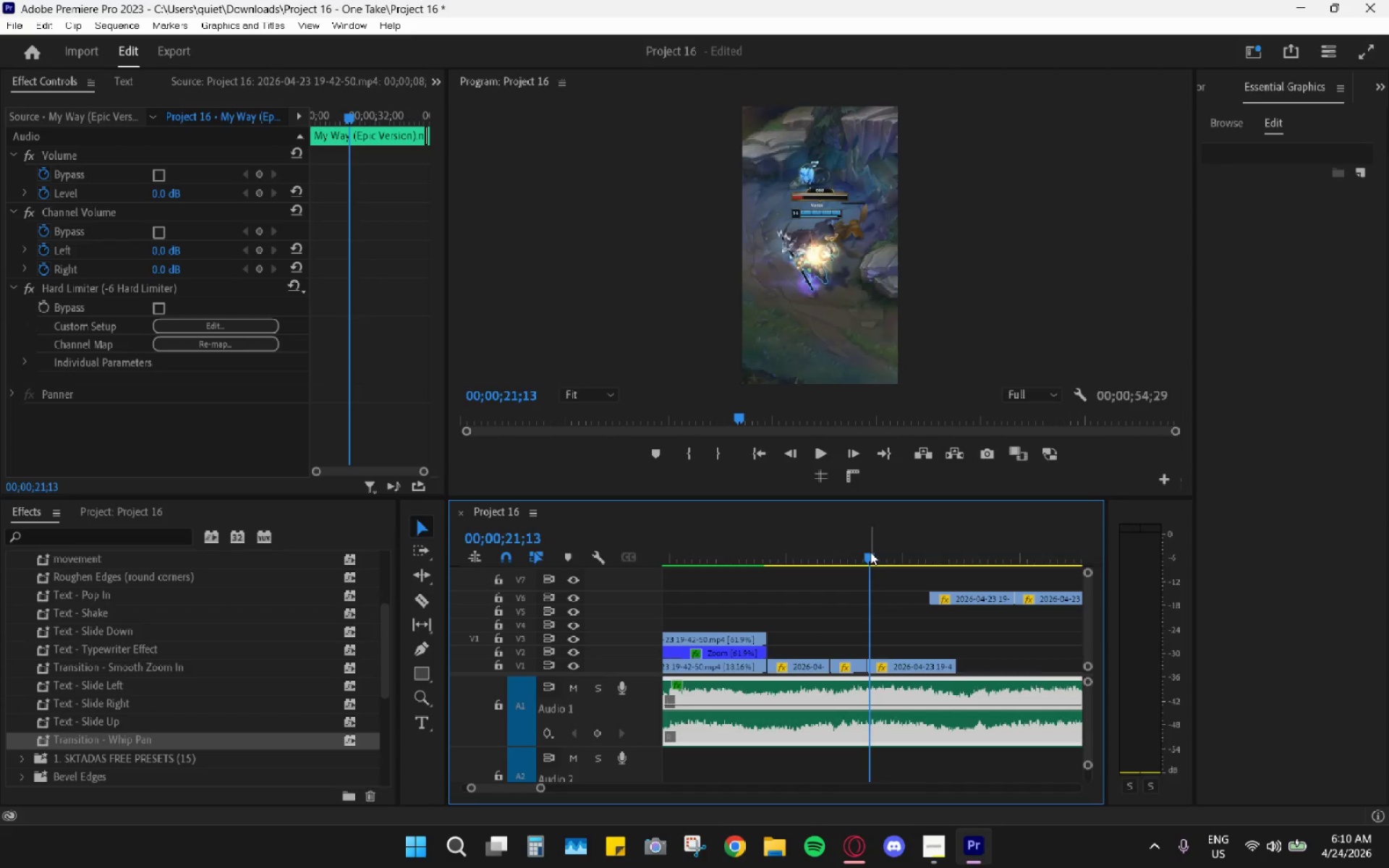 
key(Space)
 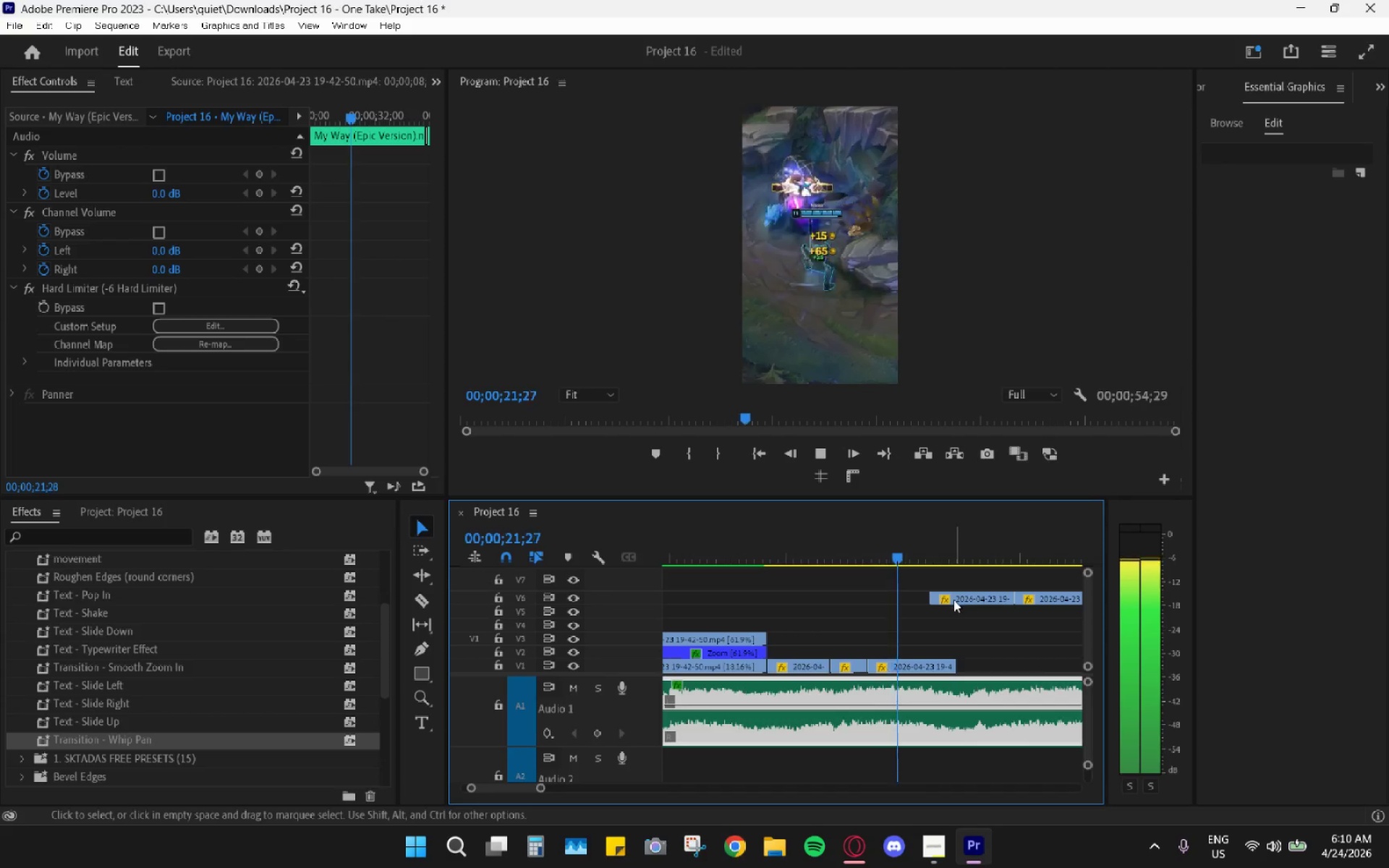 
key(Space)
 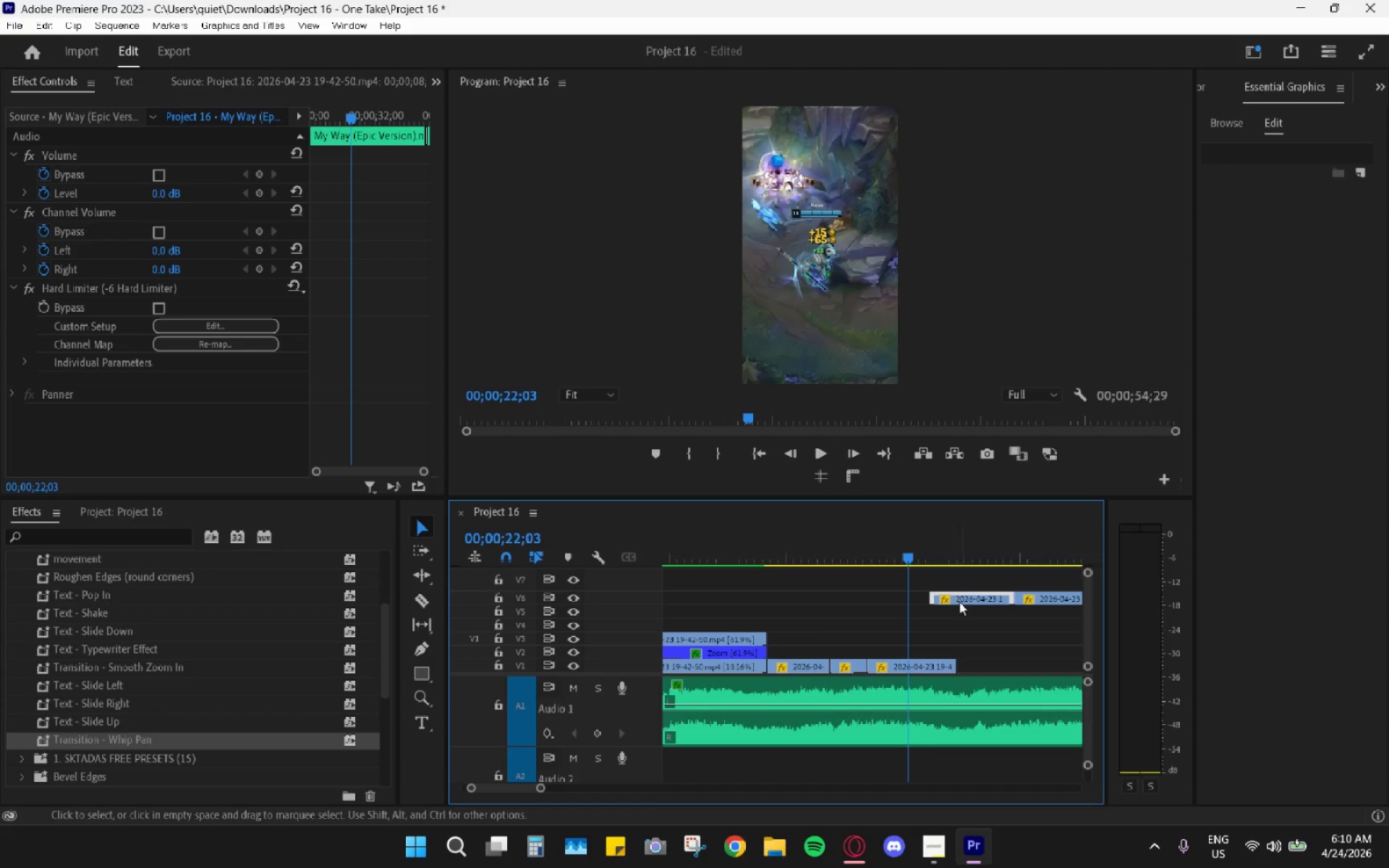 
key(Space)
 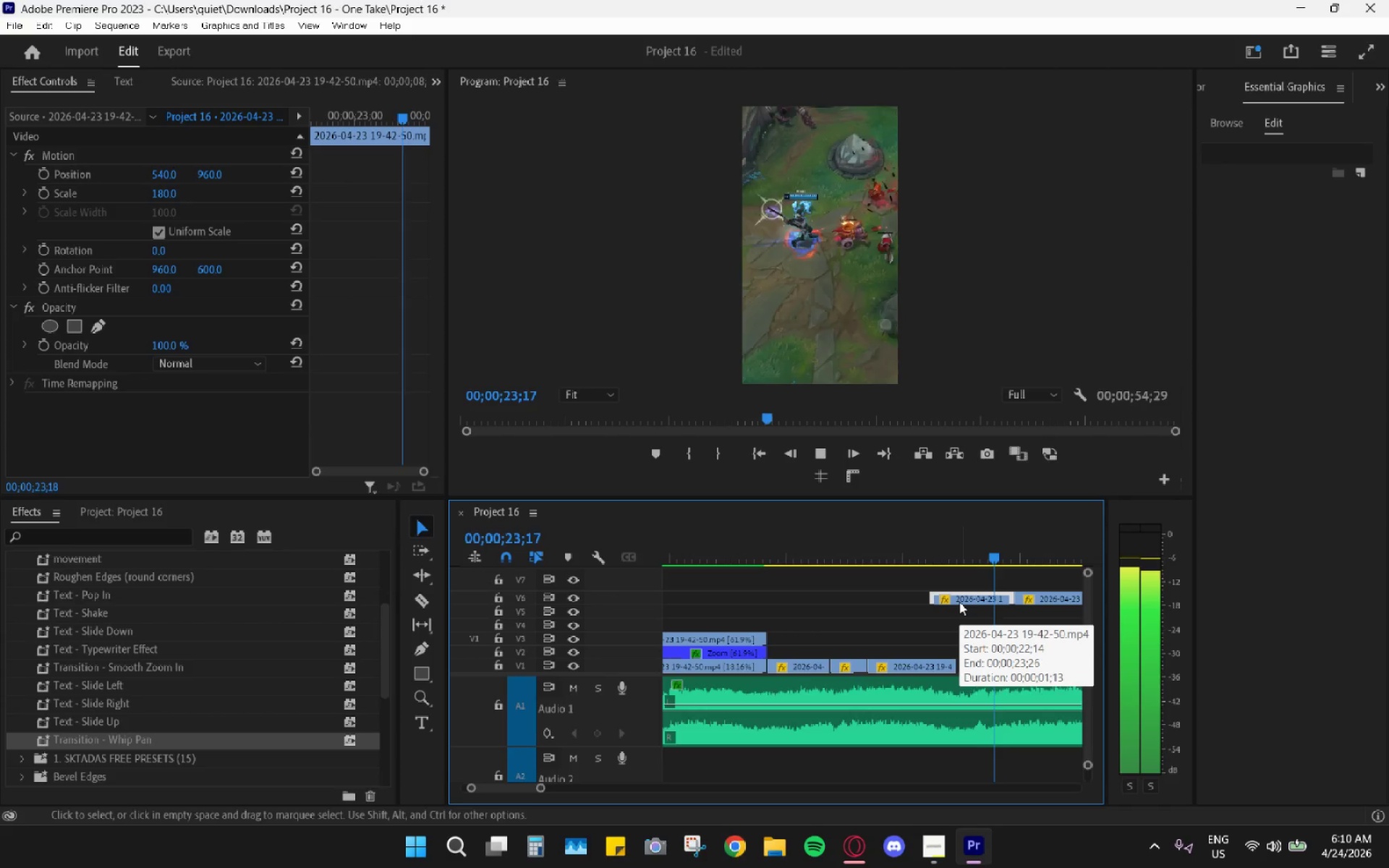 
key(Space)
 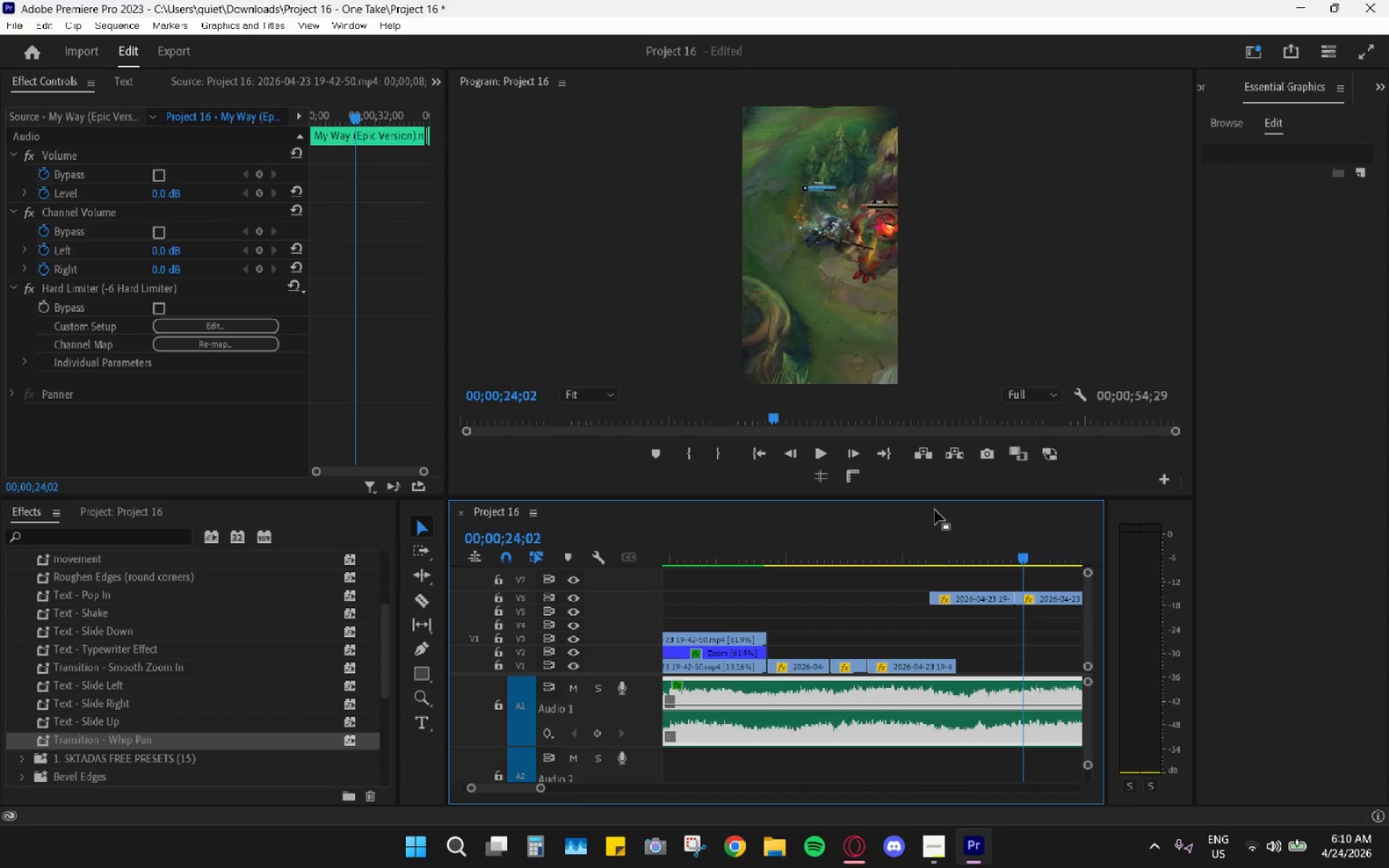 
wait(8.41)
 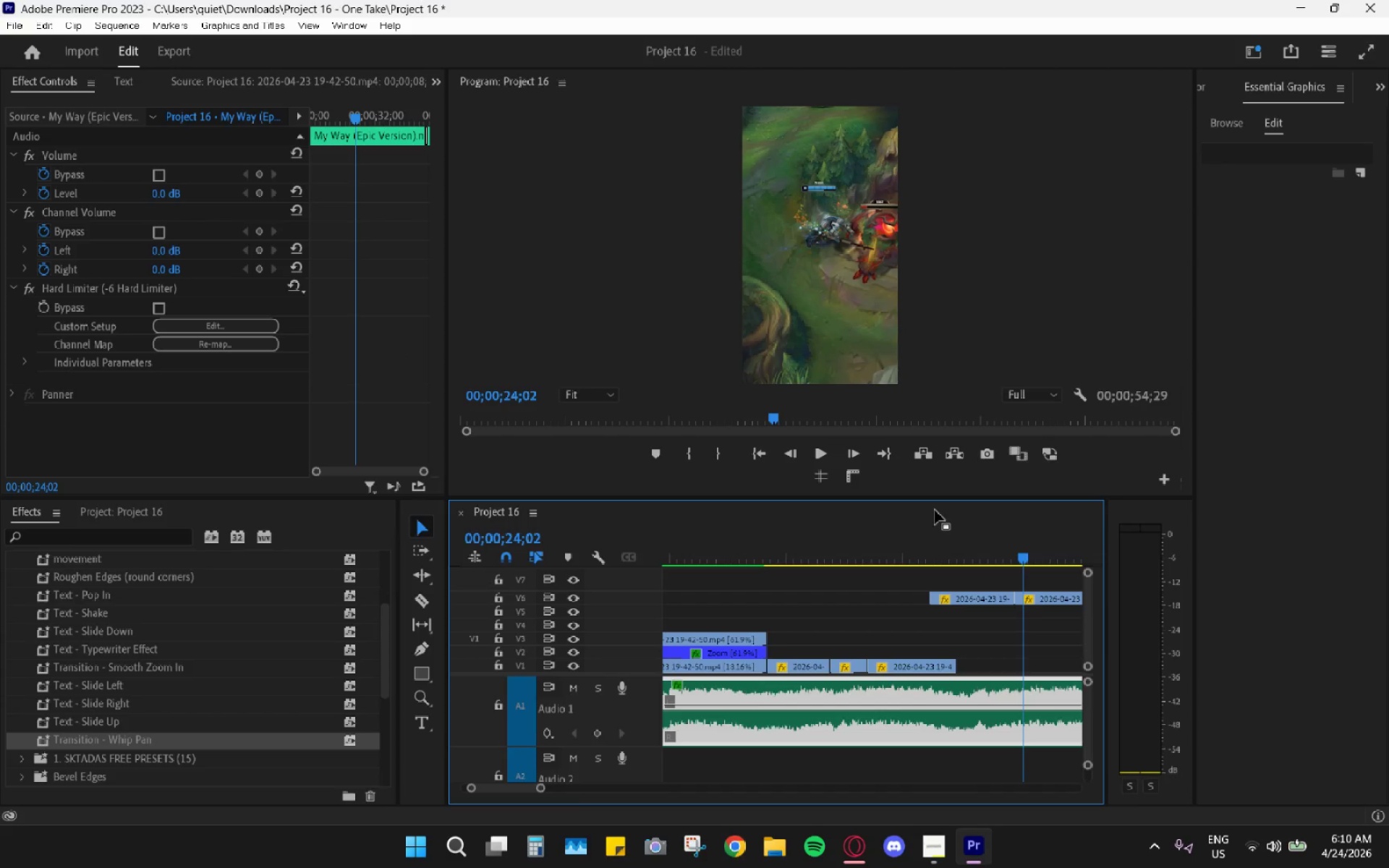 
left_click_drag(start_coordinate=[971, 555], to_coordinate=[878, 537])
 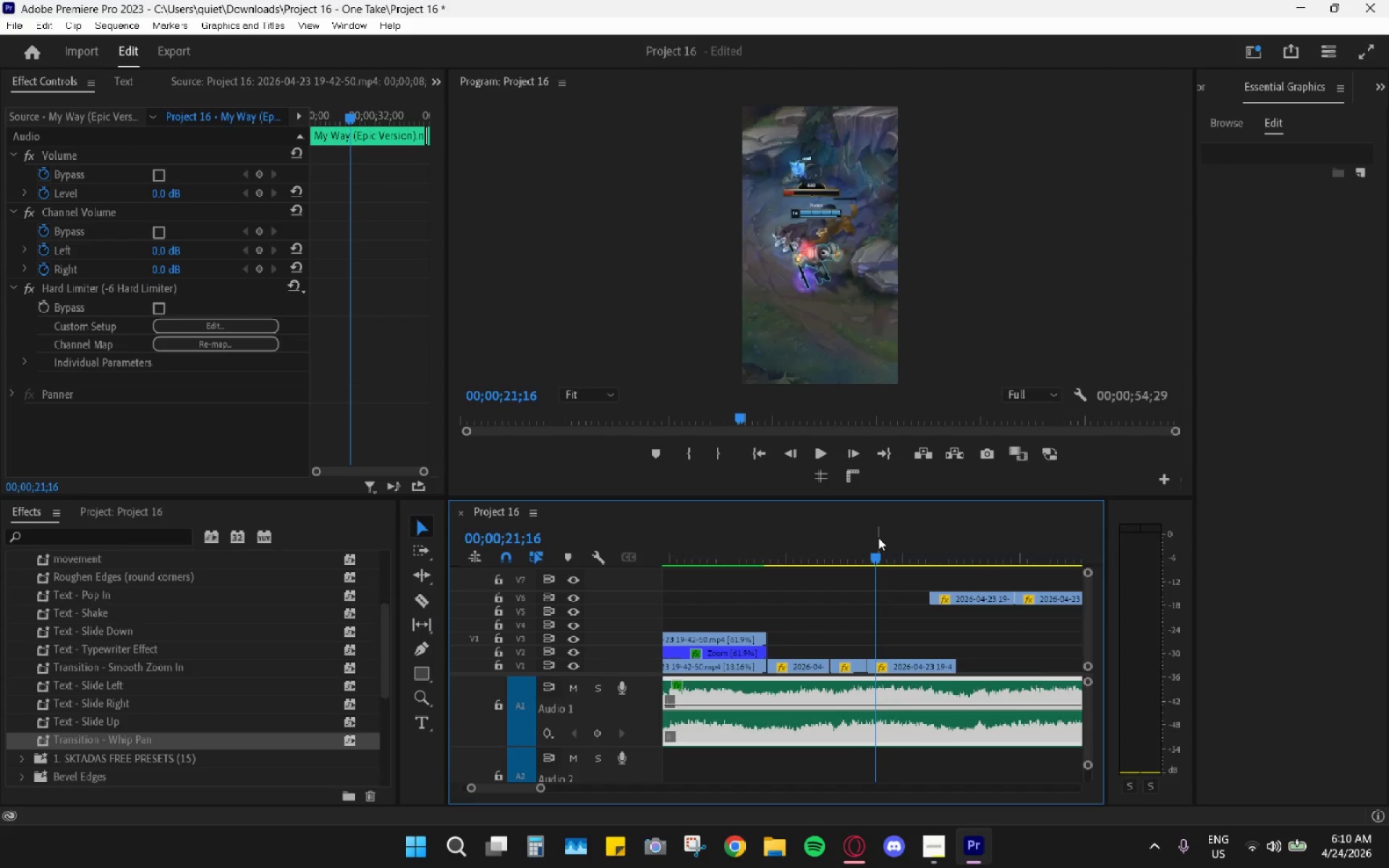 
key(Space)
 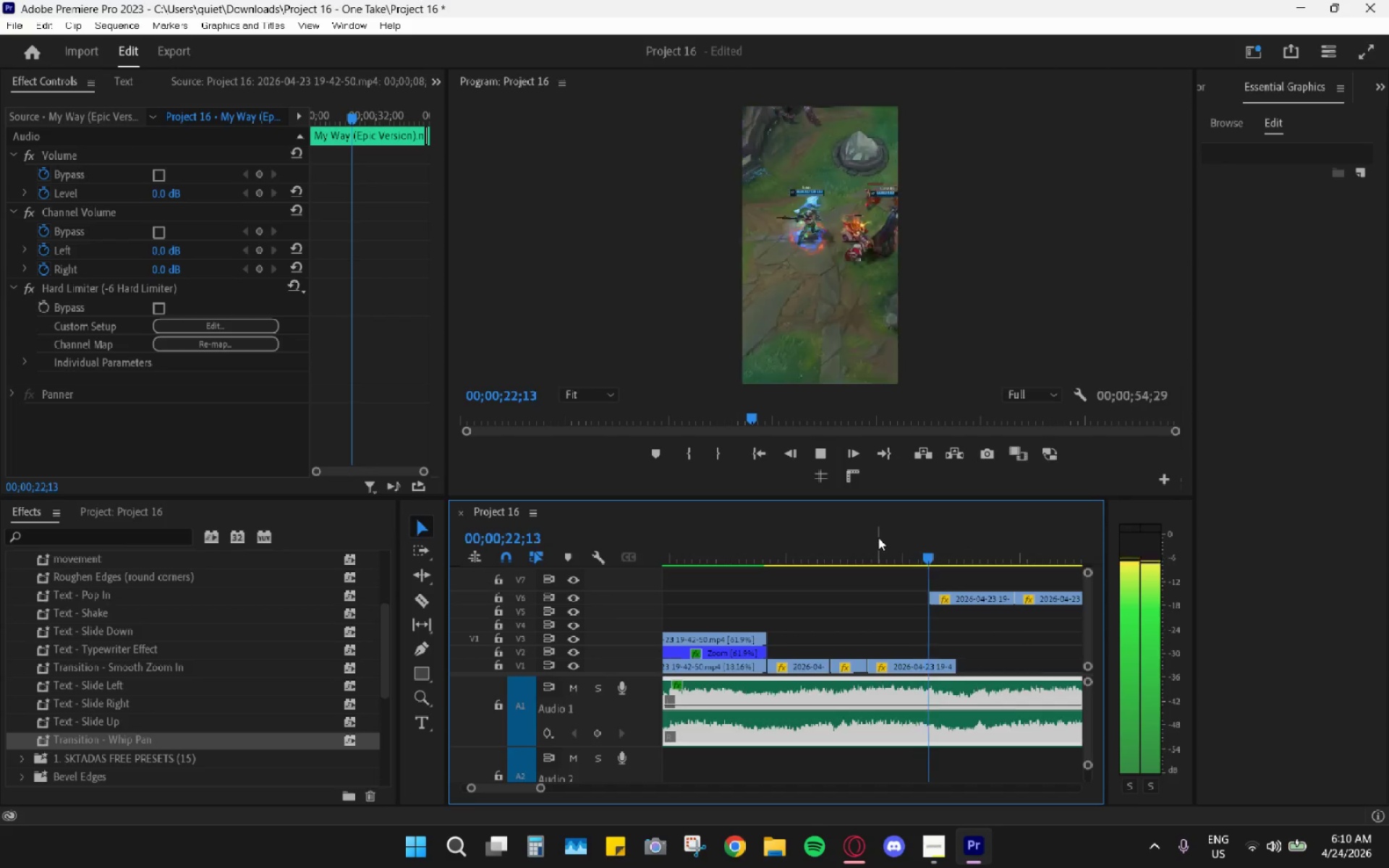 
key(Space)
 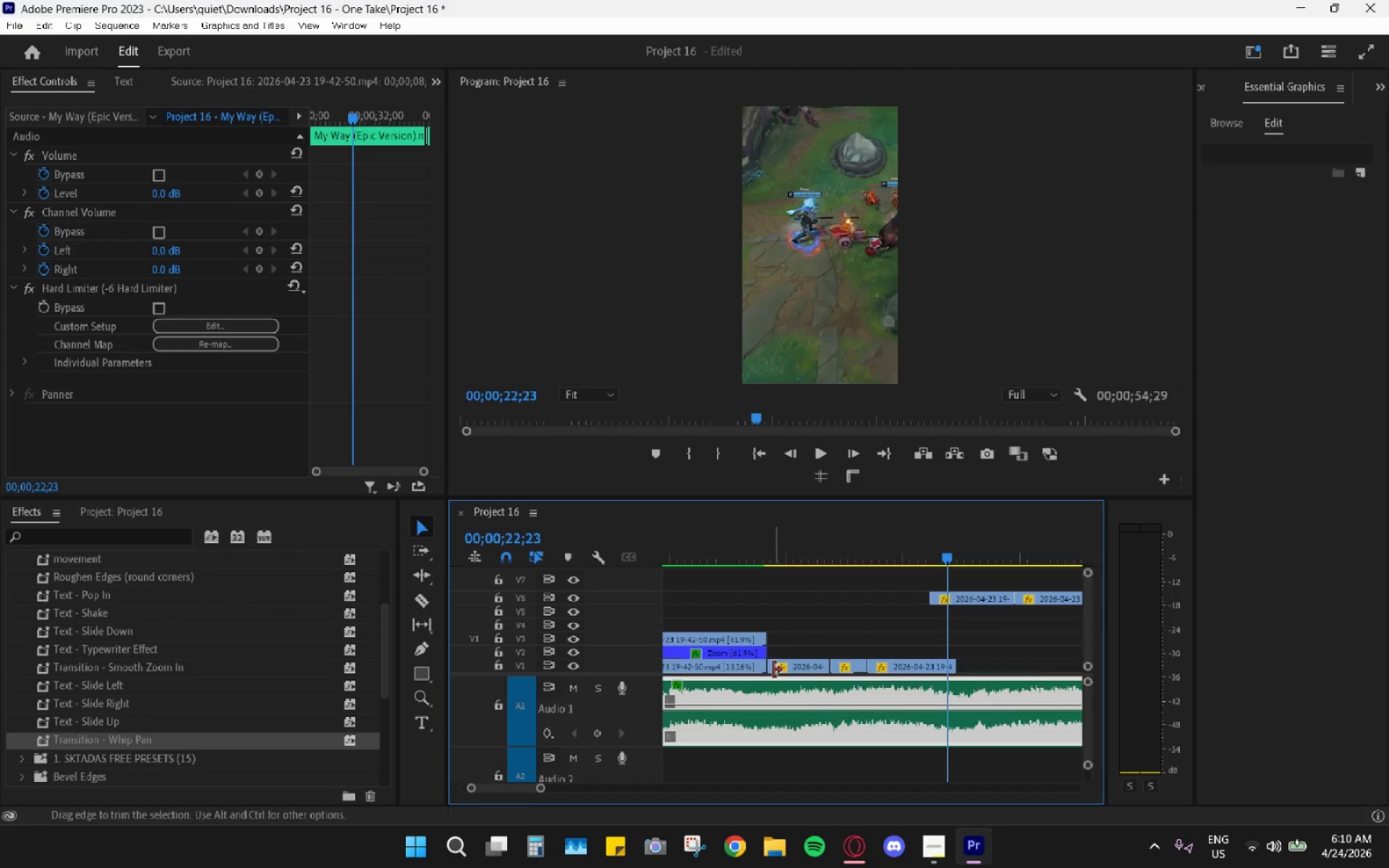 
key(Space)
 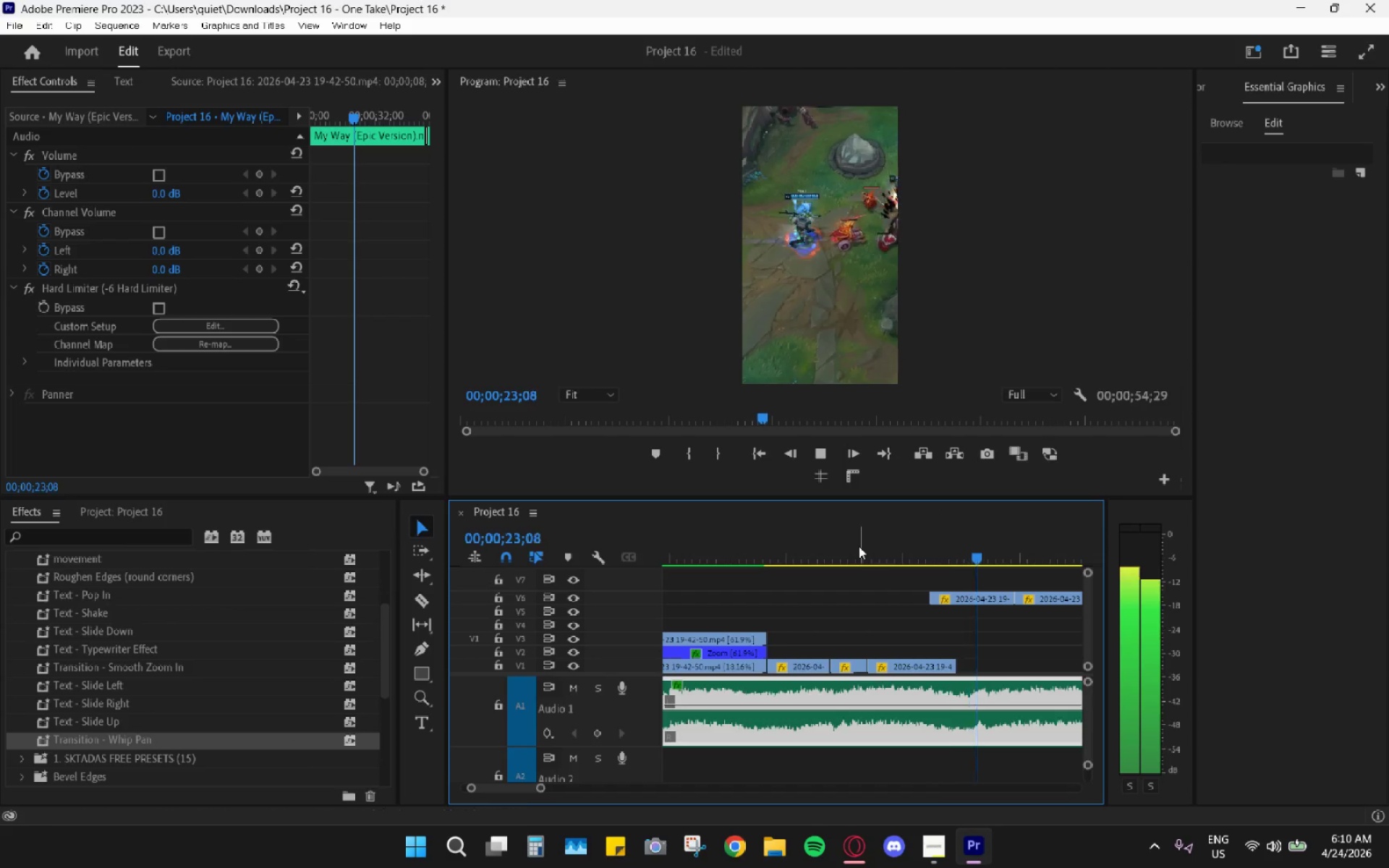 
left_click_drag(start_coordinate=[859, 546], to_coordinate=[881, 542])
 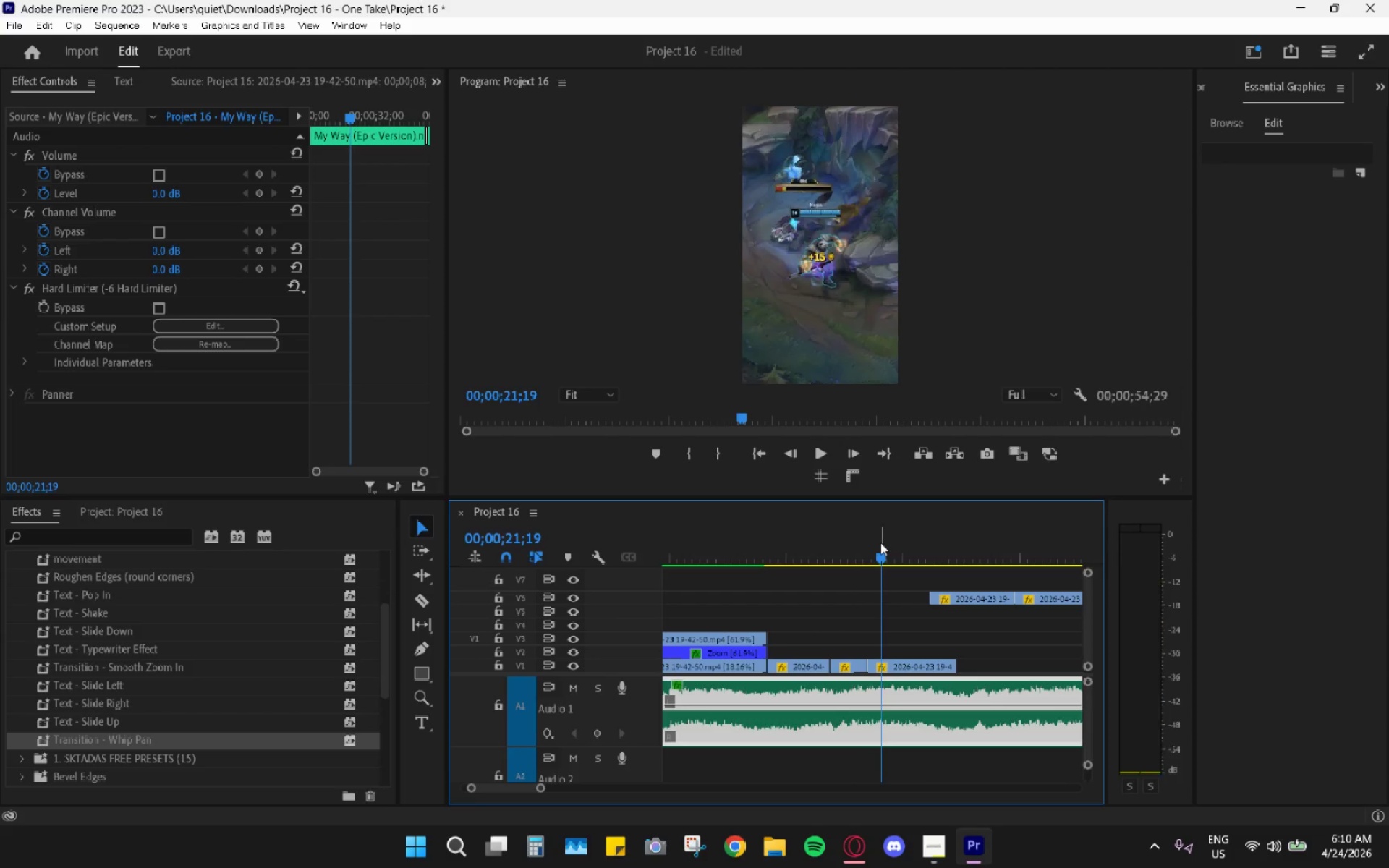 
key(Space)
 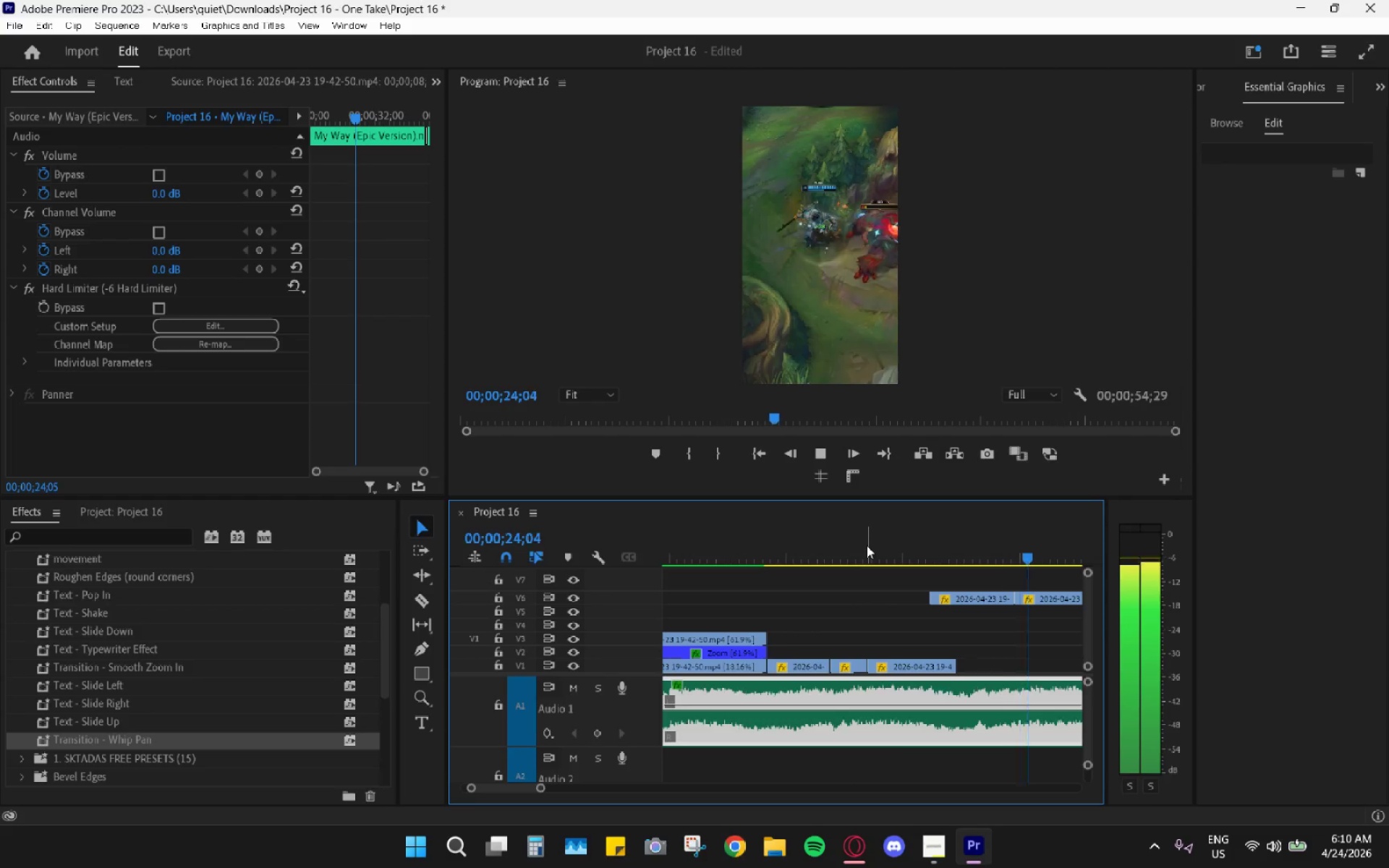 
key(Space)
 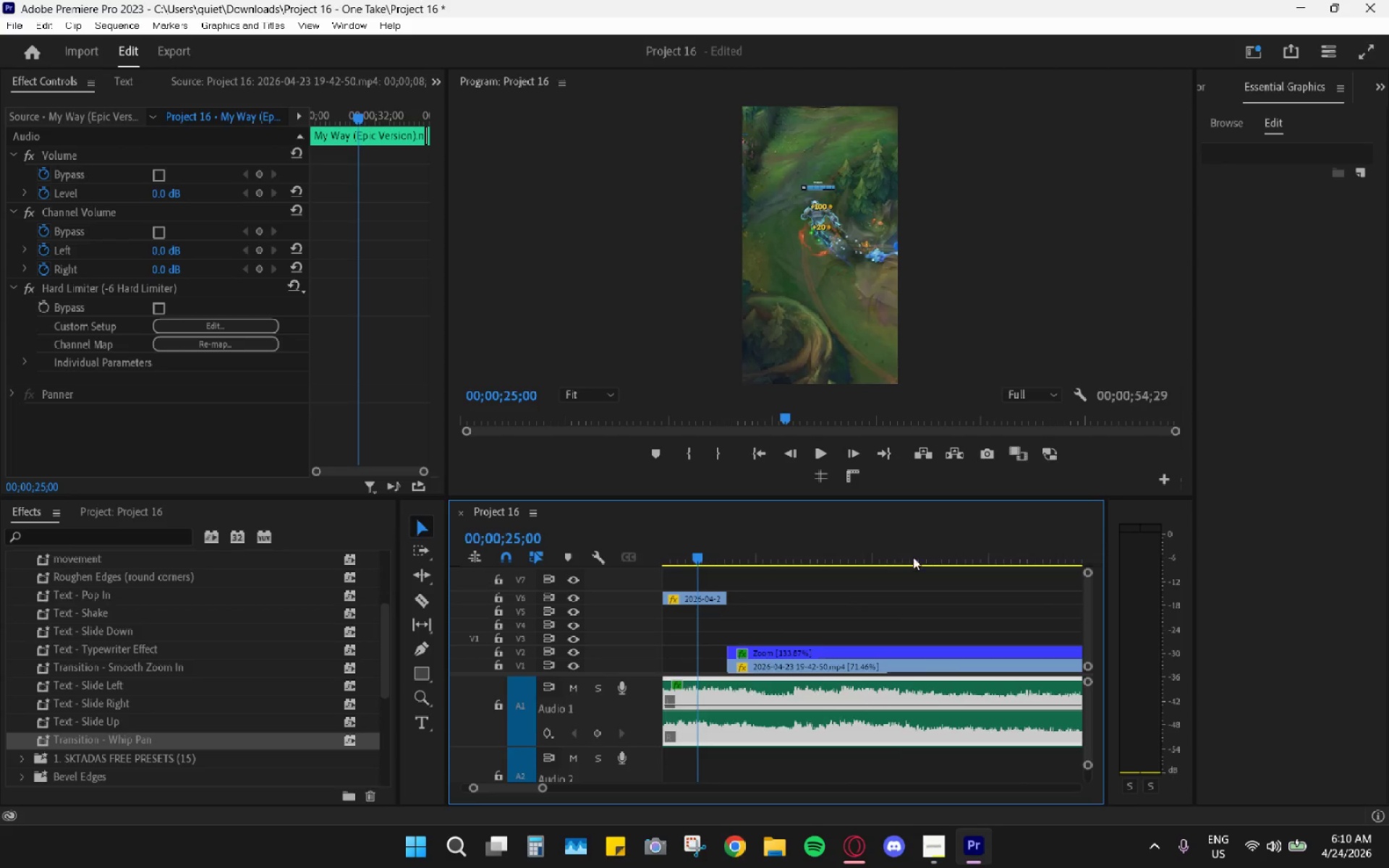 
hold_key(key=AltLeft, duration=0.53)
hold_key(key=AltLeft, duration=0.55)
scroll: coordinate [797, 657], scroll_direction: up, amount: 5.0
 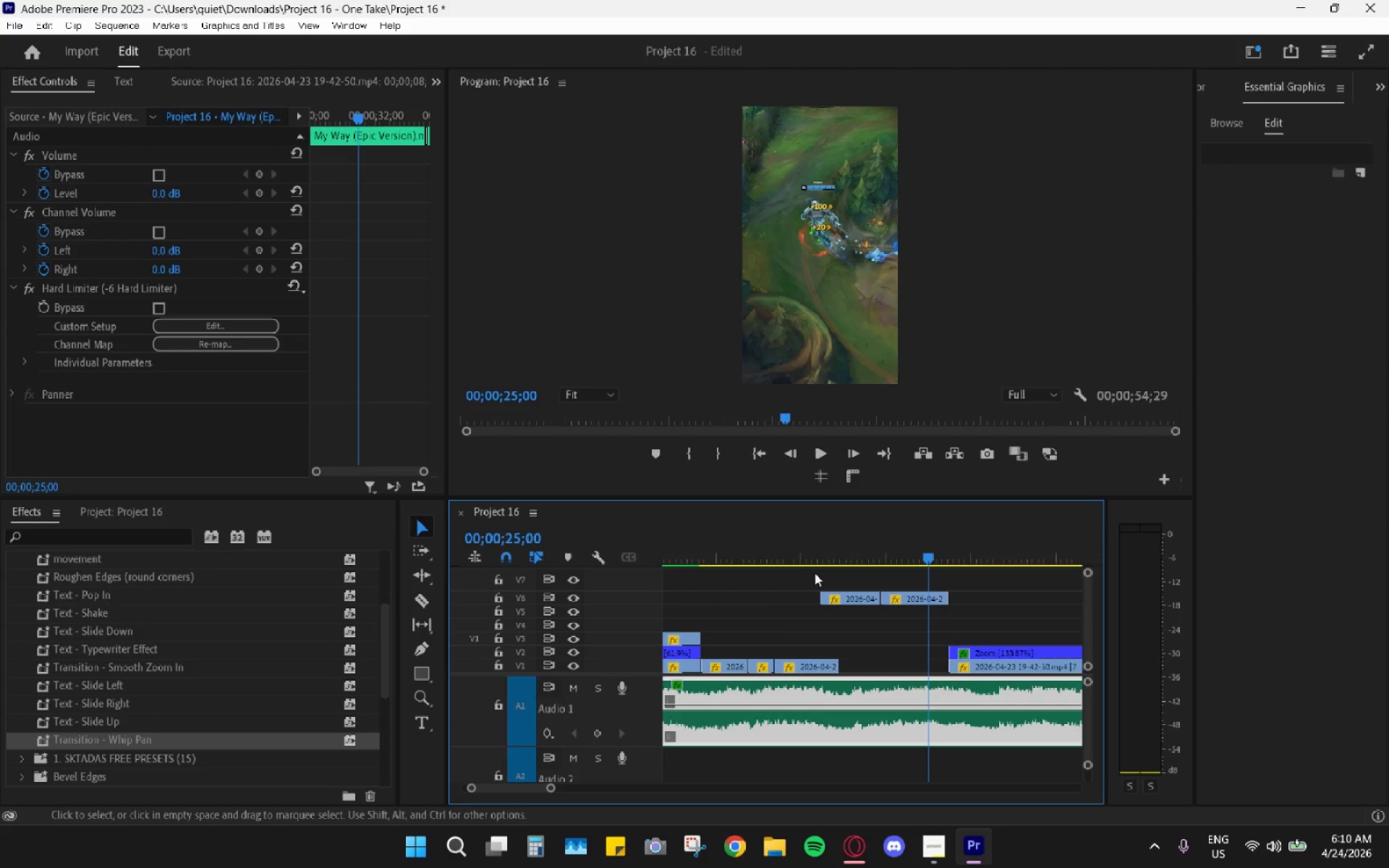 
left_click_drag(start_coordinate=[806, 563], to_coordinate=[775, 548])
 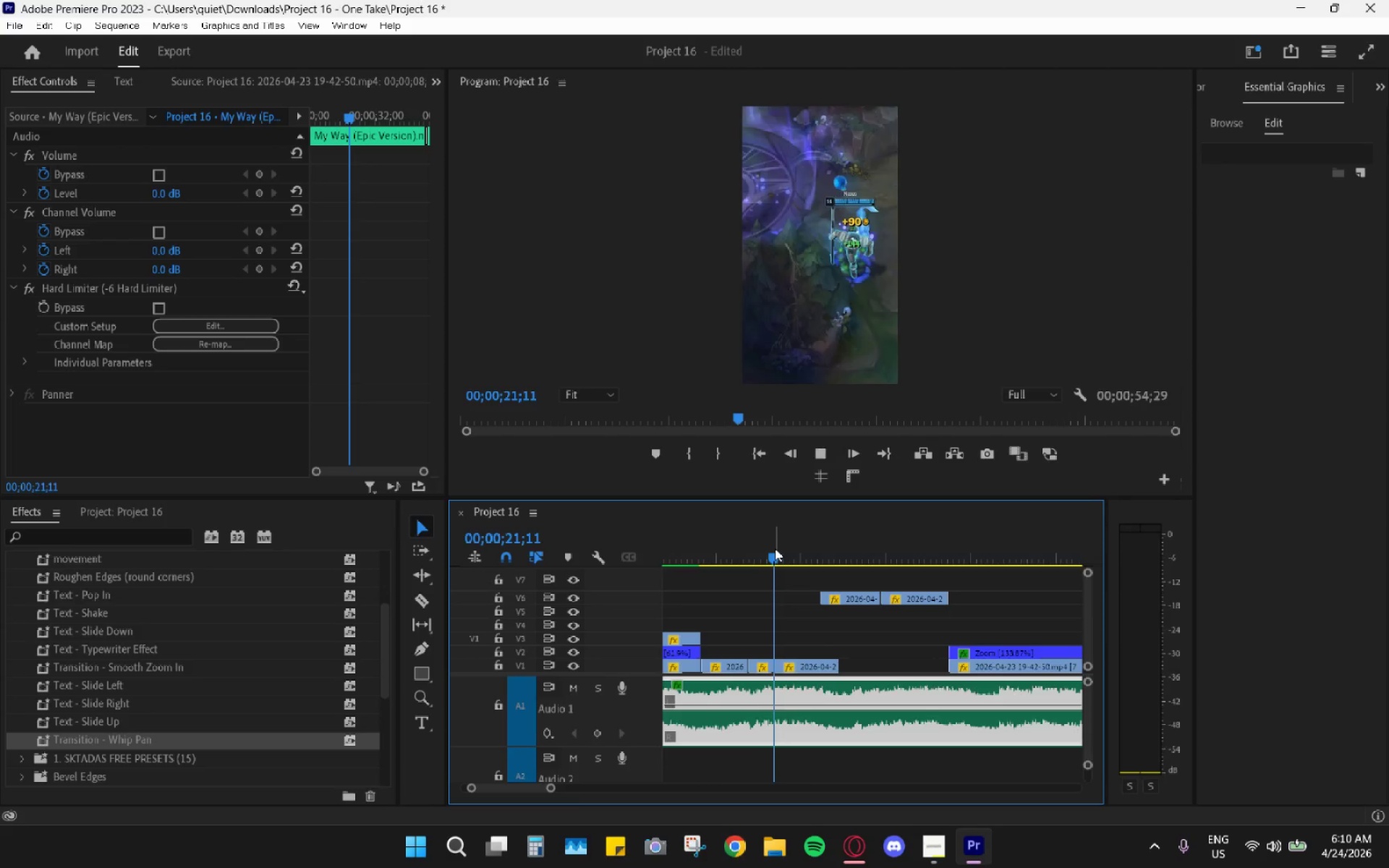 
key(Space)
 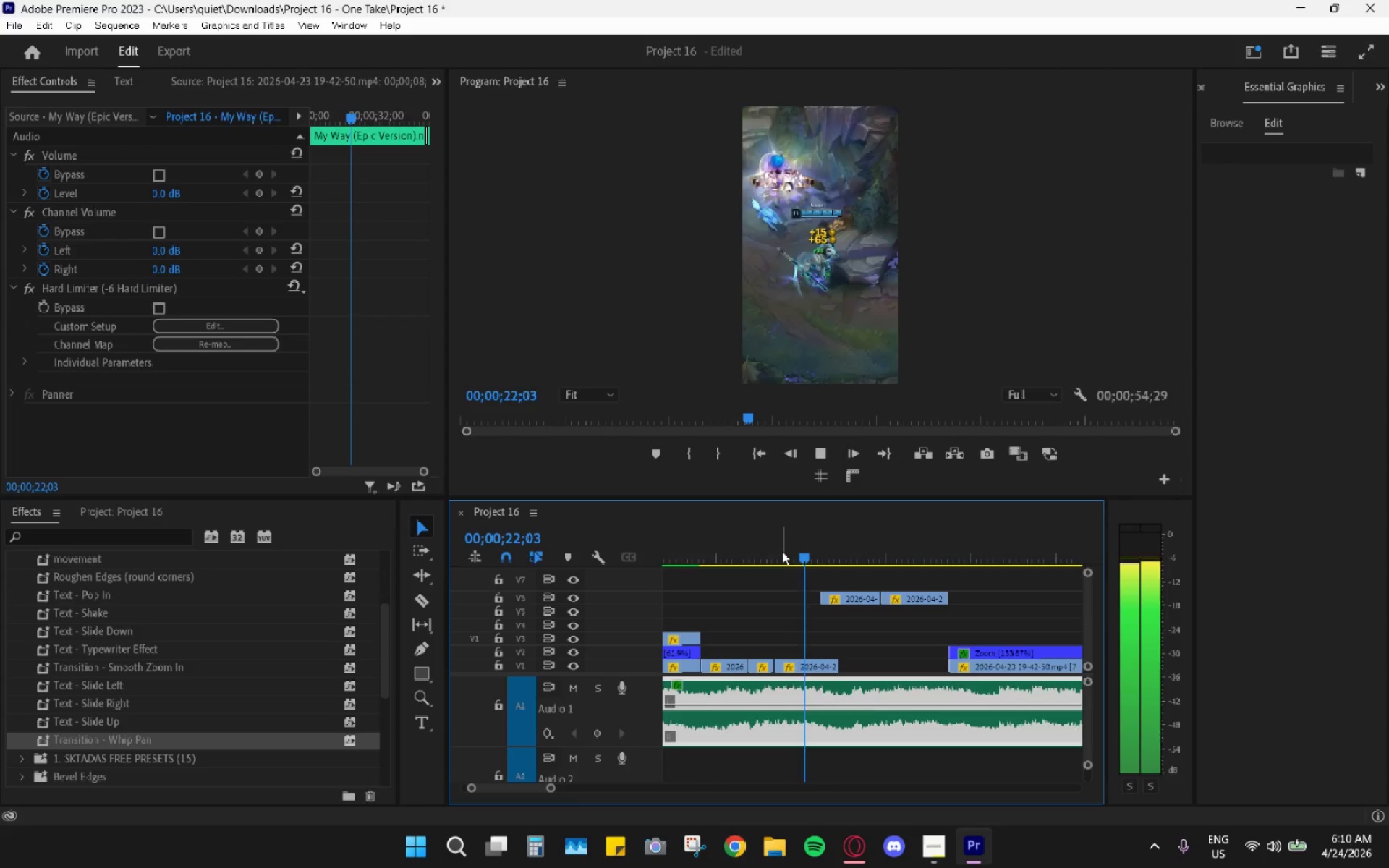 
key(Space)
 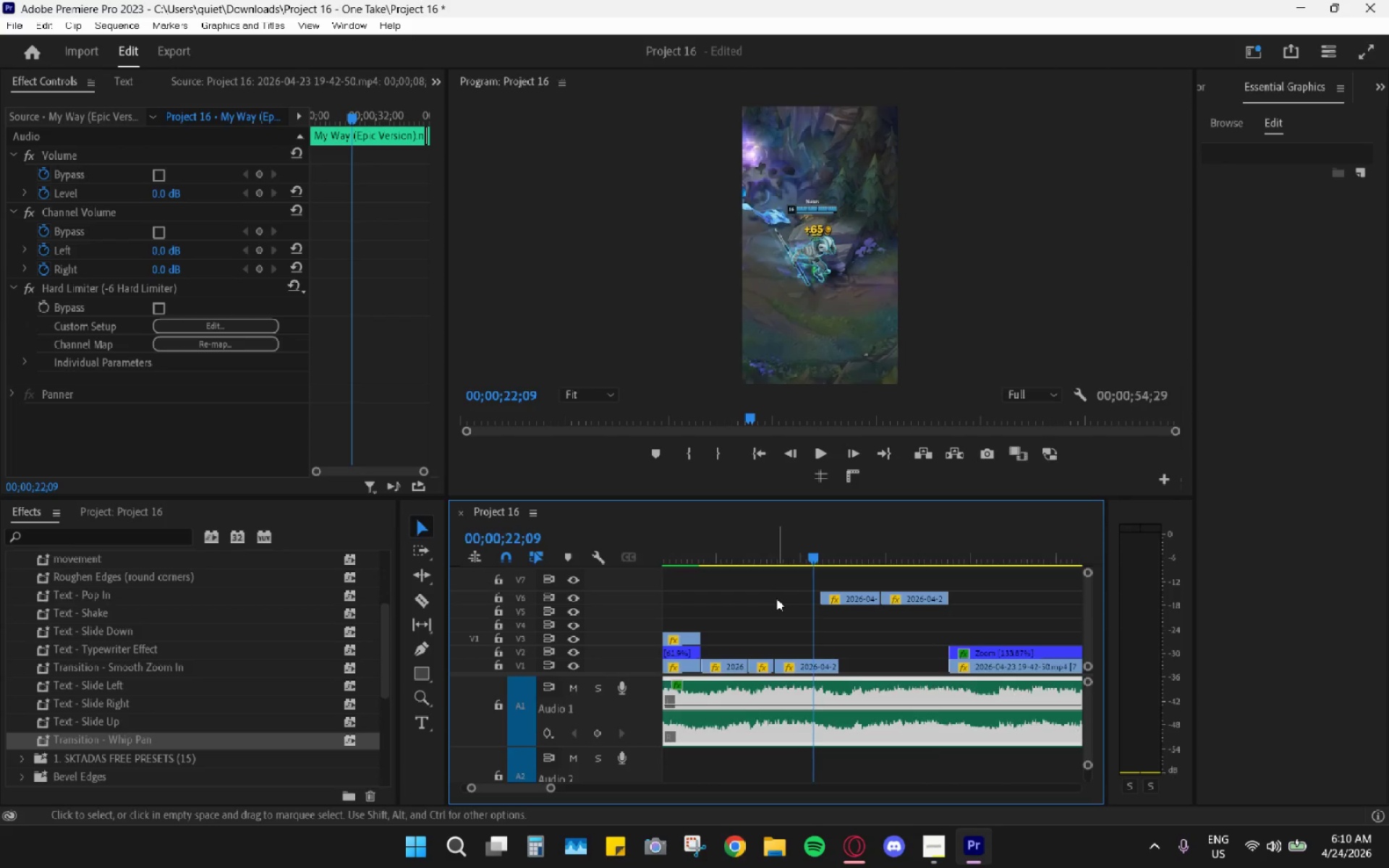 
scroll: coordinate [776, 602], scroll_direction: up, amount: 1.0
 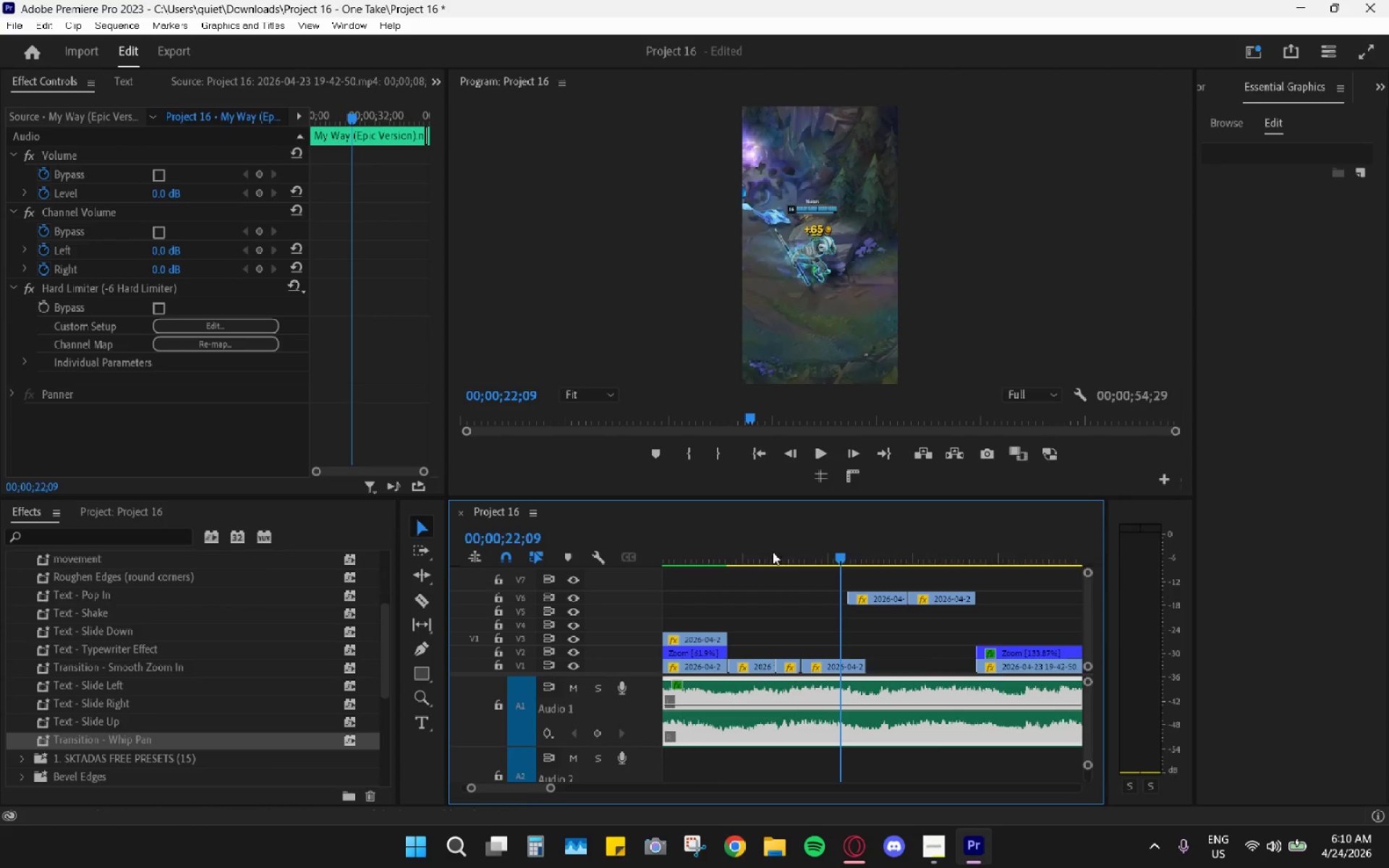 
left_click_drag(start_coordinate=[744, 540], to_coordinate=[735, 536])
 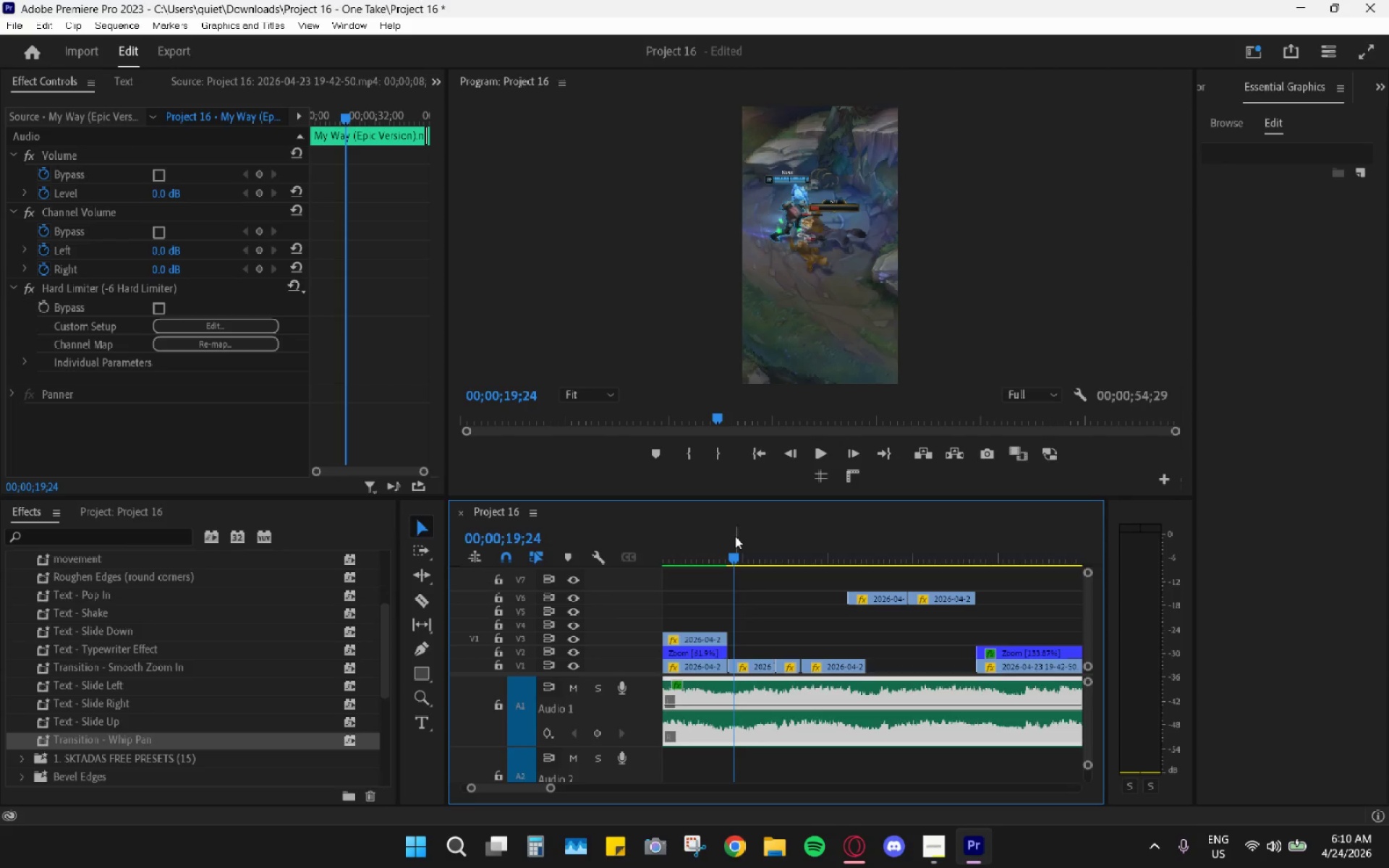 
key(Space)
 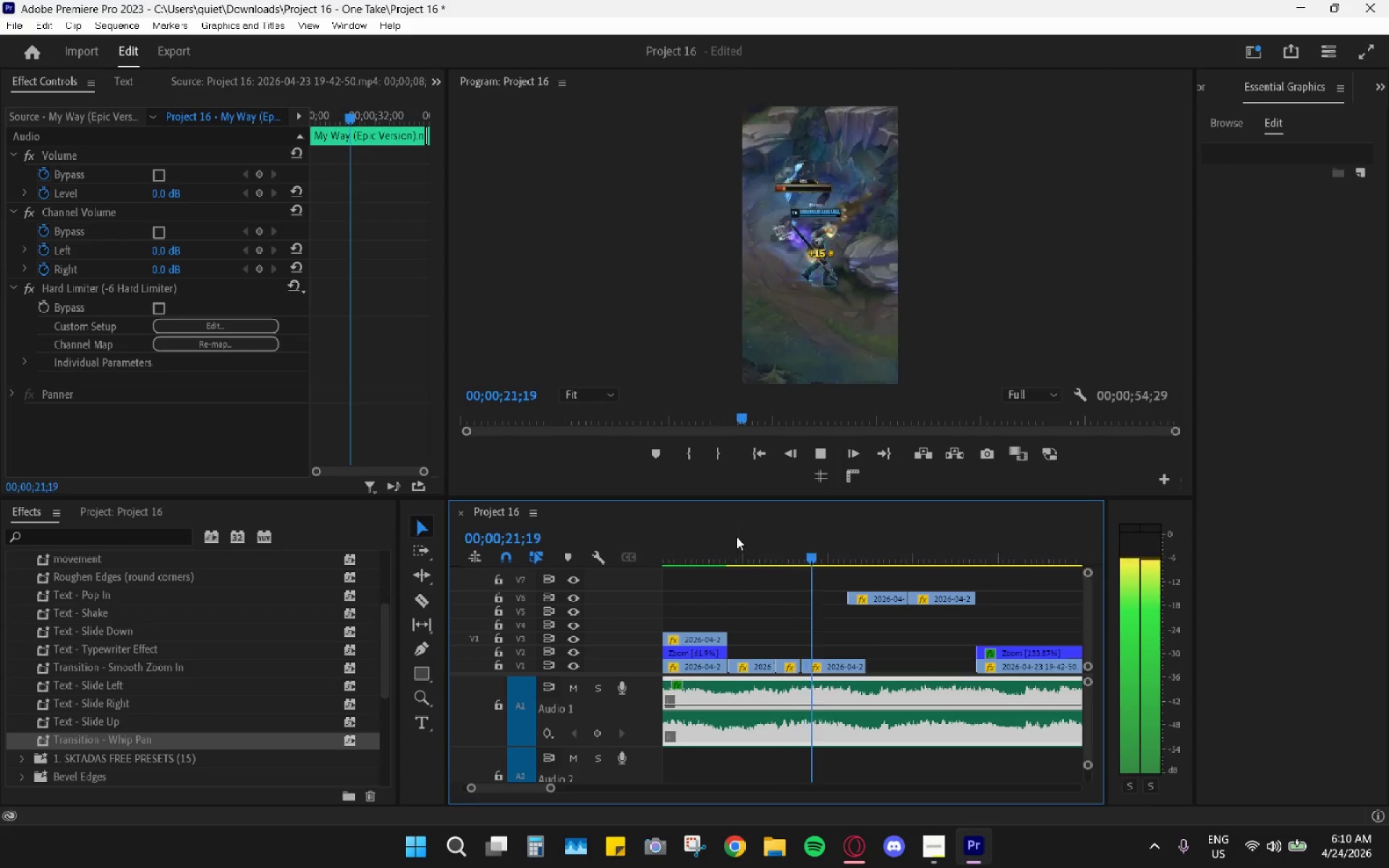 
key(Space)
 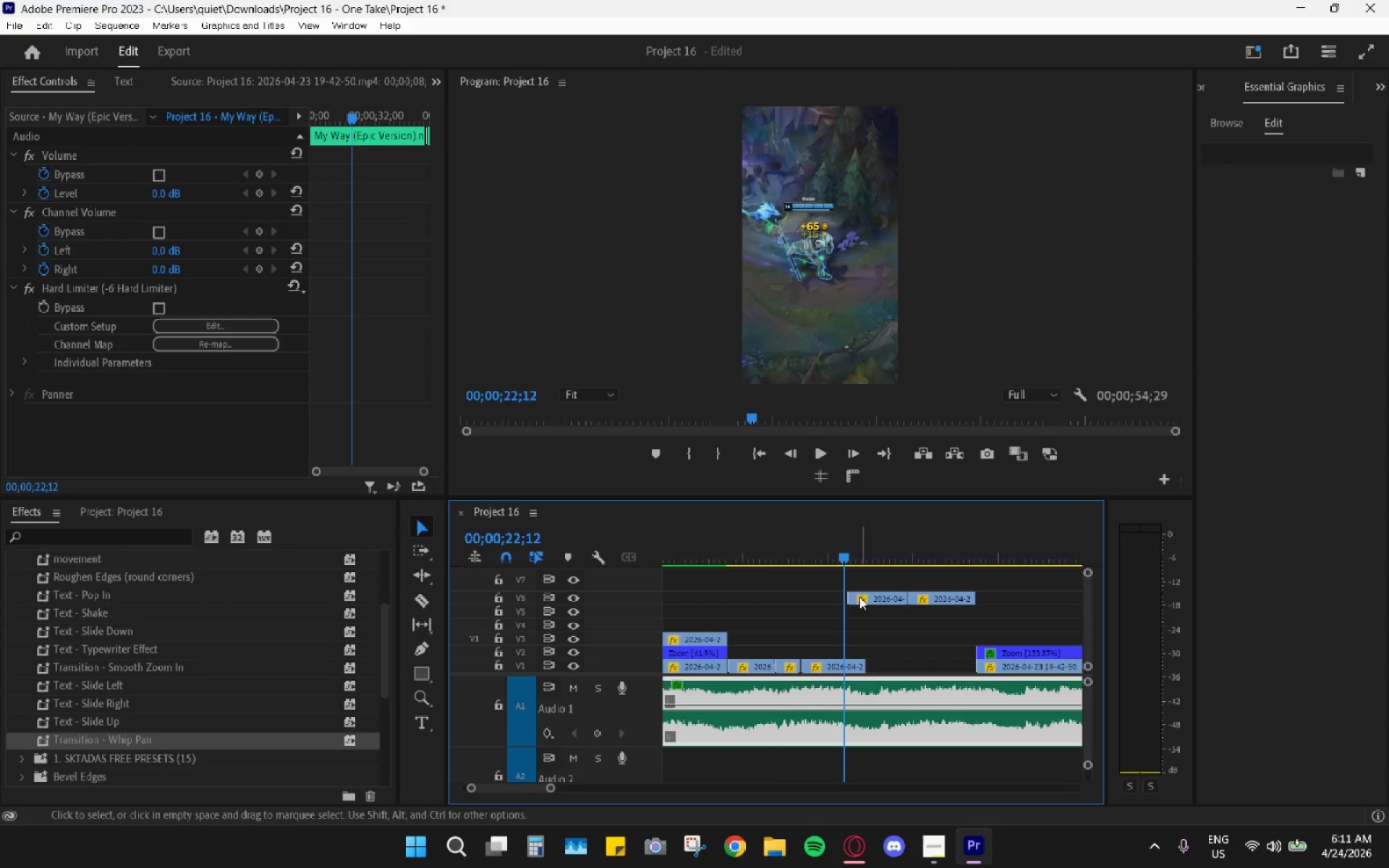 
left_click_drag(start_coordinate=[834, 552], to_coordinate=[806, 546])
 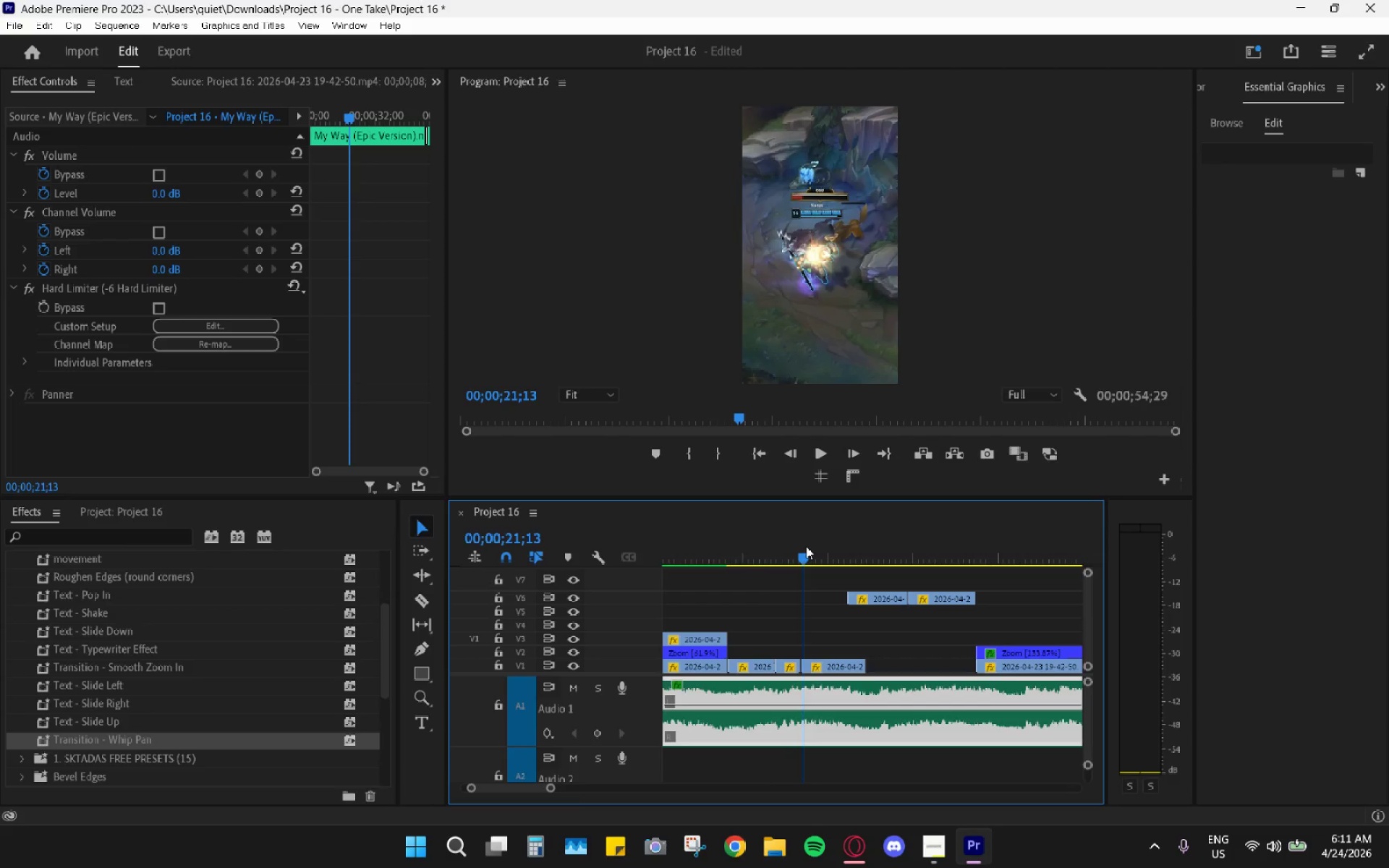 
key(Space)
 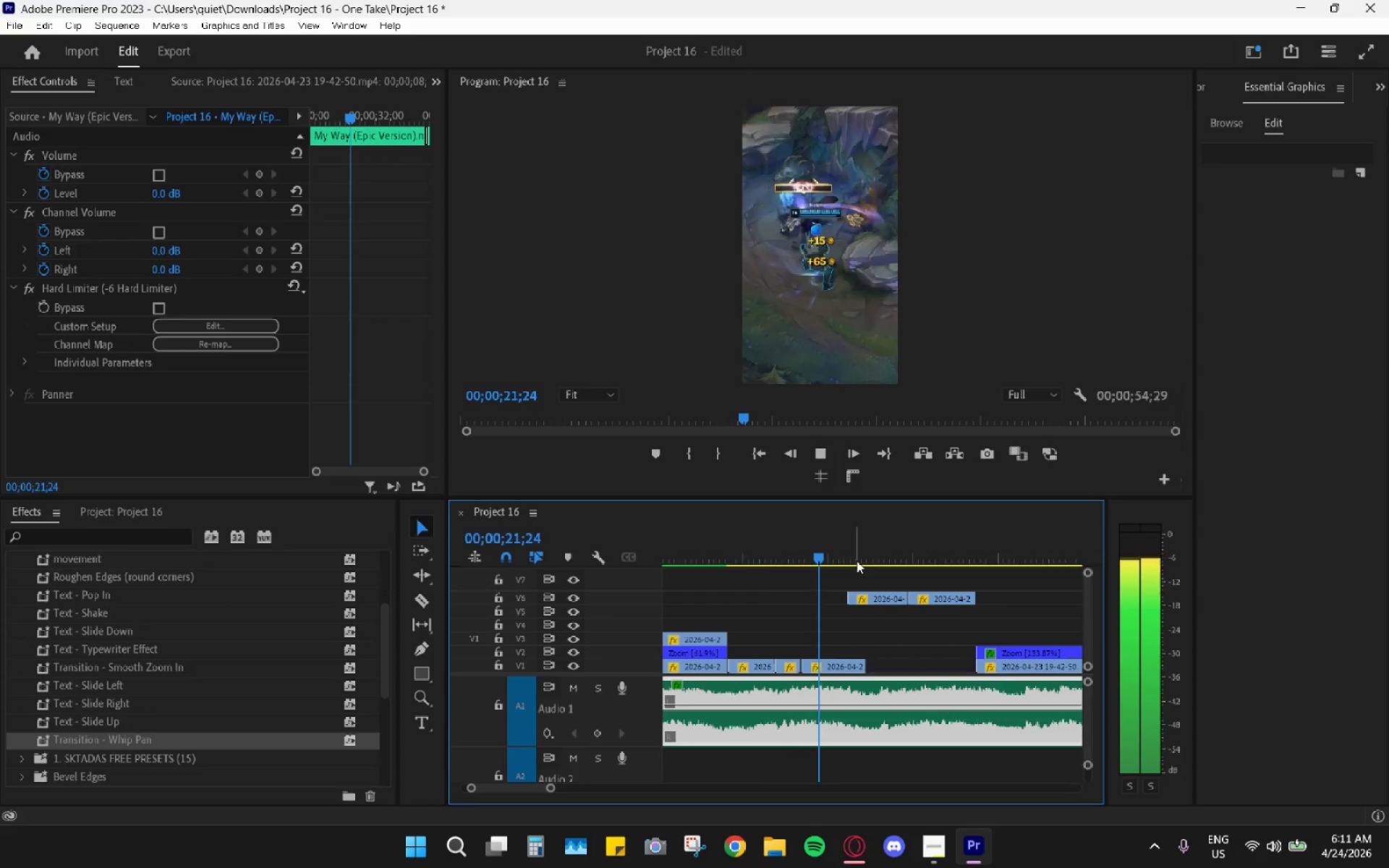 
key(Space)
 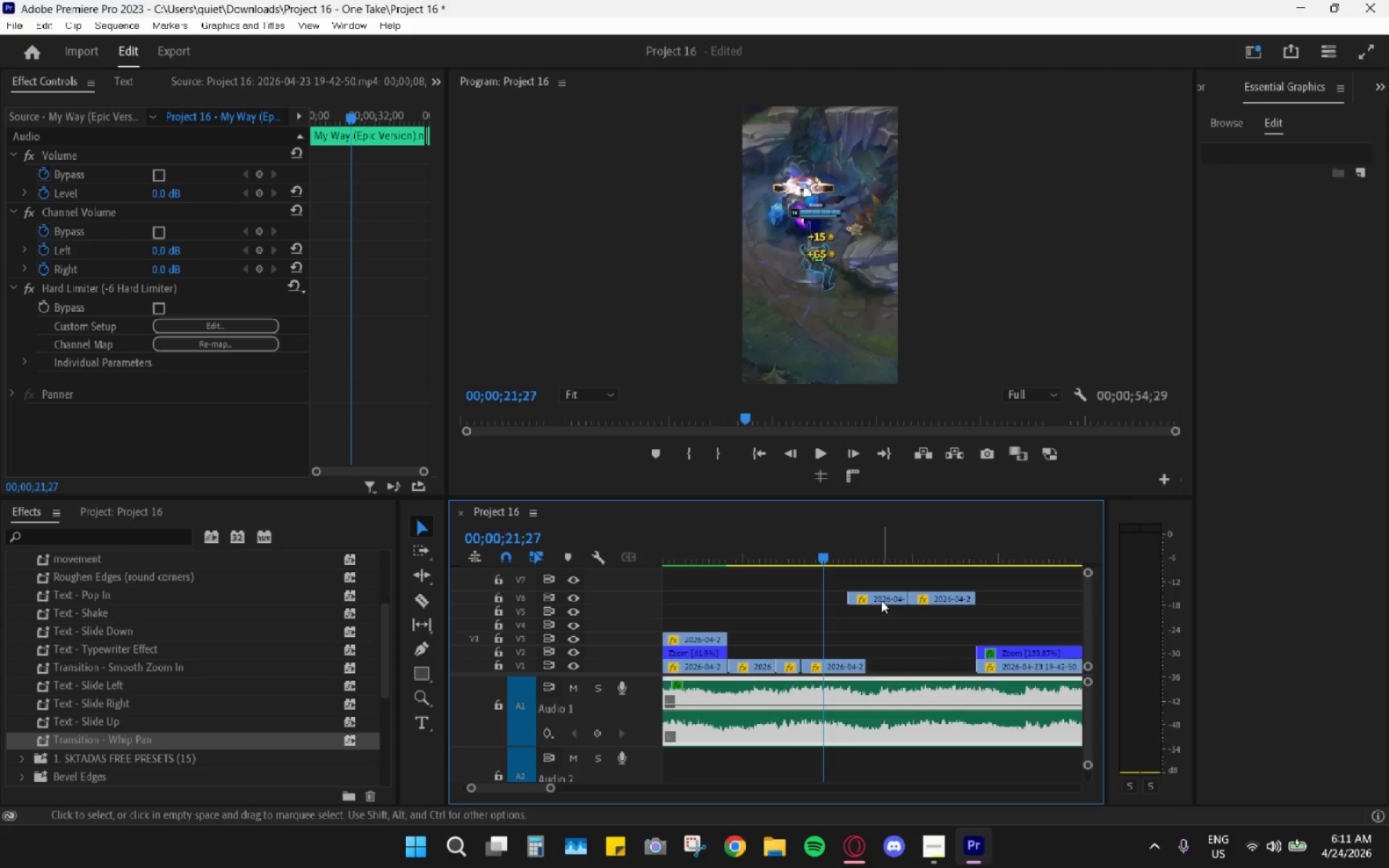 
left_click_drag(start_coordinate=[880, 600], to_coordinate=[857, 653])
 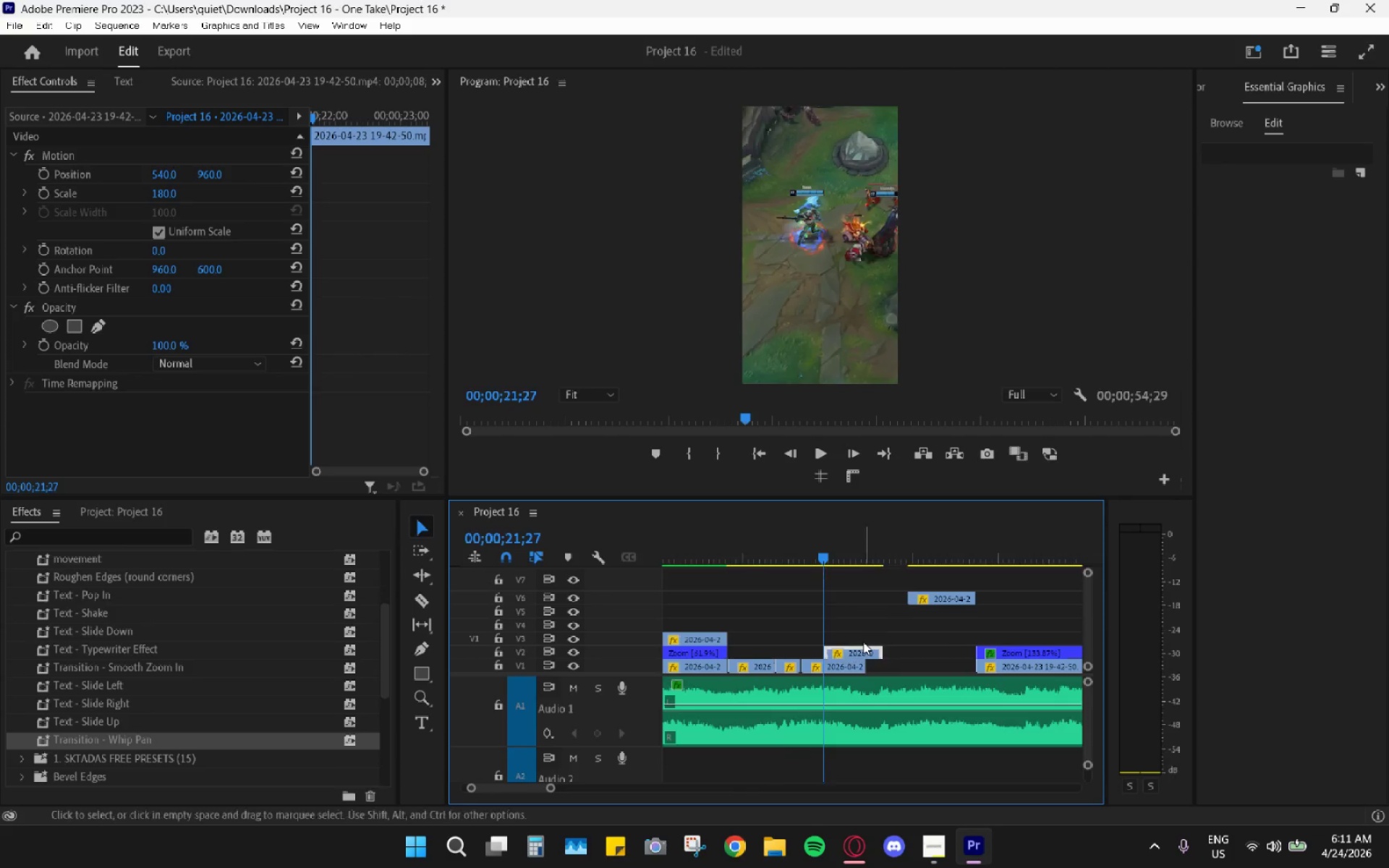 
key(Space)
 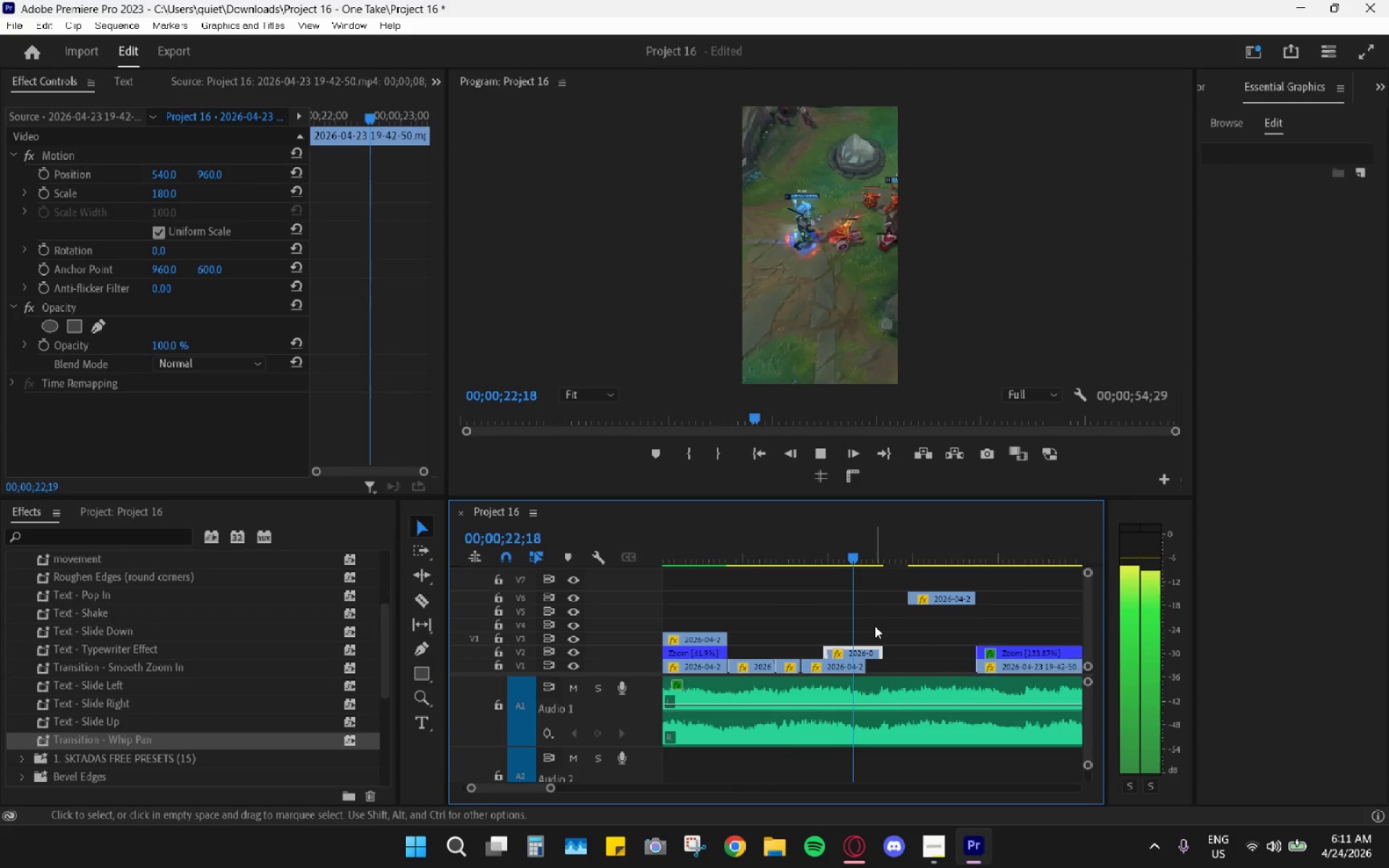 
key(Space)
 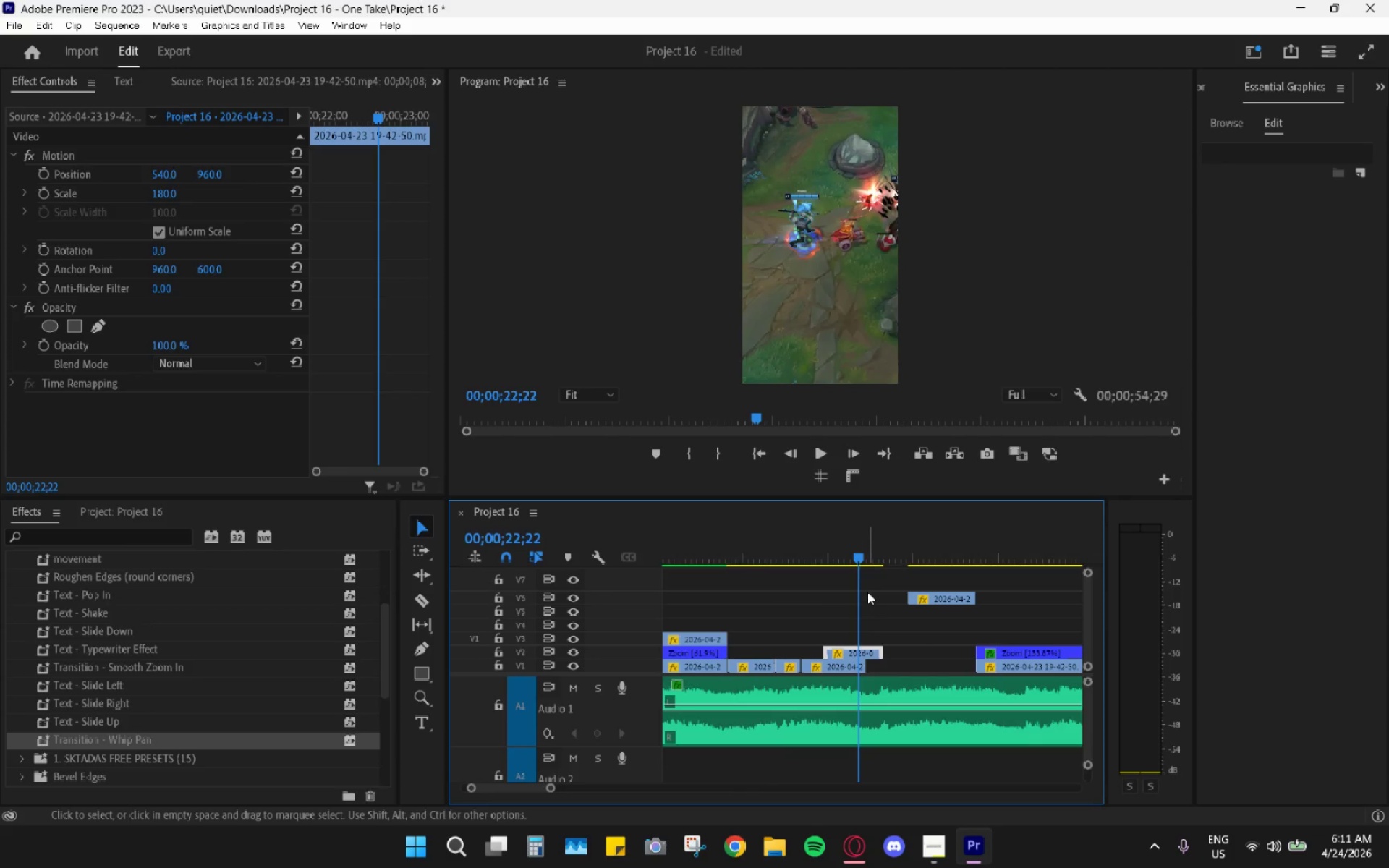 
key(Space)
 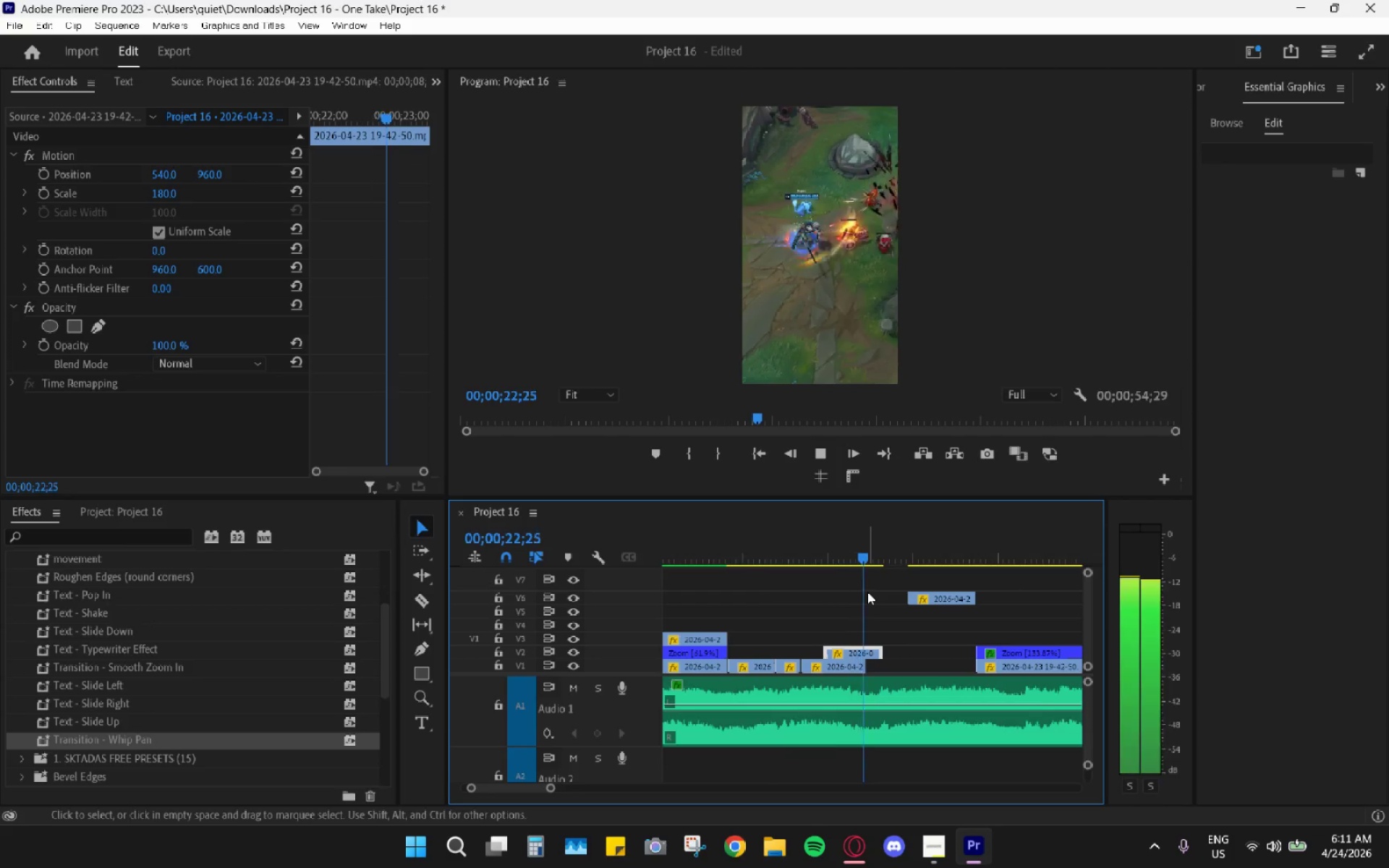 
key(Space)
 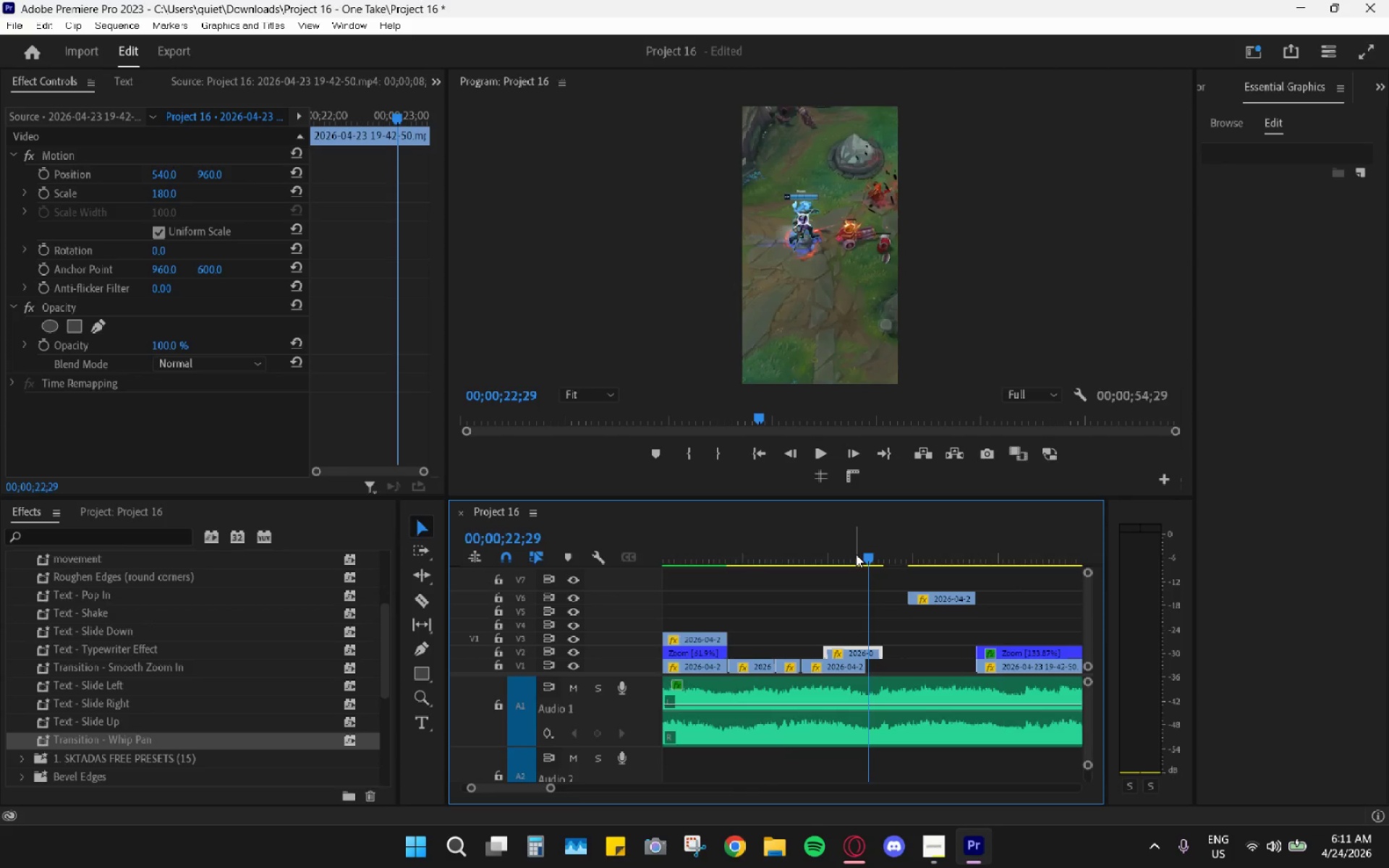 
left_click_drag(start_coordinate=[866, 551], to_coordinate=[850, 548])
 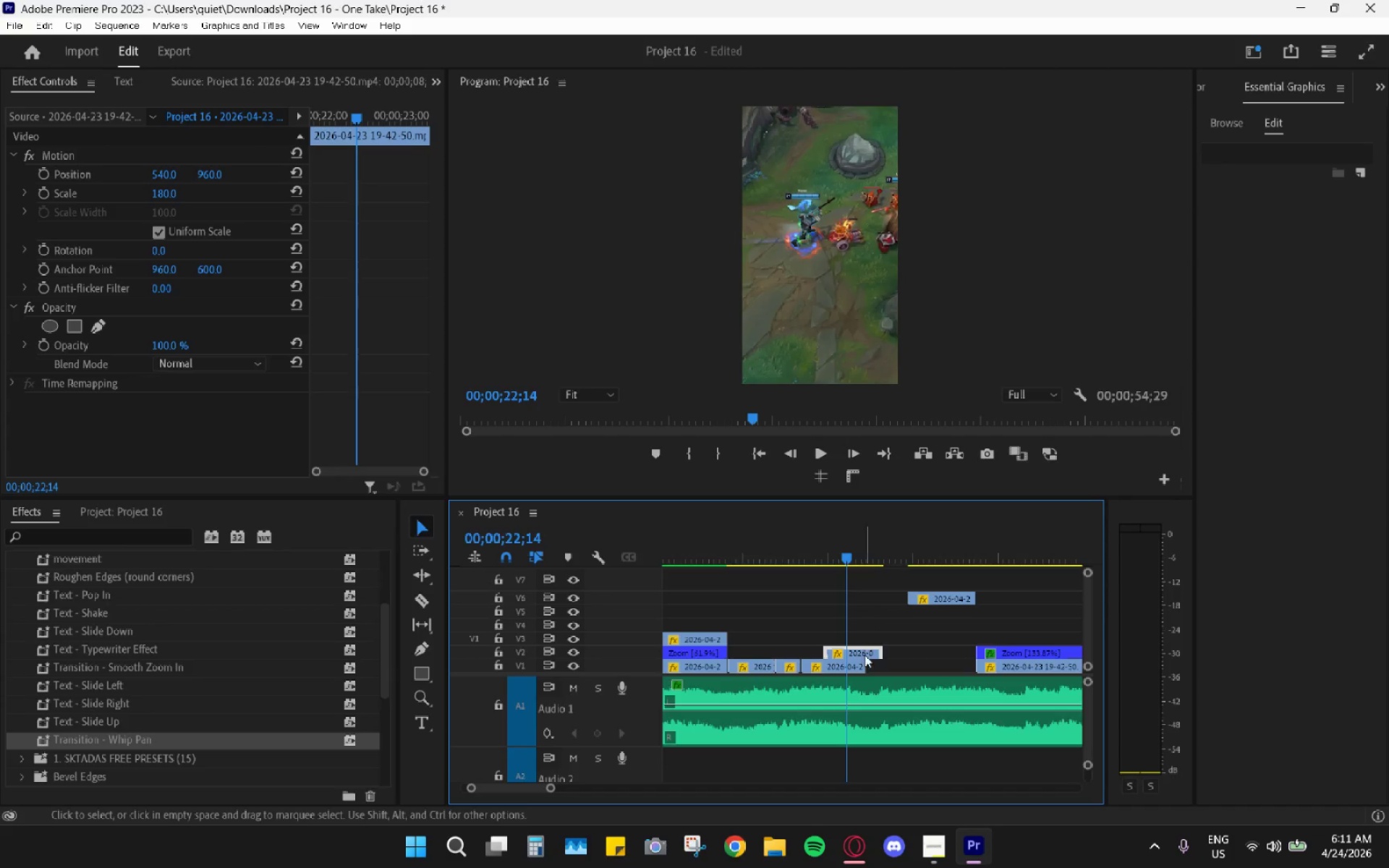 
key(C)
 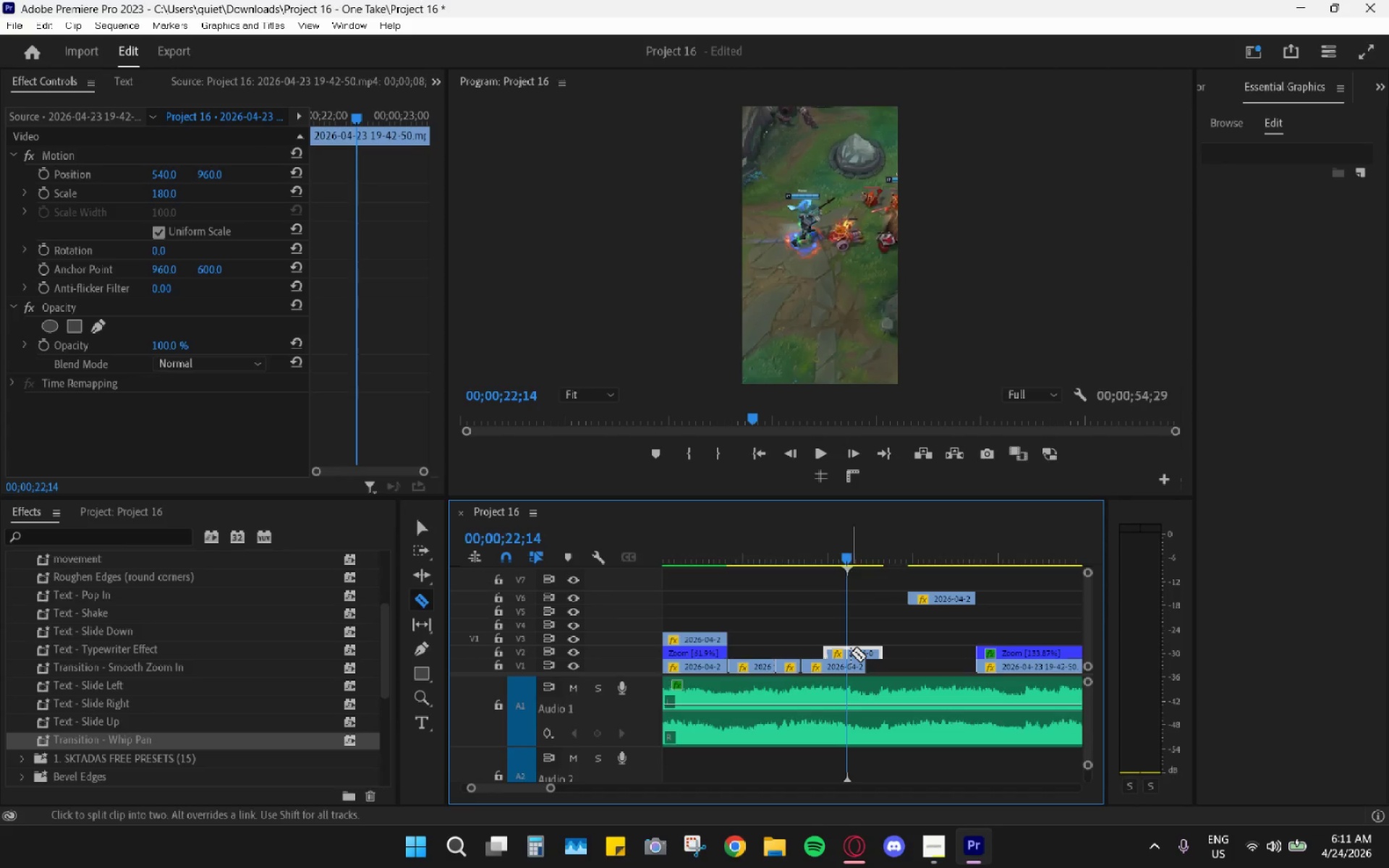 
left_click([851, 652])
 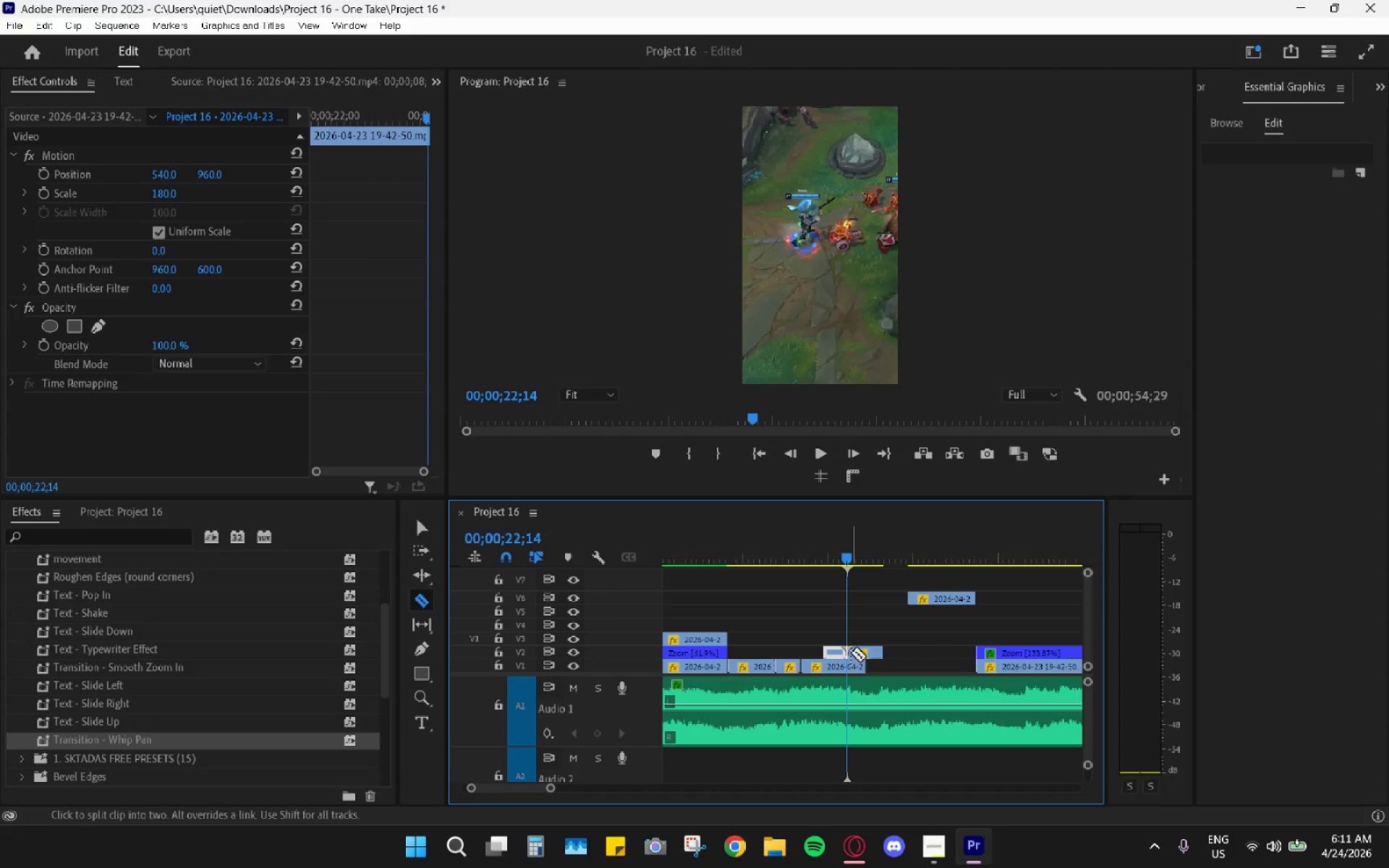 
type(vh  )
 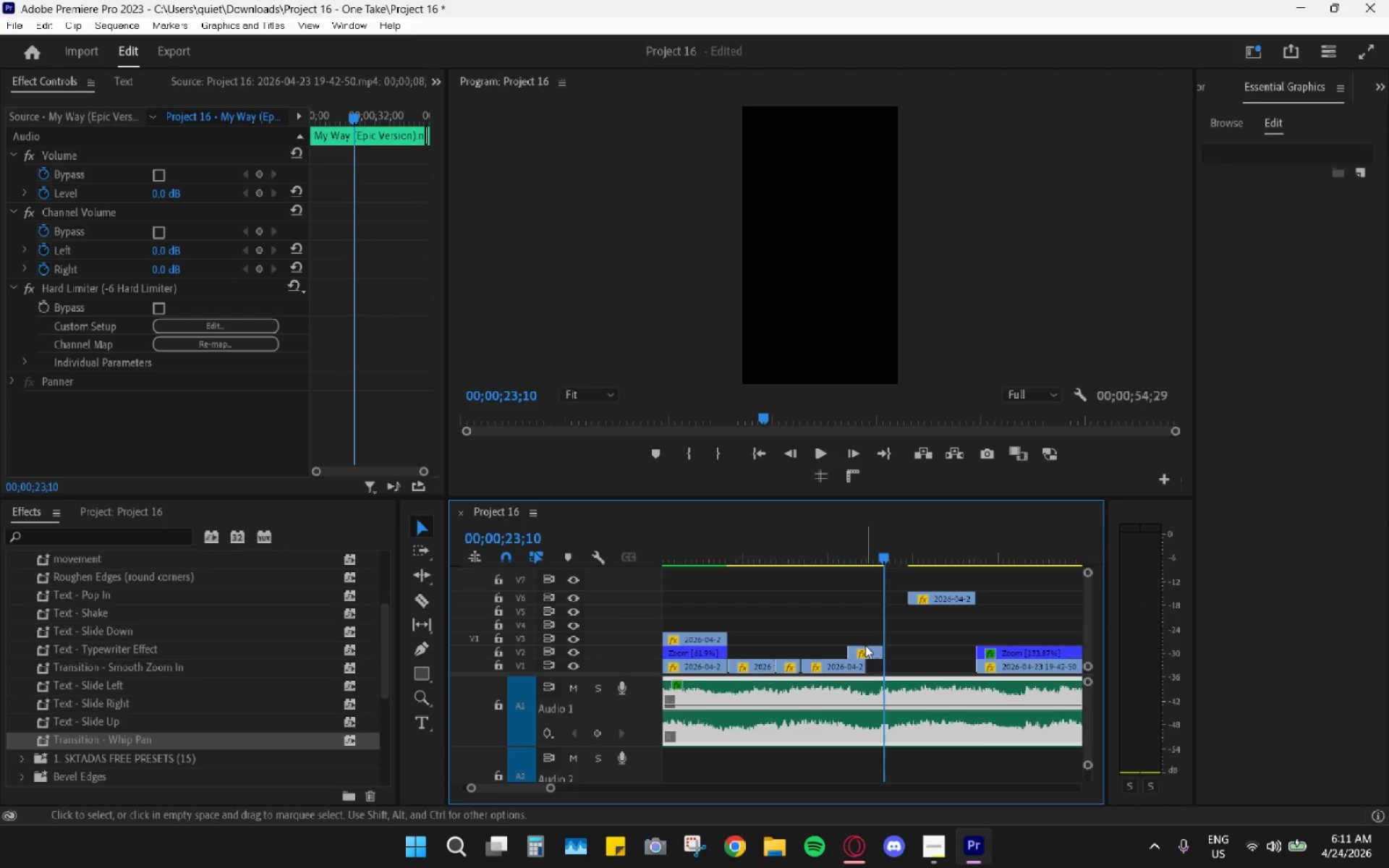 
left_click_drag(start_coordinate=[865, 650], to_coordinate=[846, 653])
 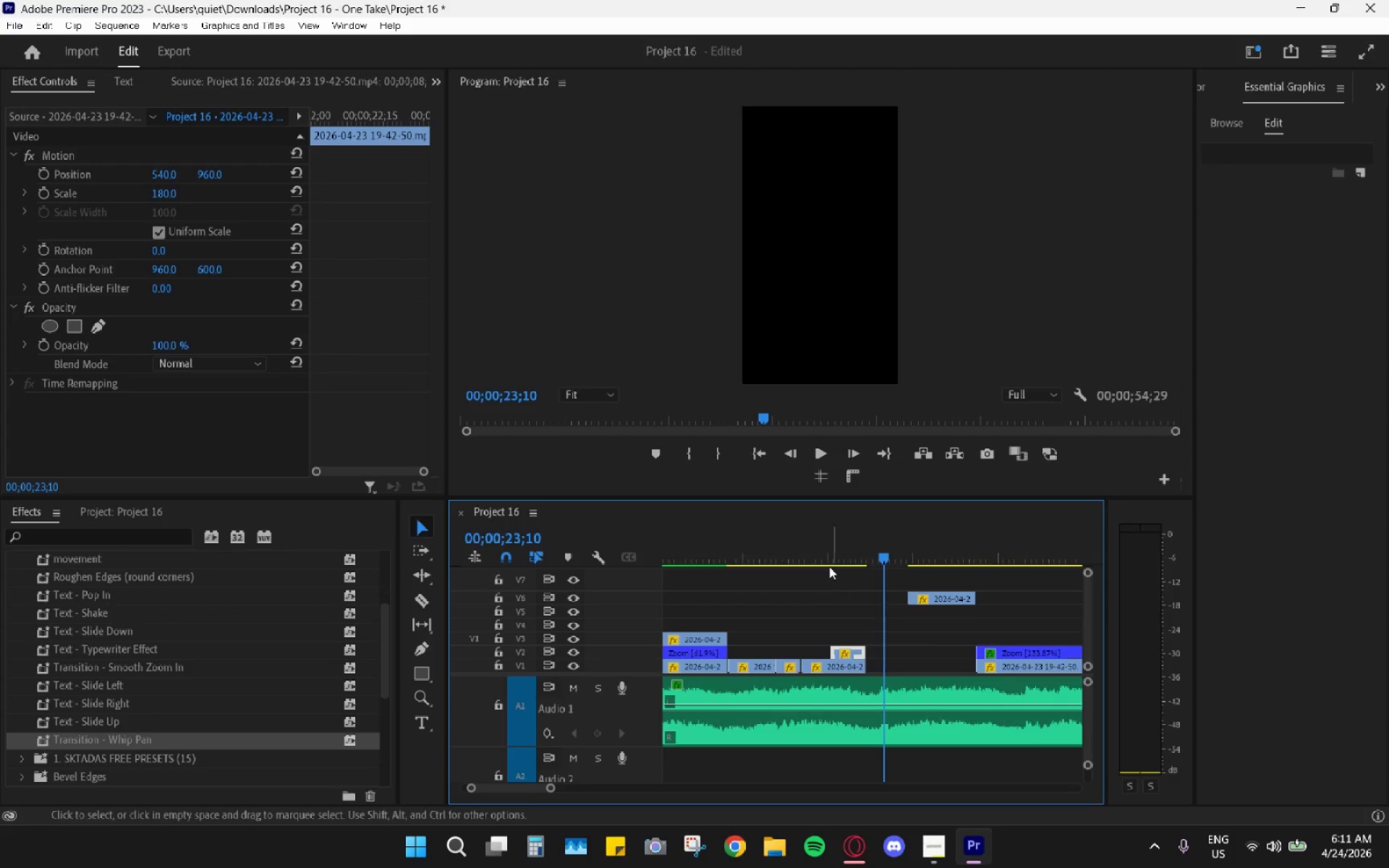 
left_click_drag(start_coordinate=[822, 556], to_coordinate=[783, 557])
 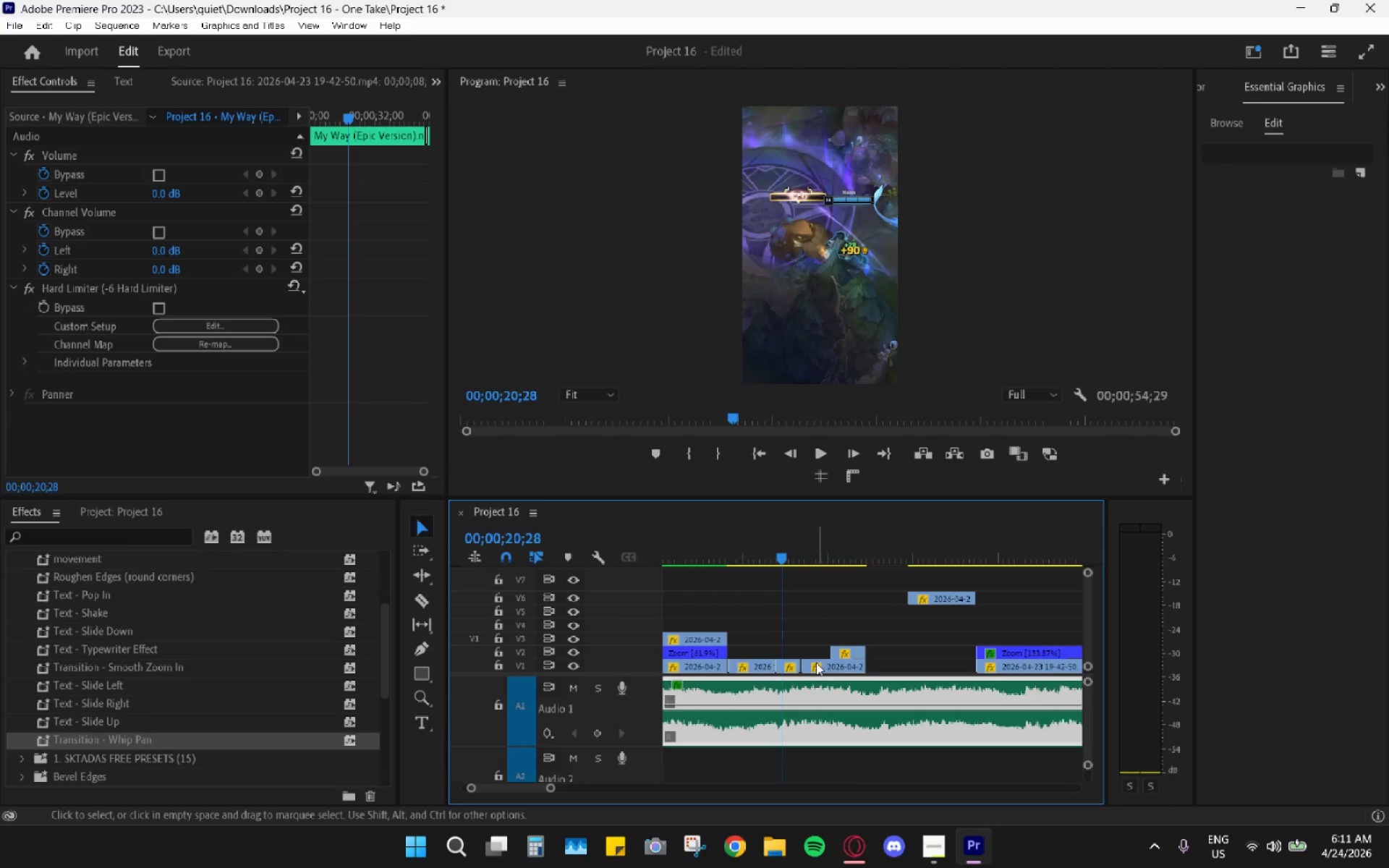 
left_click_drag(start_coordinate=[817, 663], to_coordinate=[793, 638])
 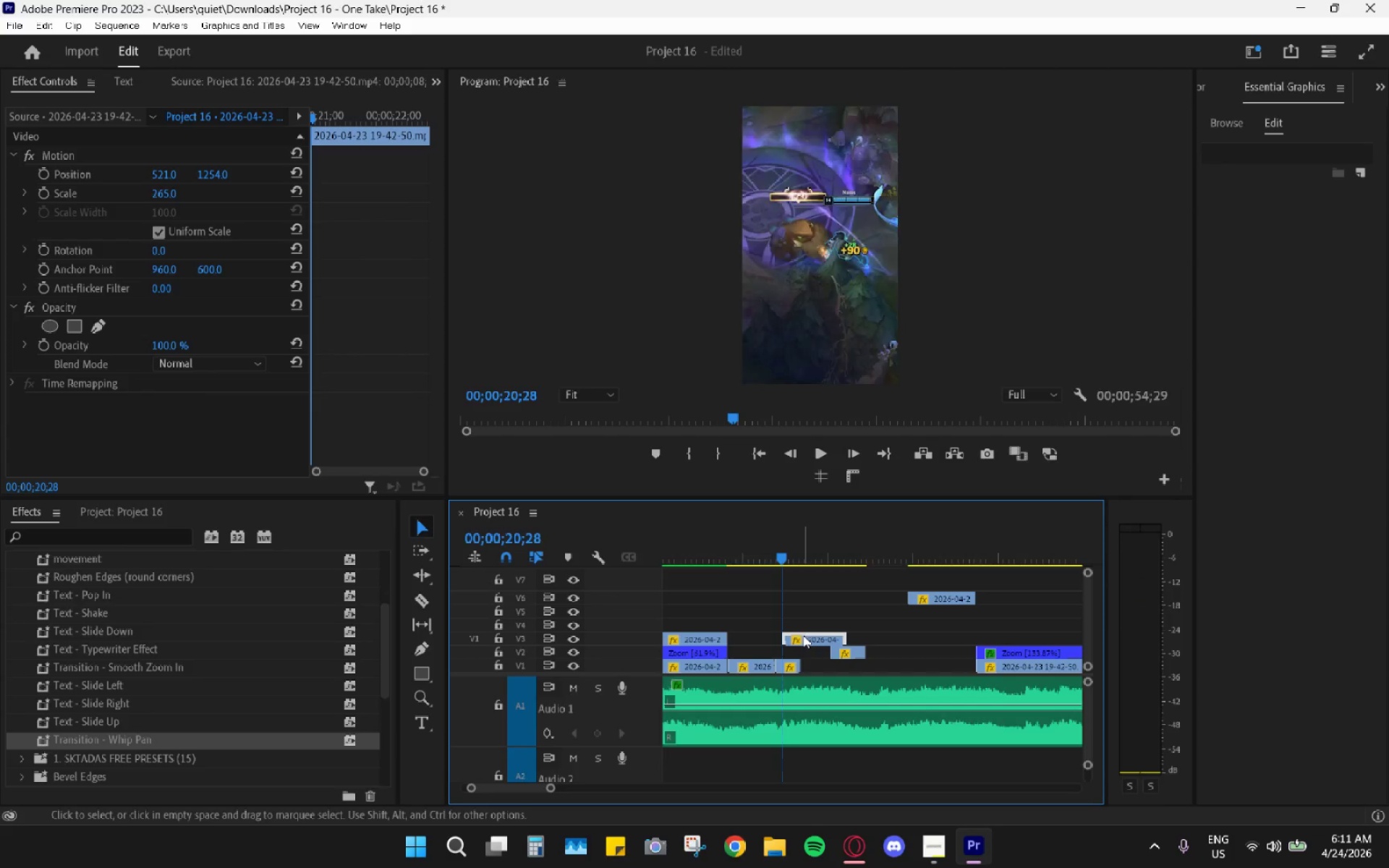 
hold_key(key=AltLeft, duration=0.55)
left_click_drag(start_coordinate=[807, 634], to_coordinate=[799, 637])
 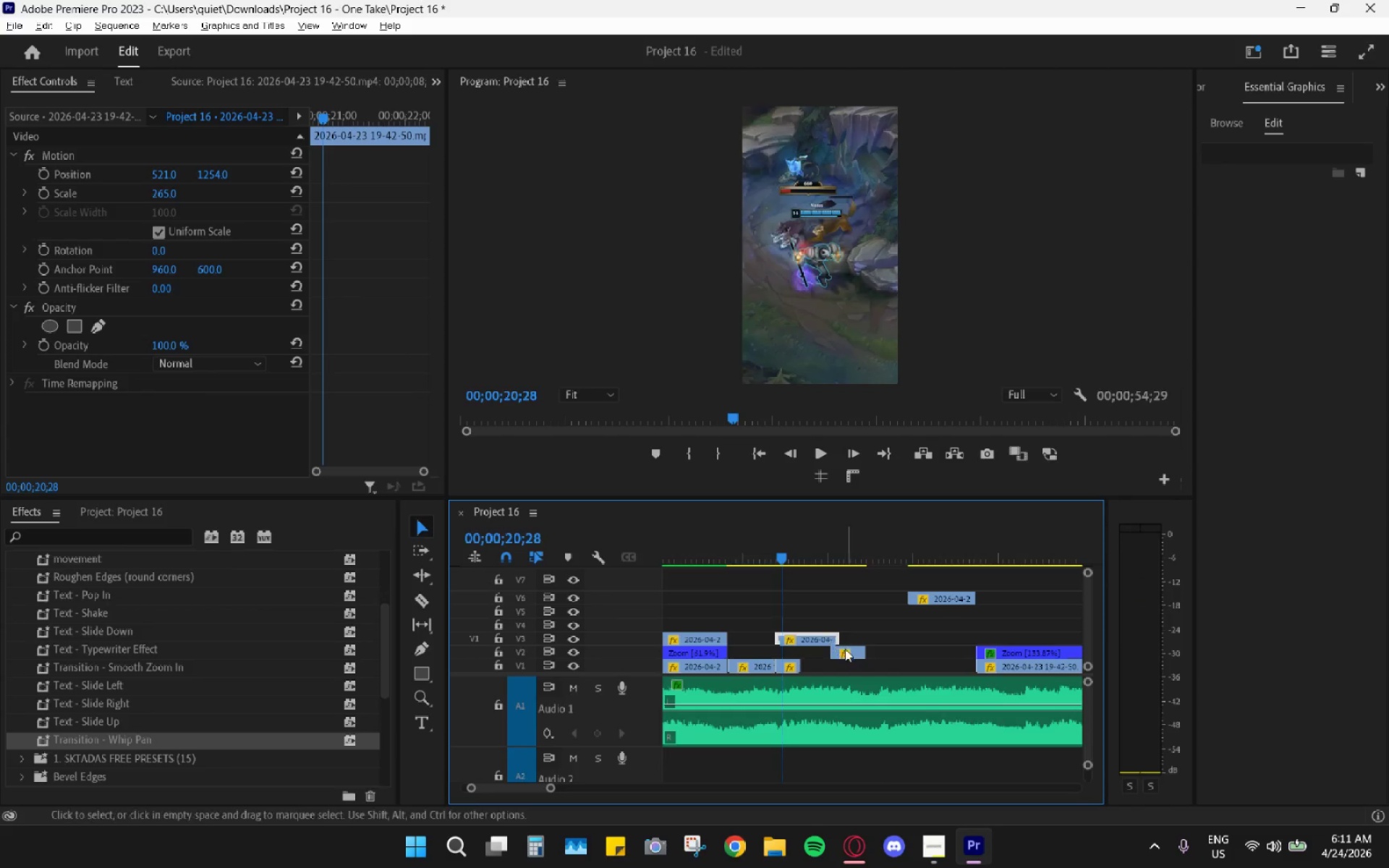 
left_click_drag(start_coordinate=[846, 650], to_coordinate=[783, 623])
 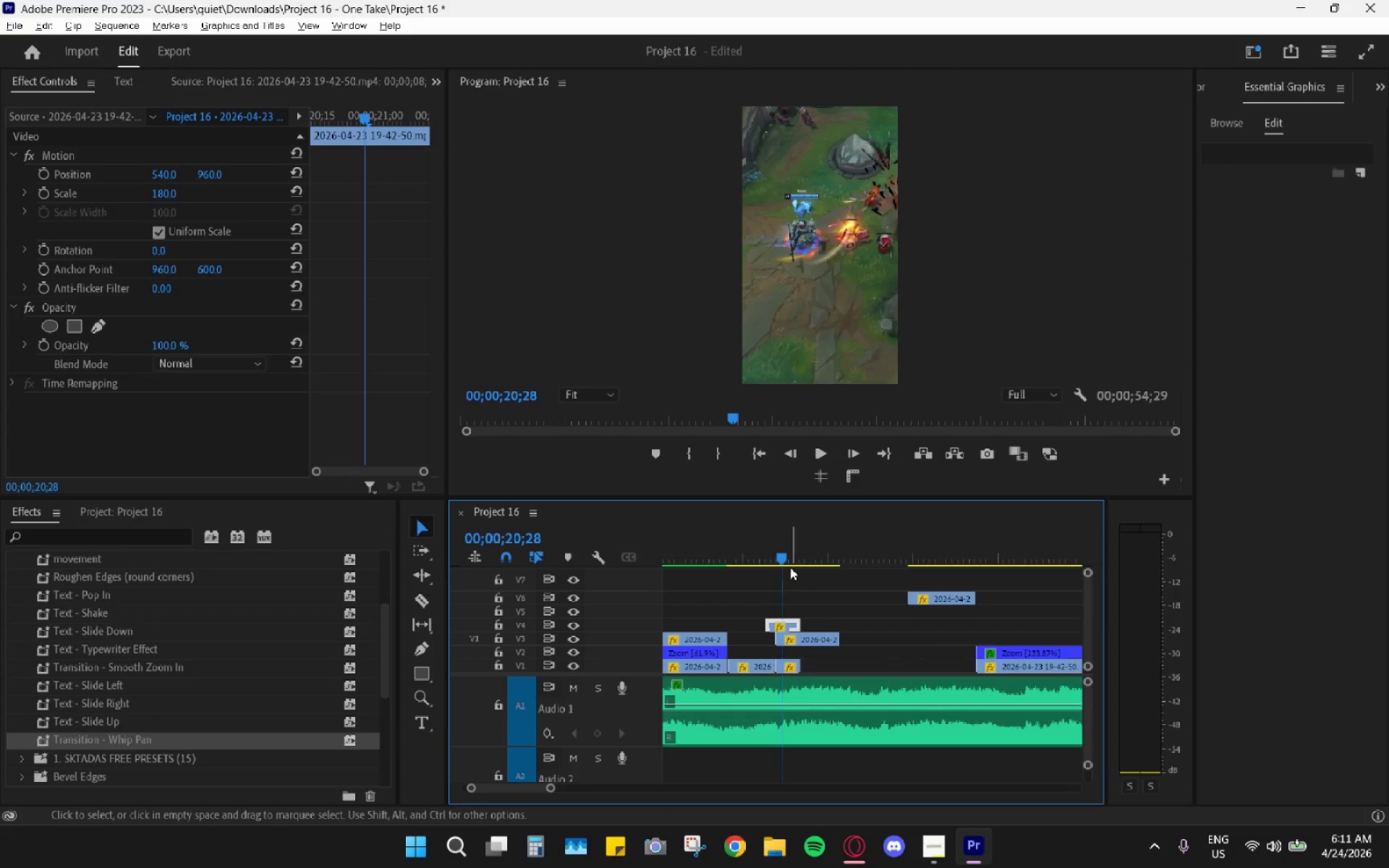 
left_click_drag(start_coordinate=[786, 563], to_coordinate=[781, 569])
 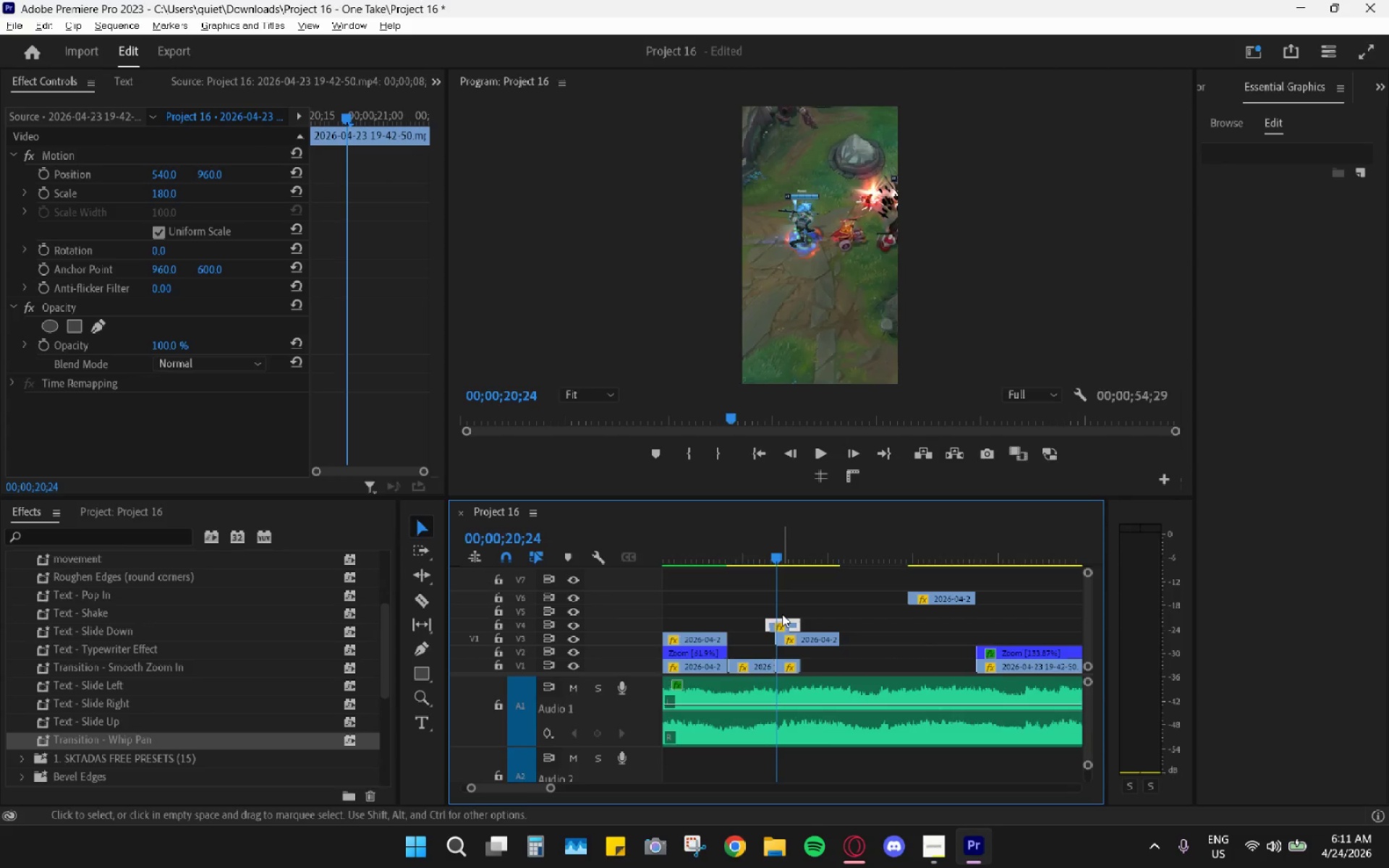 
key(C)
 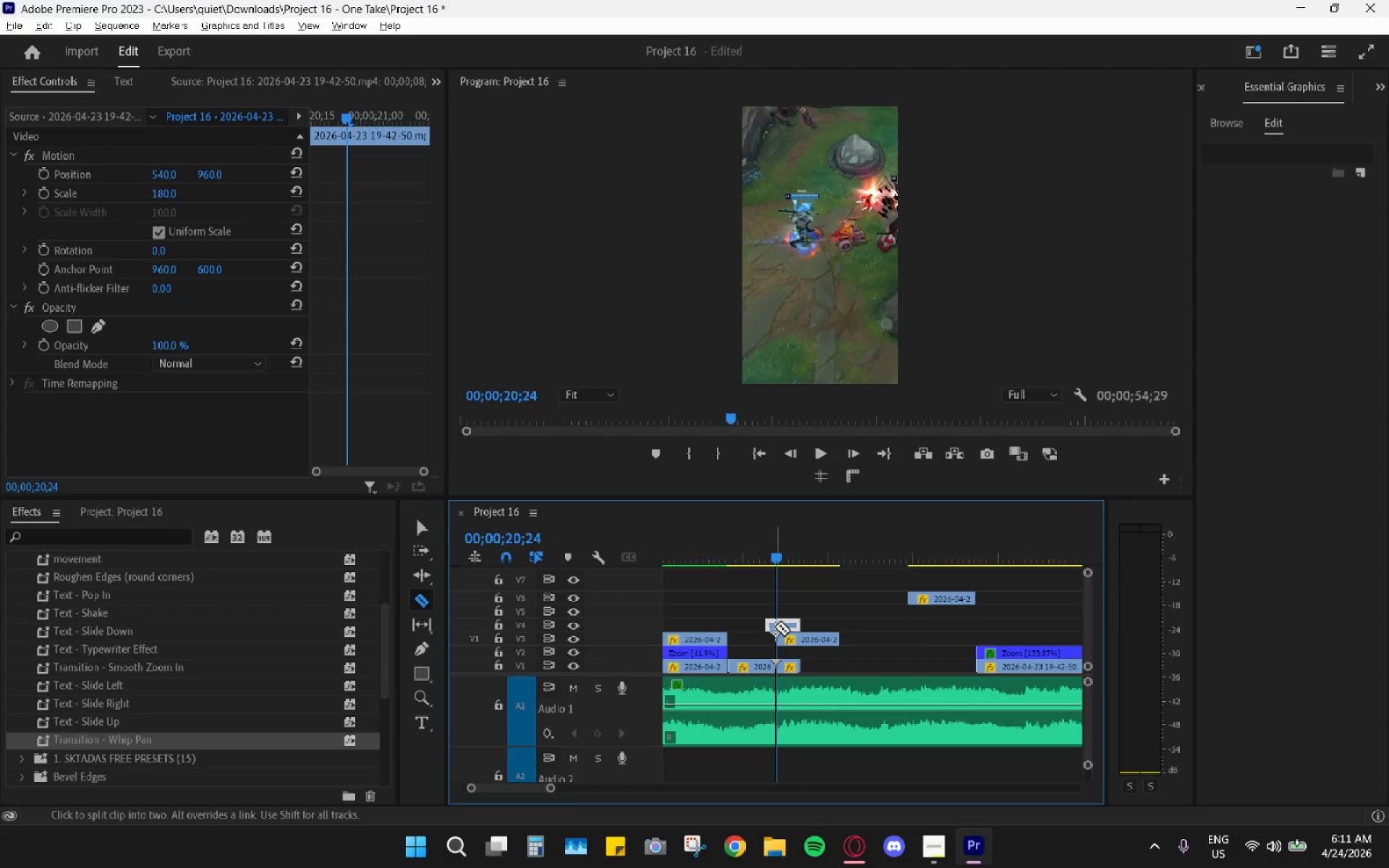 
left_click([774, 626])
 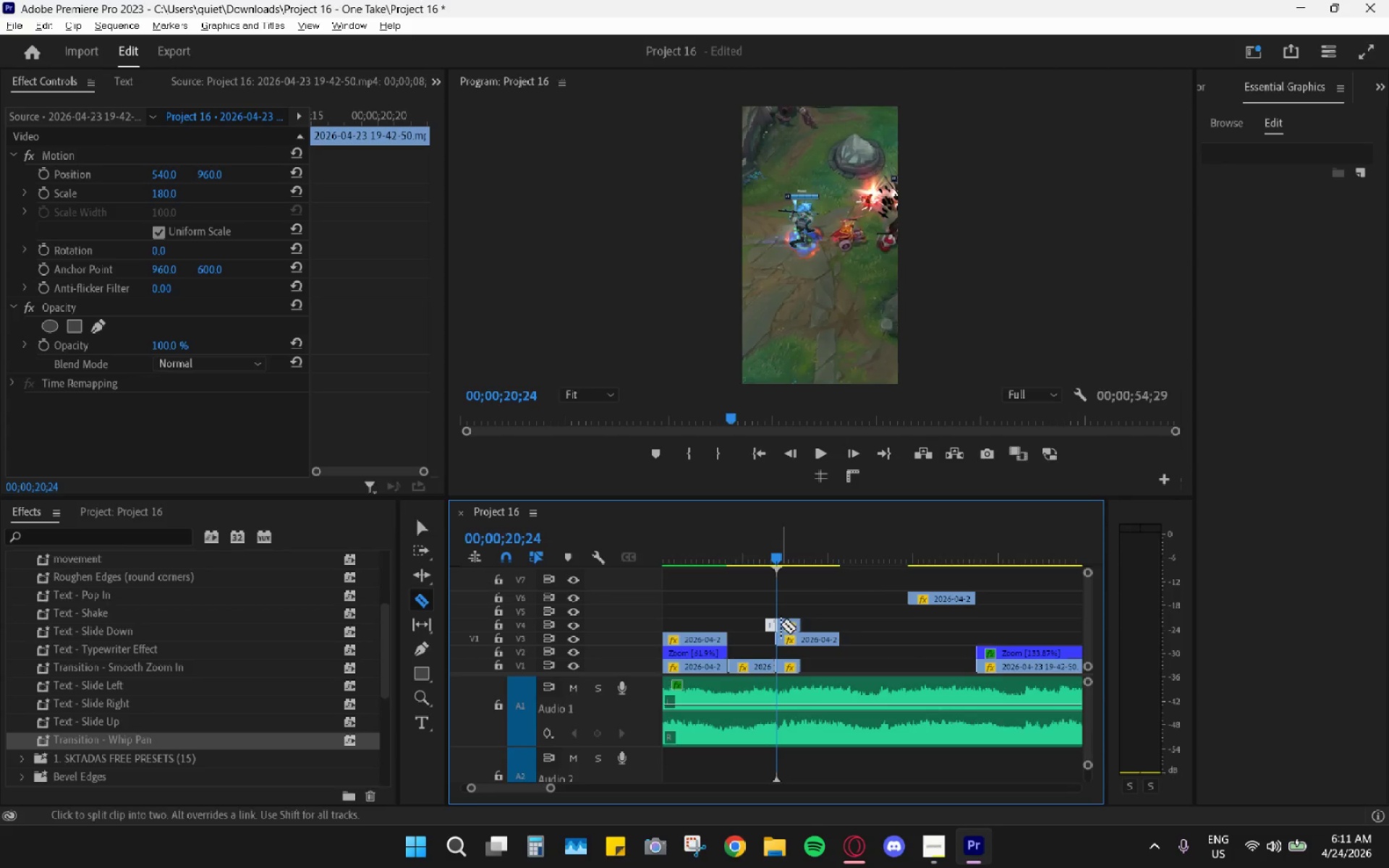 
type(vh)
 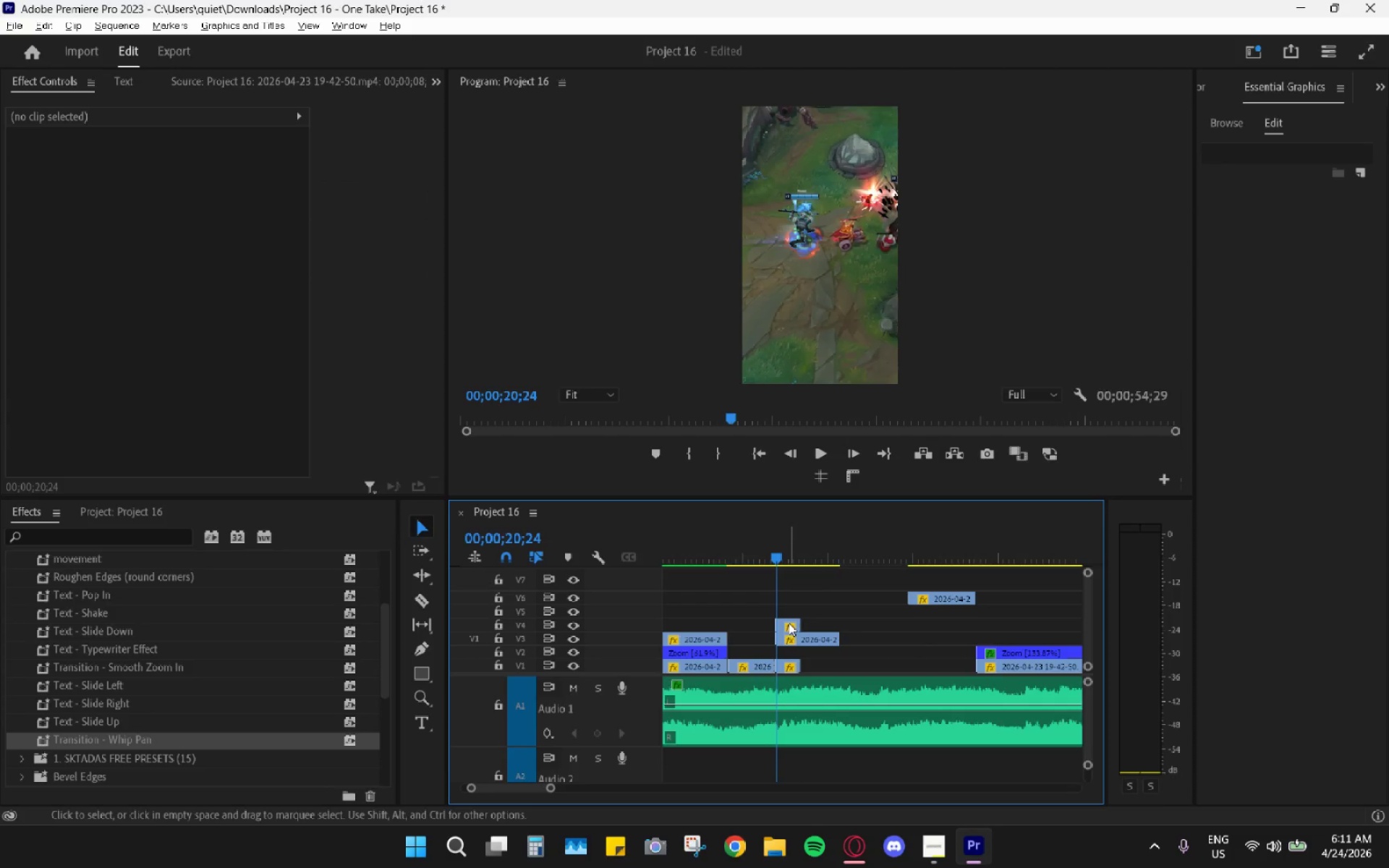 
key(C)
 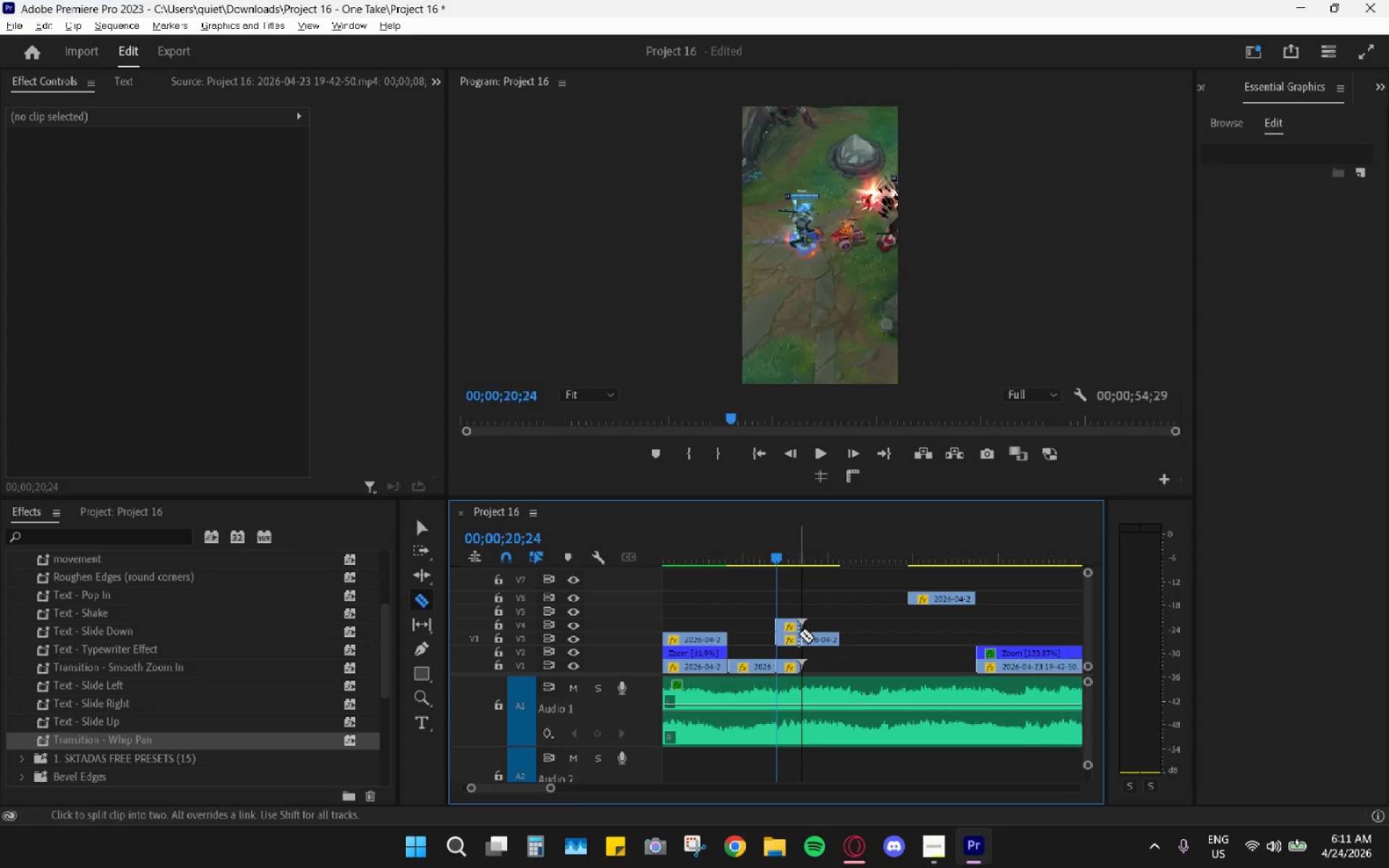 
left_click([799, 634])
 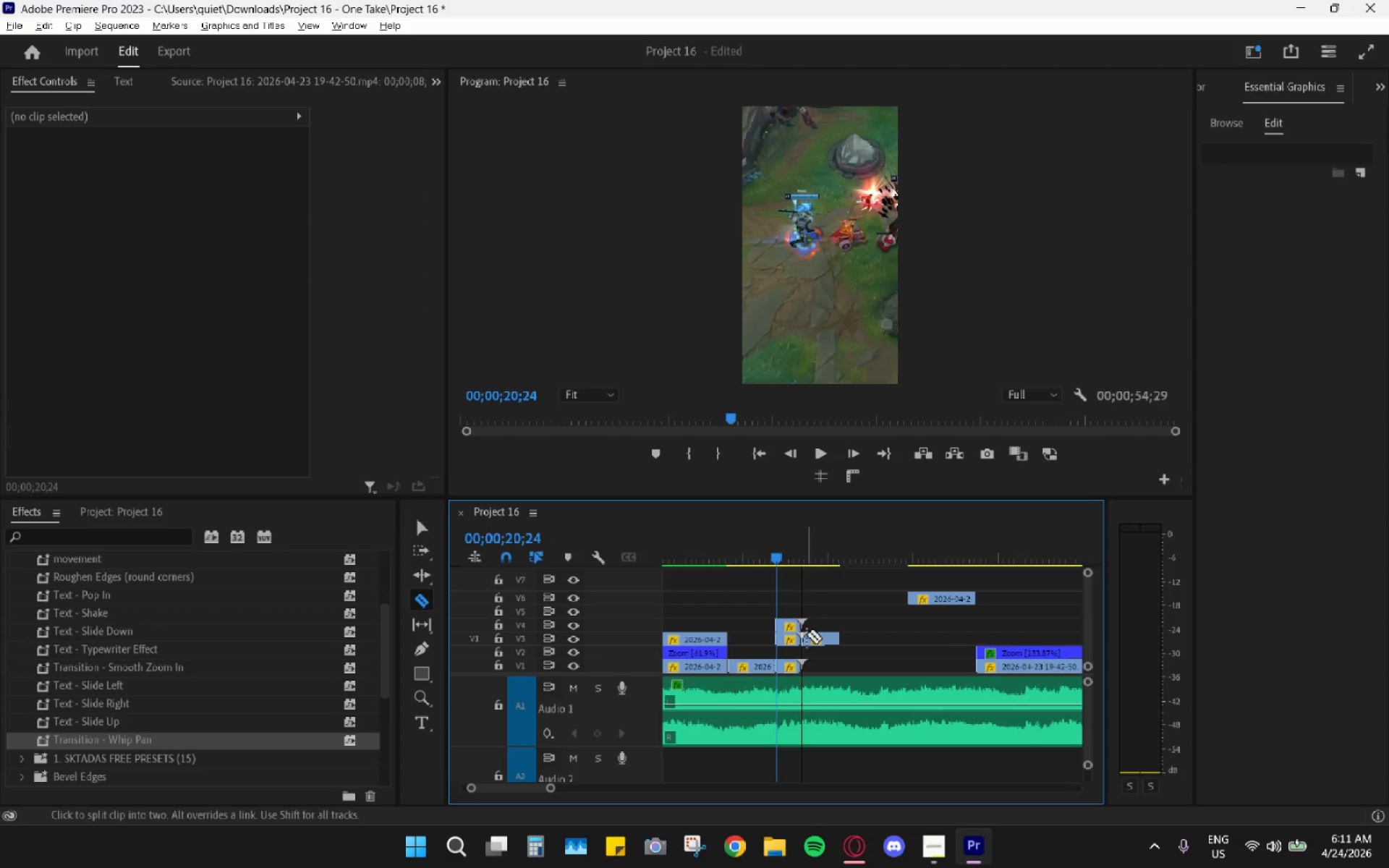 
key(V)
 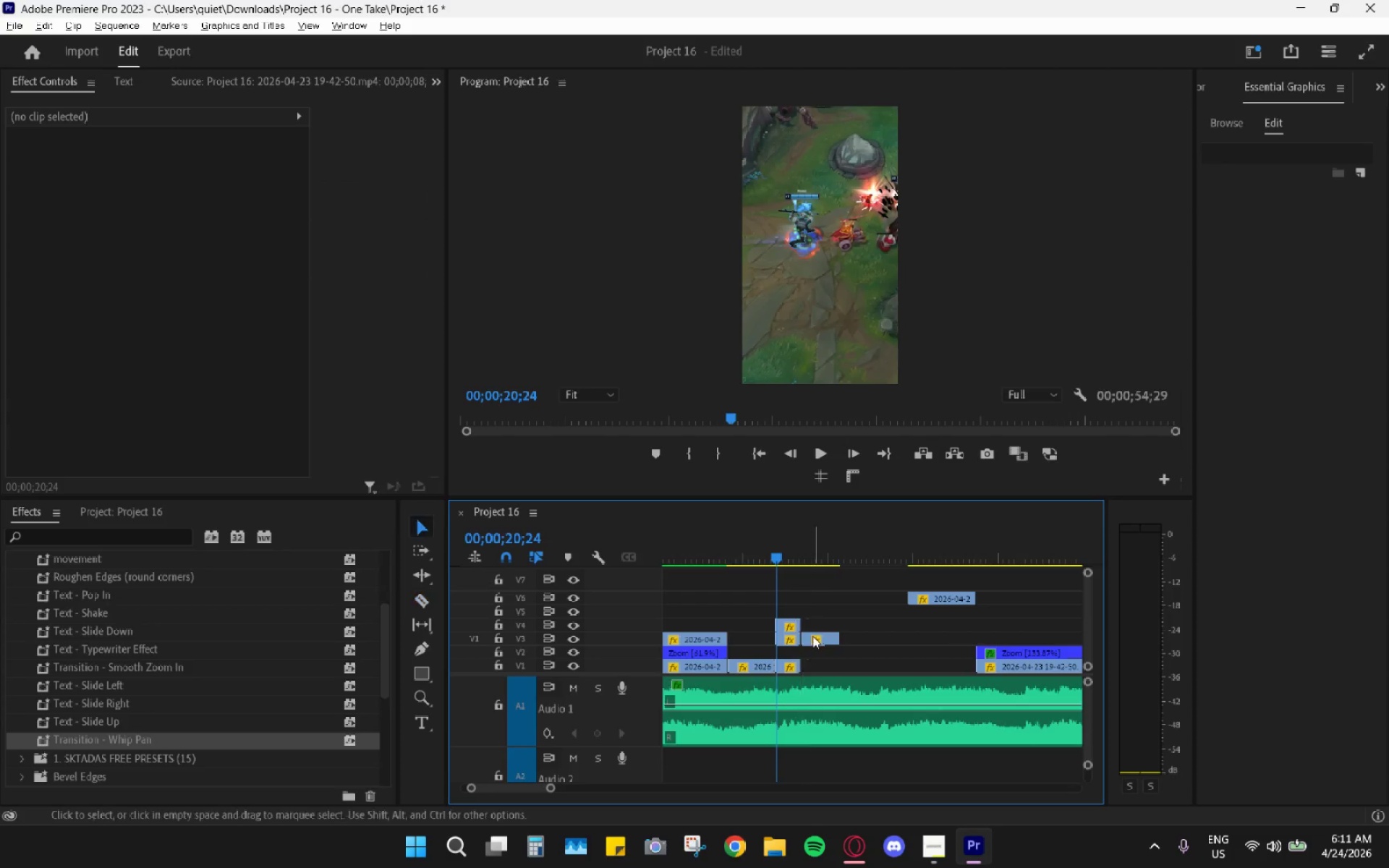 
double_click([812, 636])
 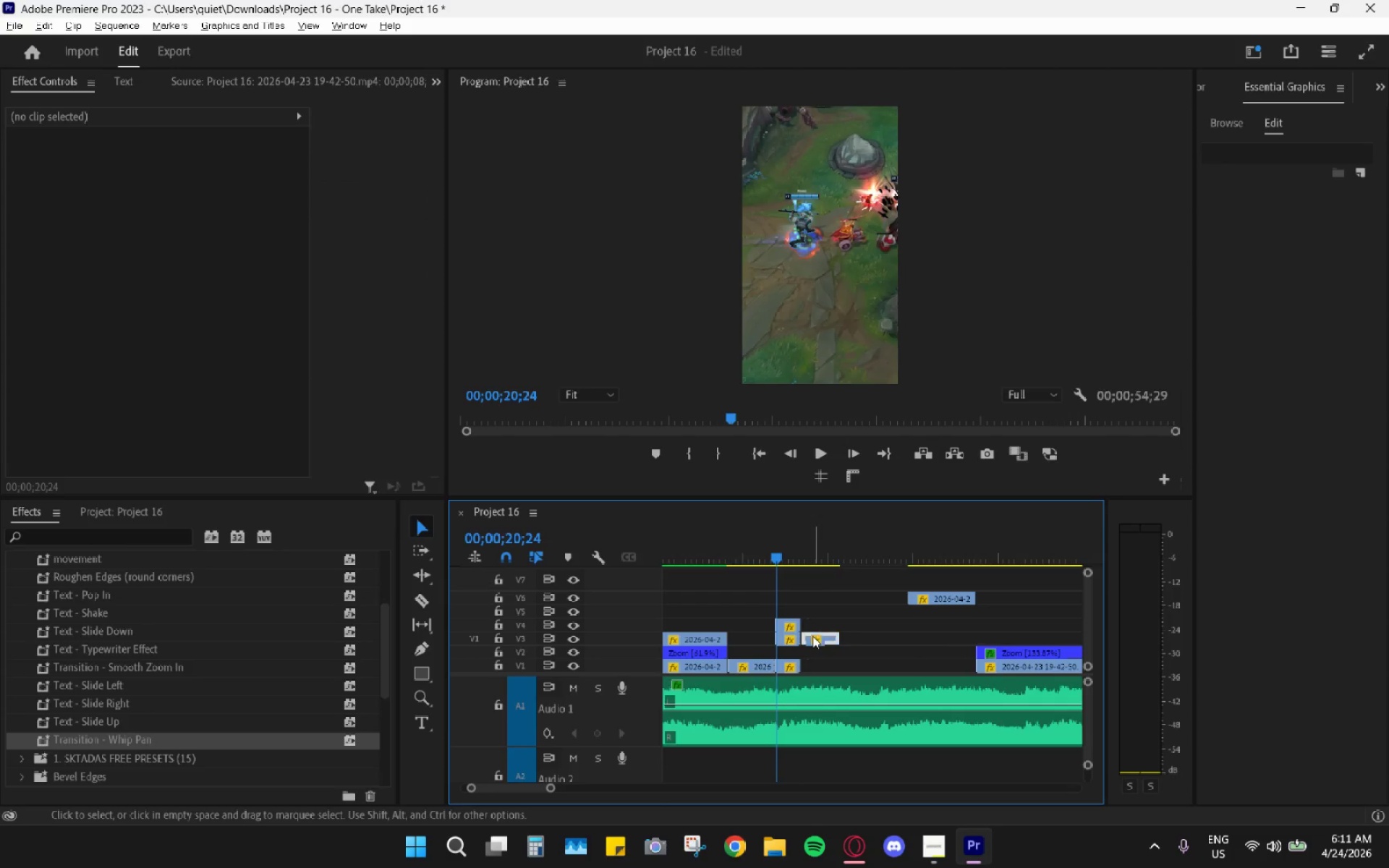 
key(H)
 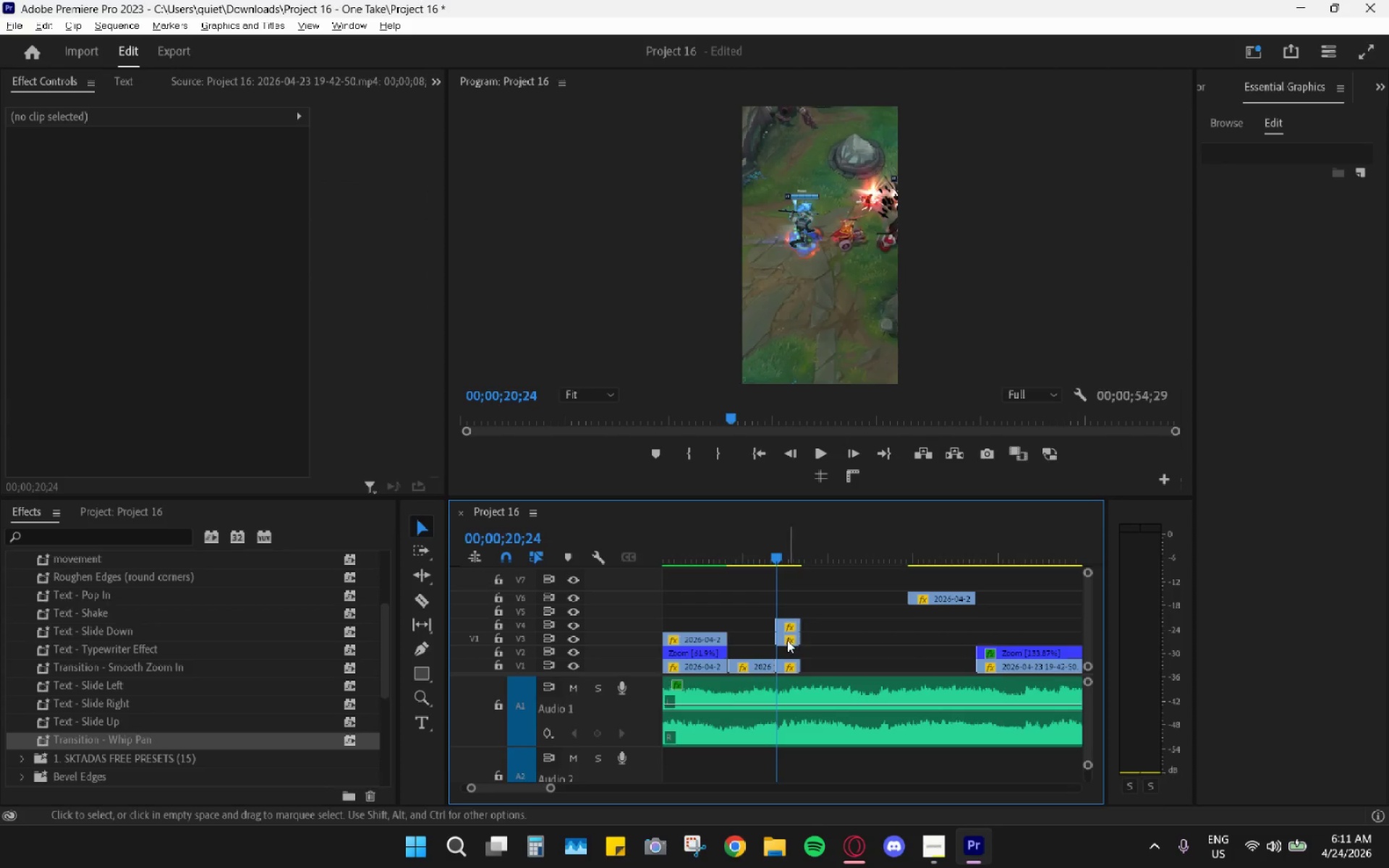 
left_click_drag(start_coordinate=[786, 639], to_coordinate=[833, 650])
 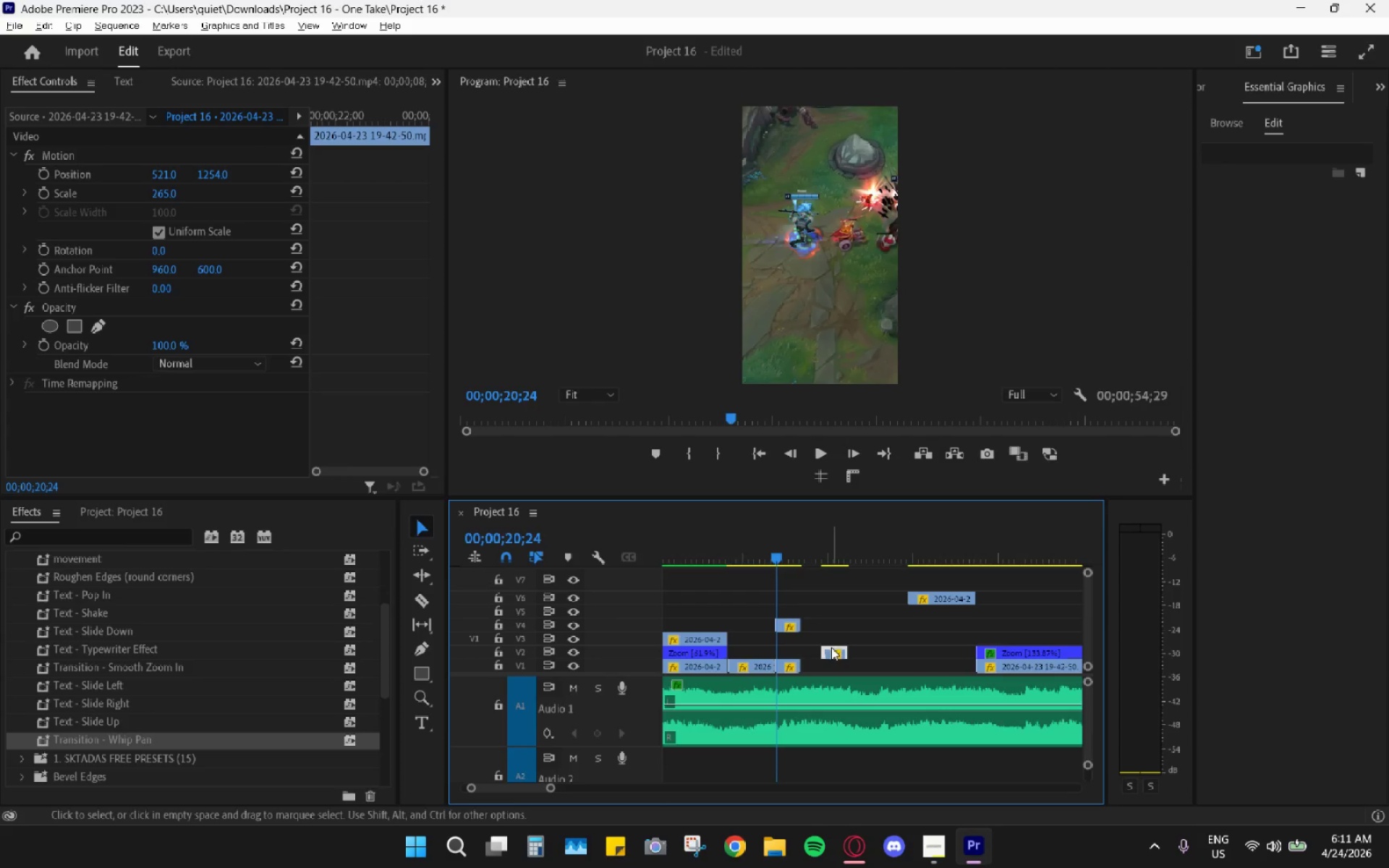 
left_click_drag(start_coordinate=[832, 652], to_coordinate=[831, 663])
 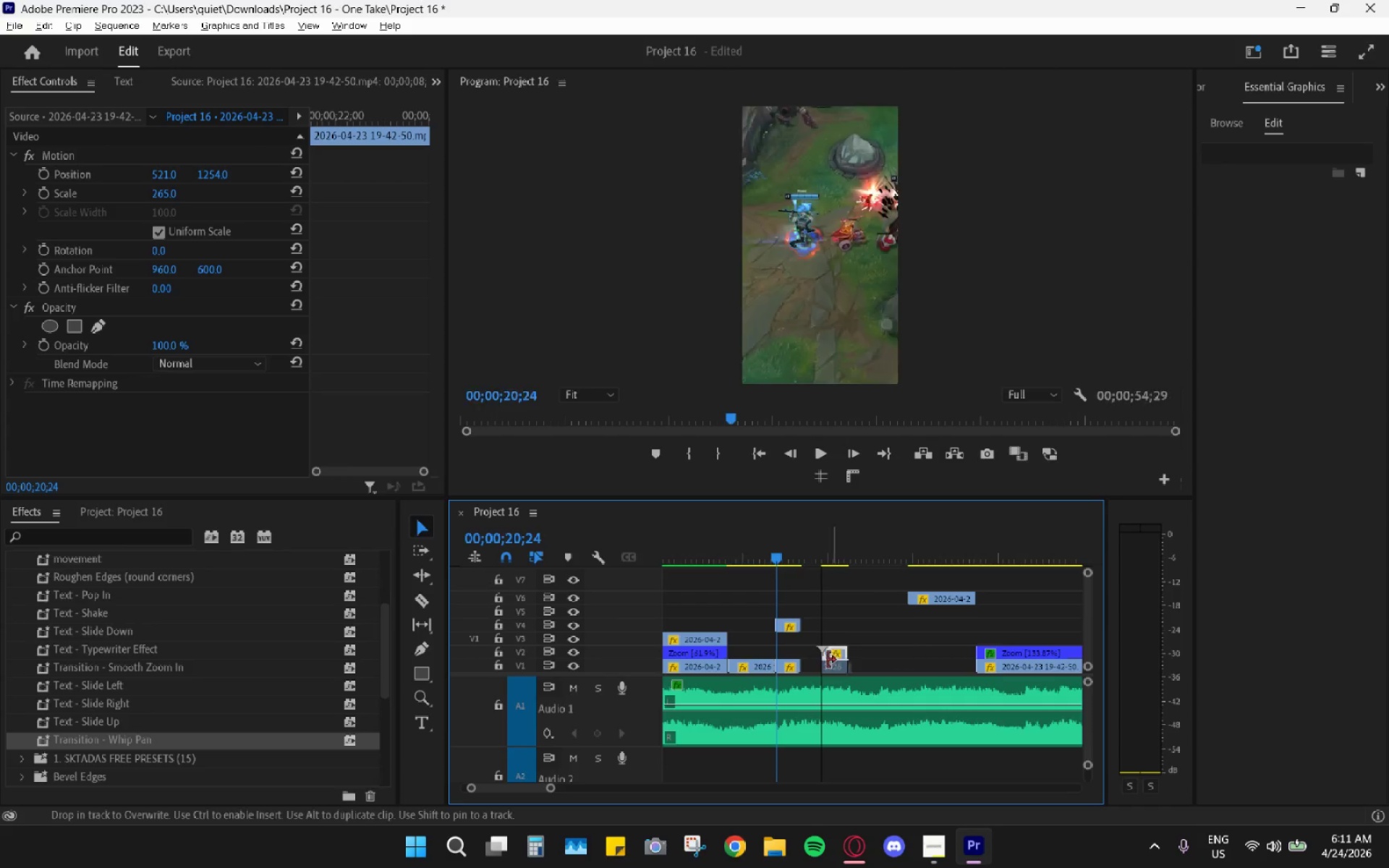 
hold_key(key=AltLeft, duration=1.0)
scroll: coordinate [810, 629], scroll_direction: up, amount: 5.0
 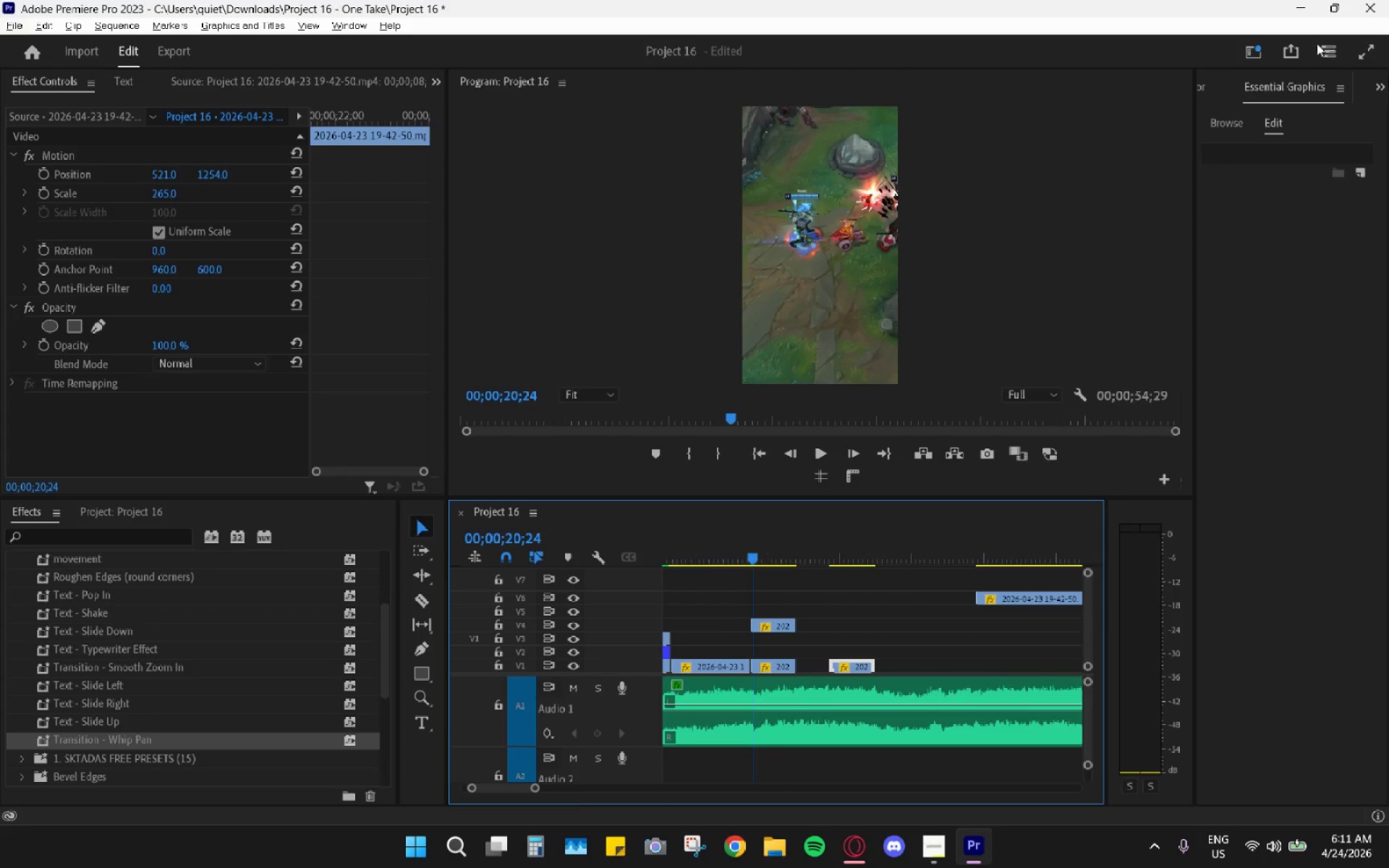 
hold_key(key=AltLeft, duration=0.7)
scroll: coordinate [833, 614], scroll_direction: up, amount: 3.0
 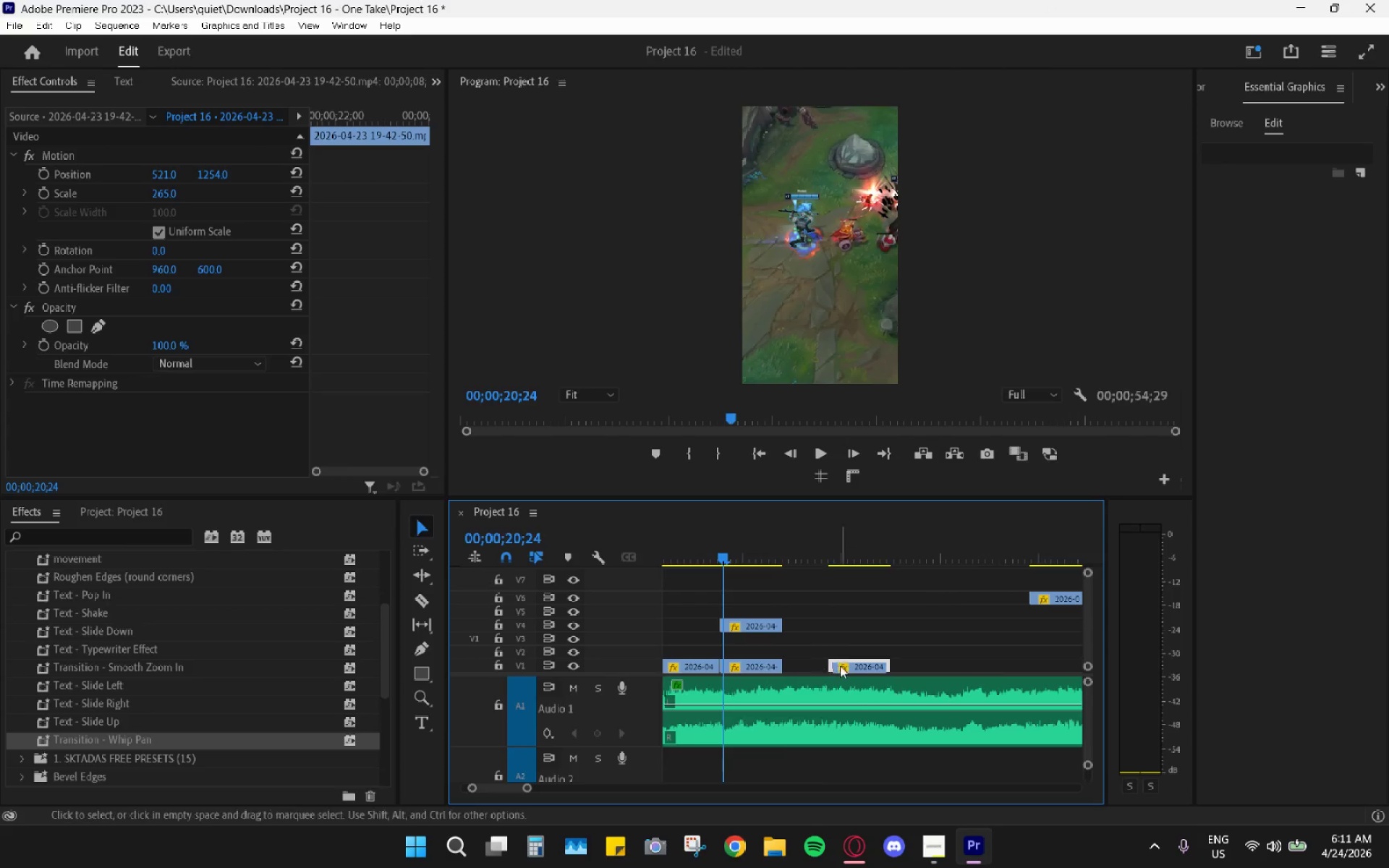 
left_click_drag(start_coordinate=[854, 668], to_coordinate=[810, 668])
 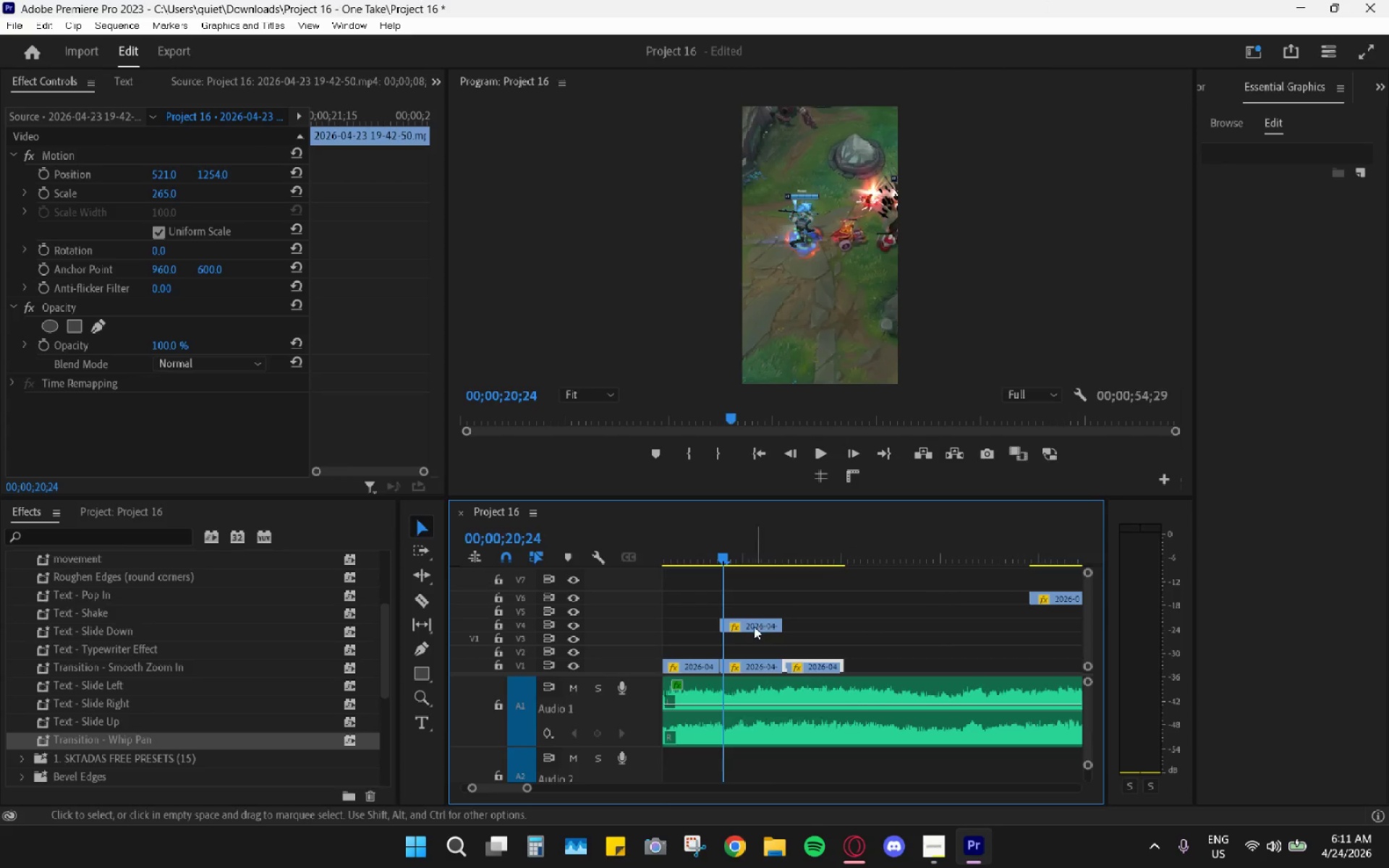 
left_click_drag(start_coordinate=[752, 626], to_coordinate=[883, 665])
 